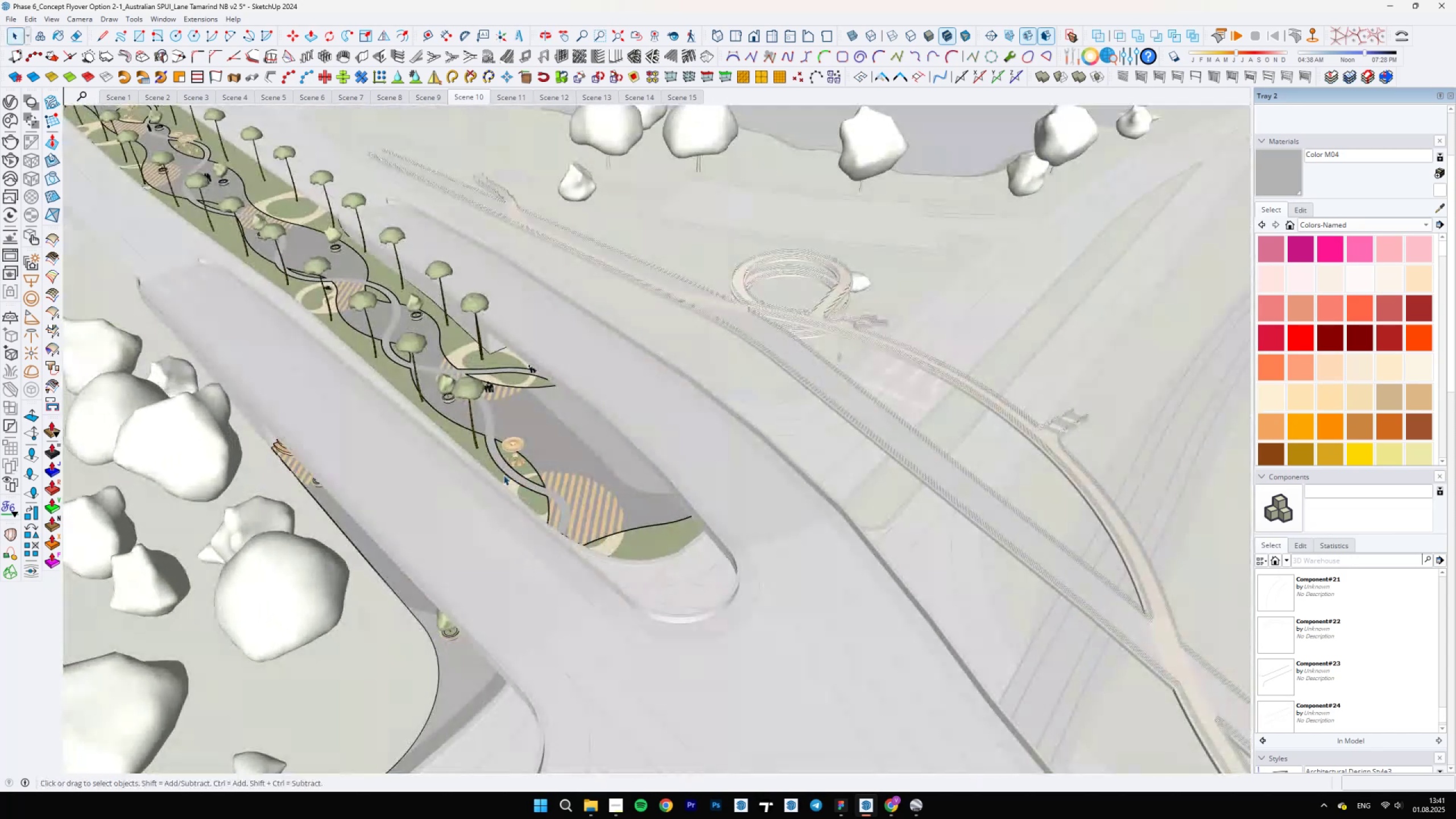 
scroll: coordinate [673, 533], scroll_direction: up, amount: 9.0
 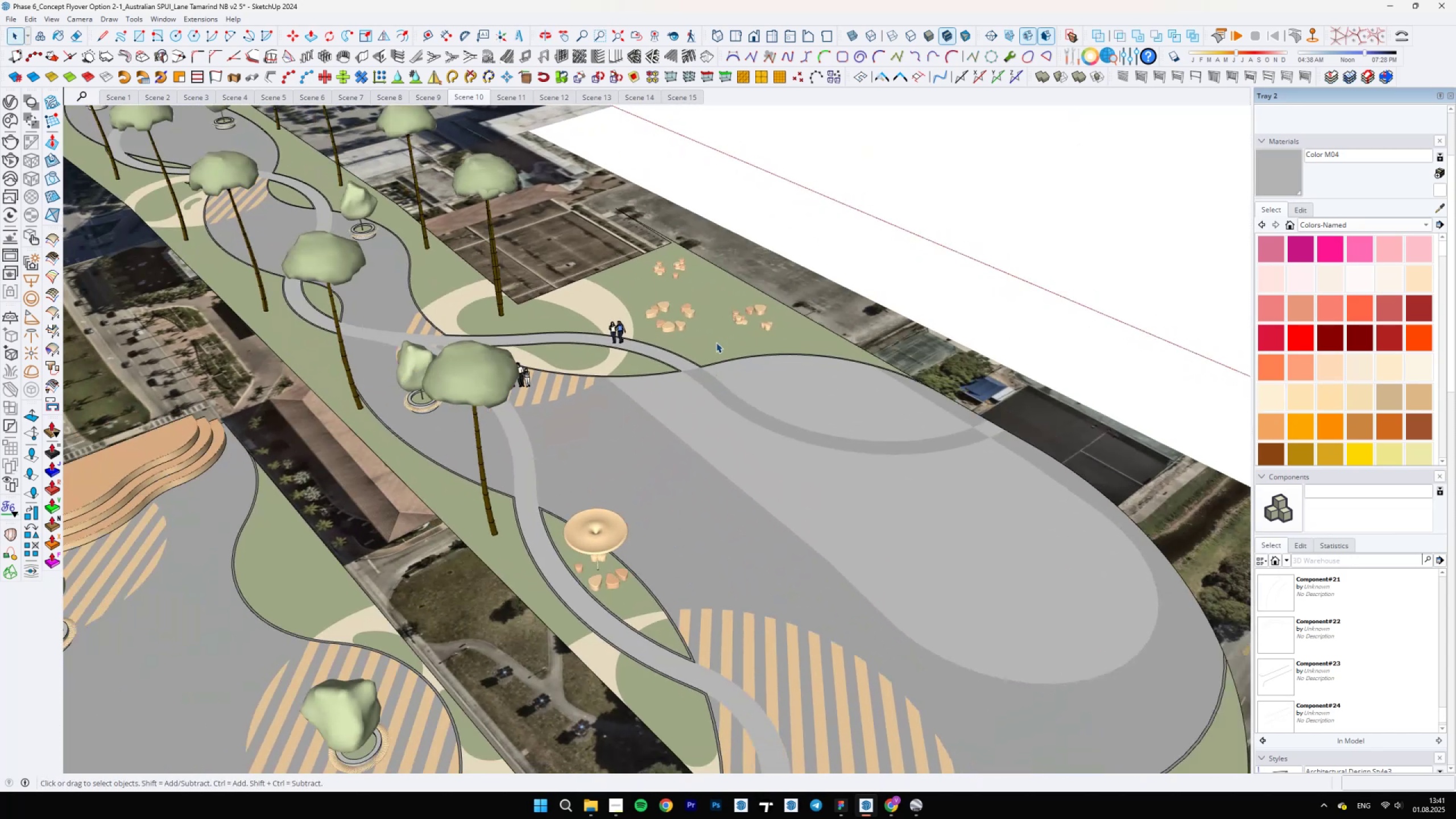 
left_click([675, 309])
 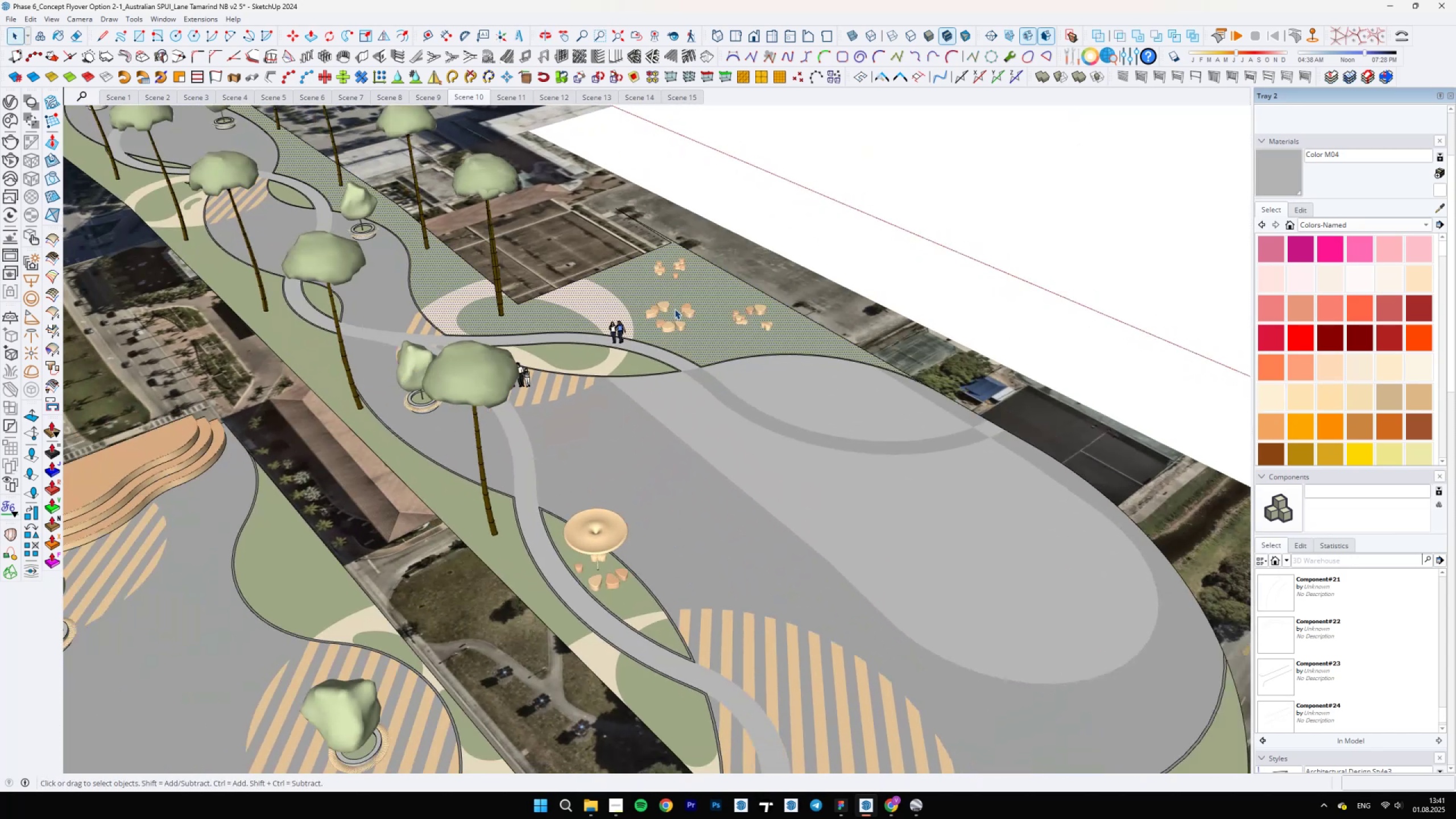 
scroll: coordinate [675, 309], scroll_direction: up, amount: 5.0
 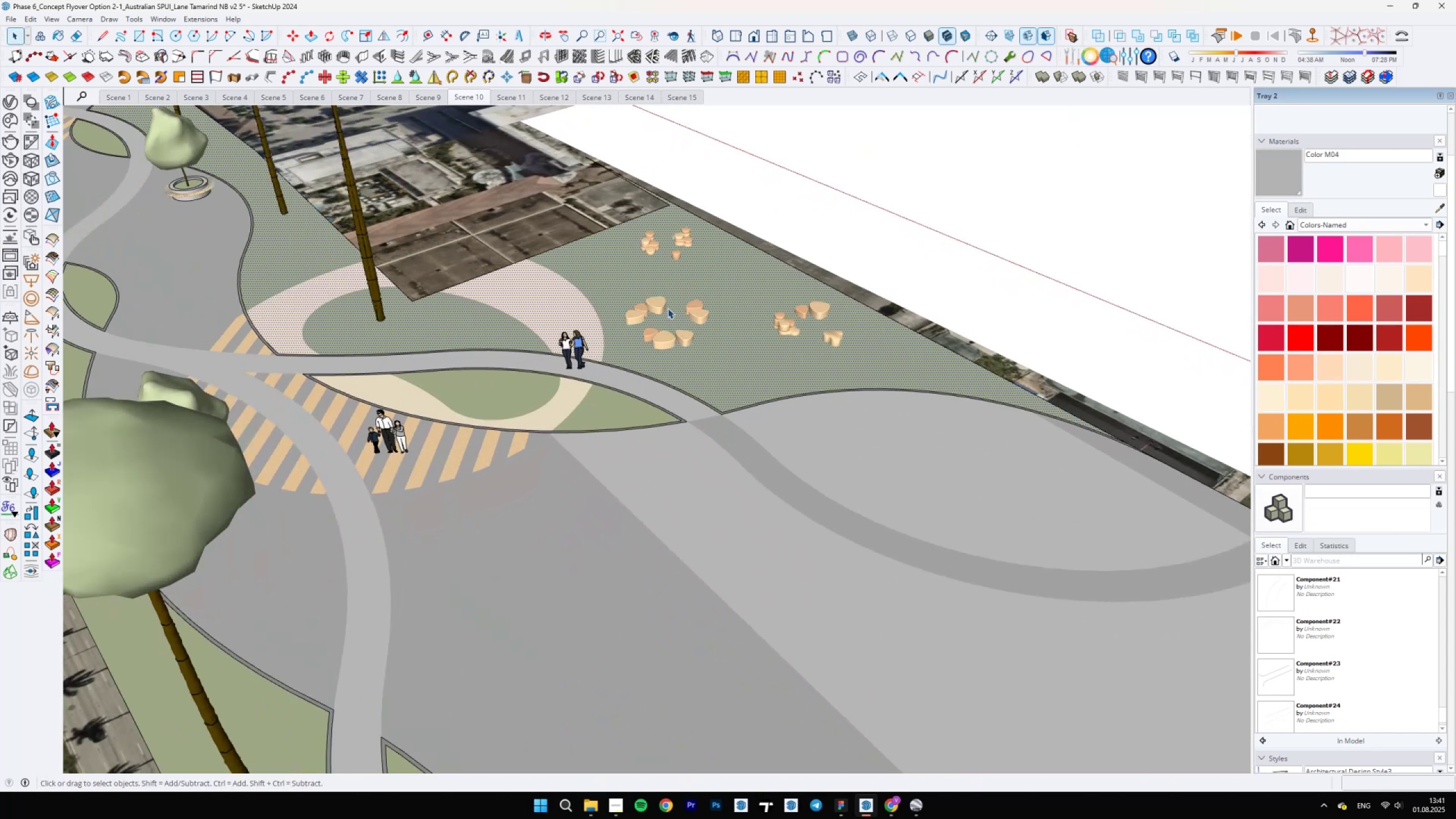 
double_click([660, 308])
 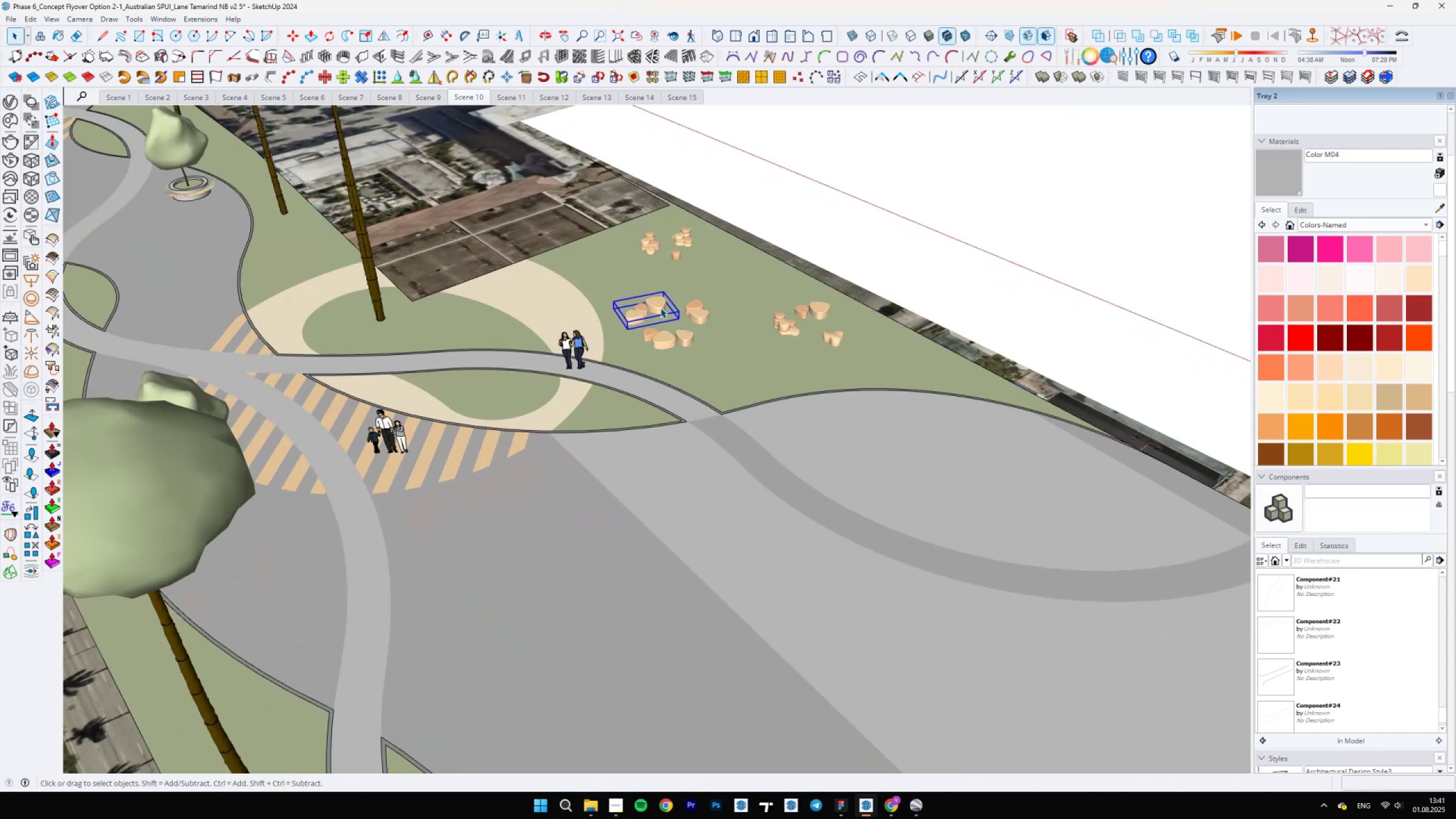 
scroll: coordinate [664, 329], scroll_direction: up, amount: 3.0
 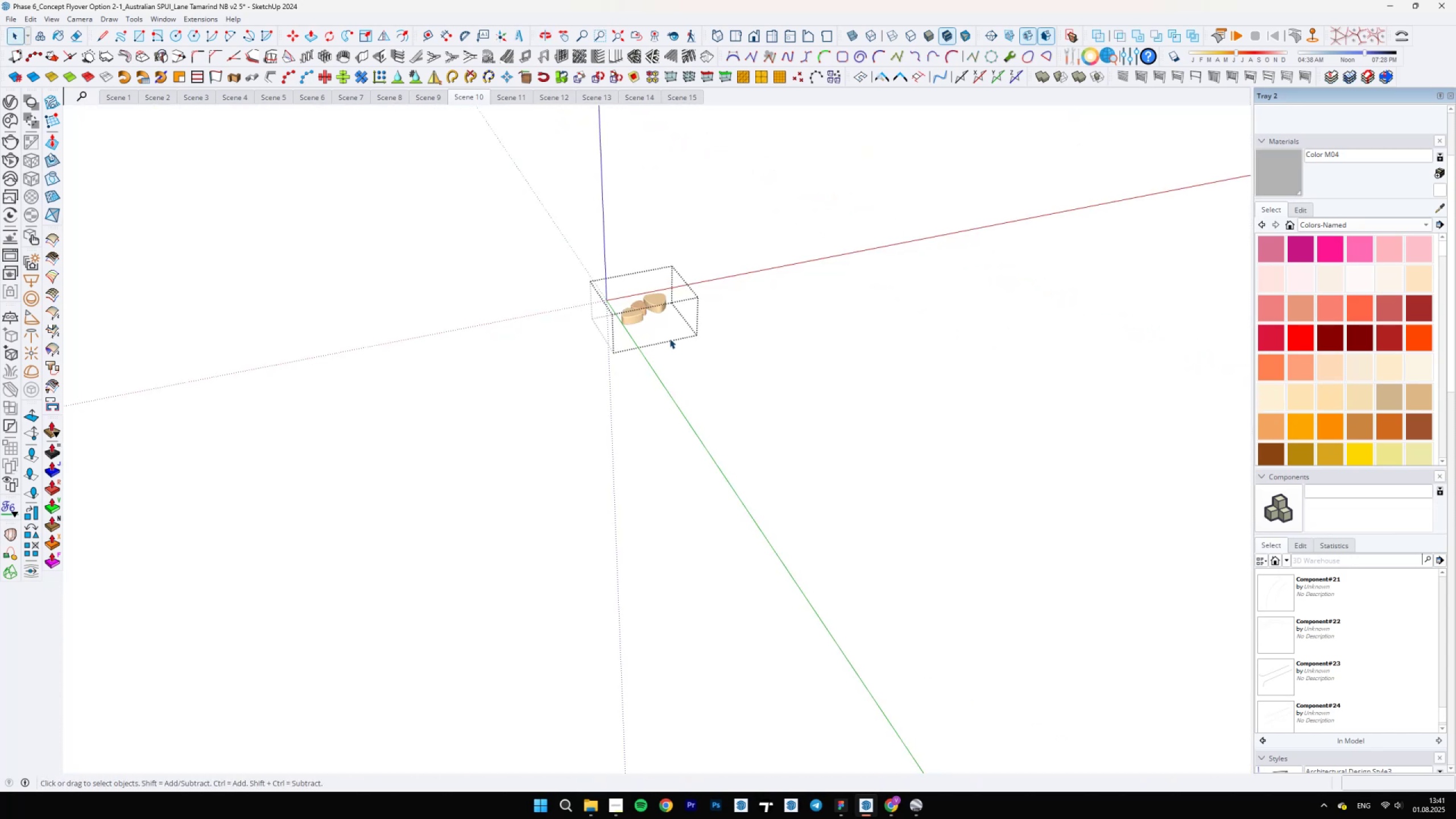 
key(Escape)
 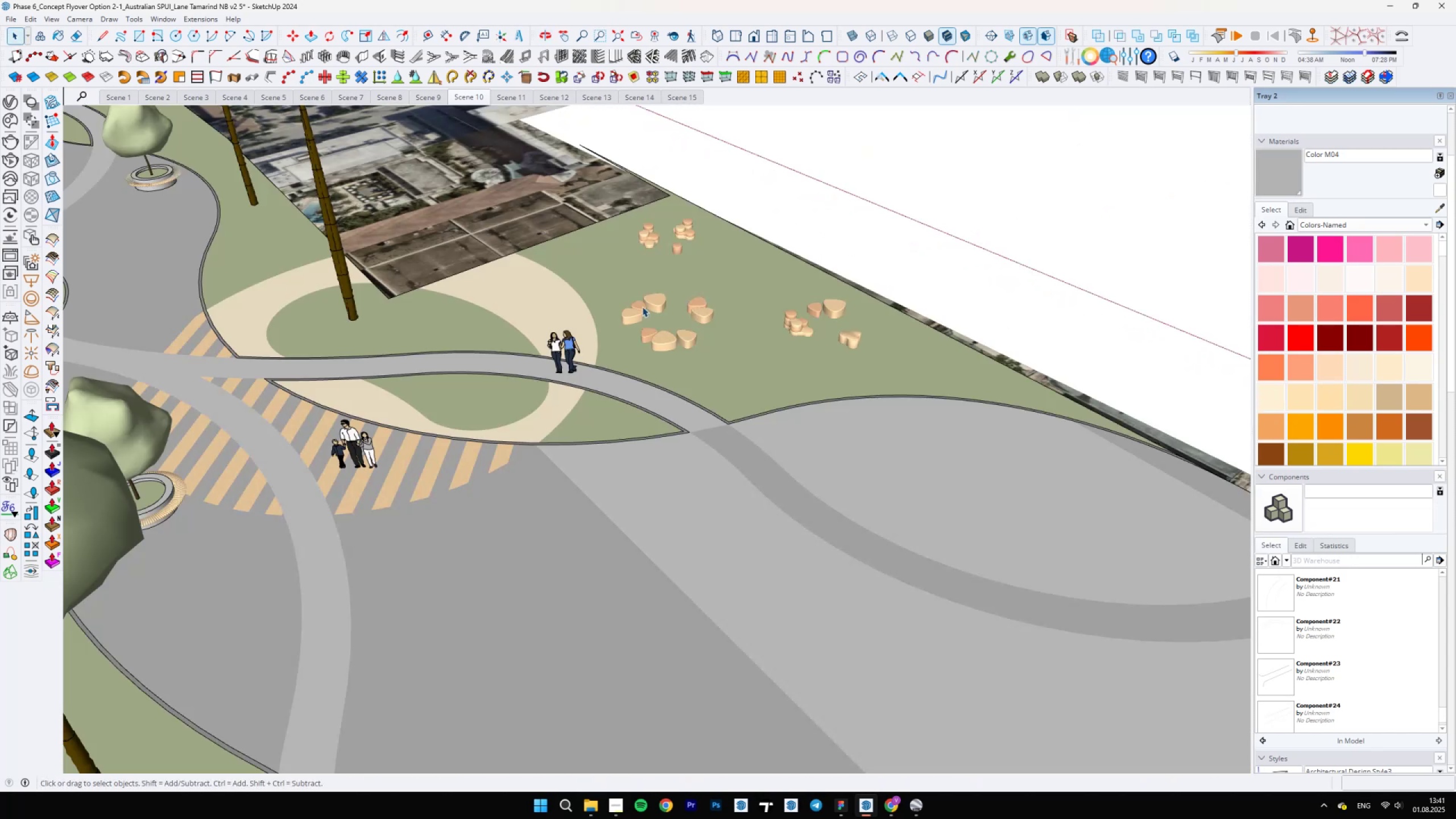 
scroll: coordinate [656, 366], scroll_direction: down, amount: 5.0
 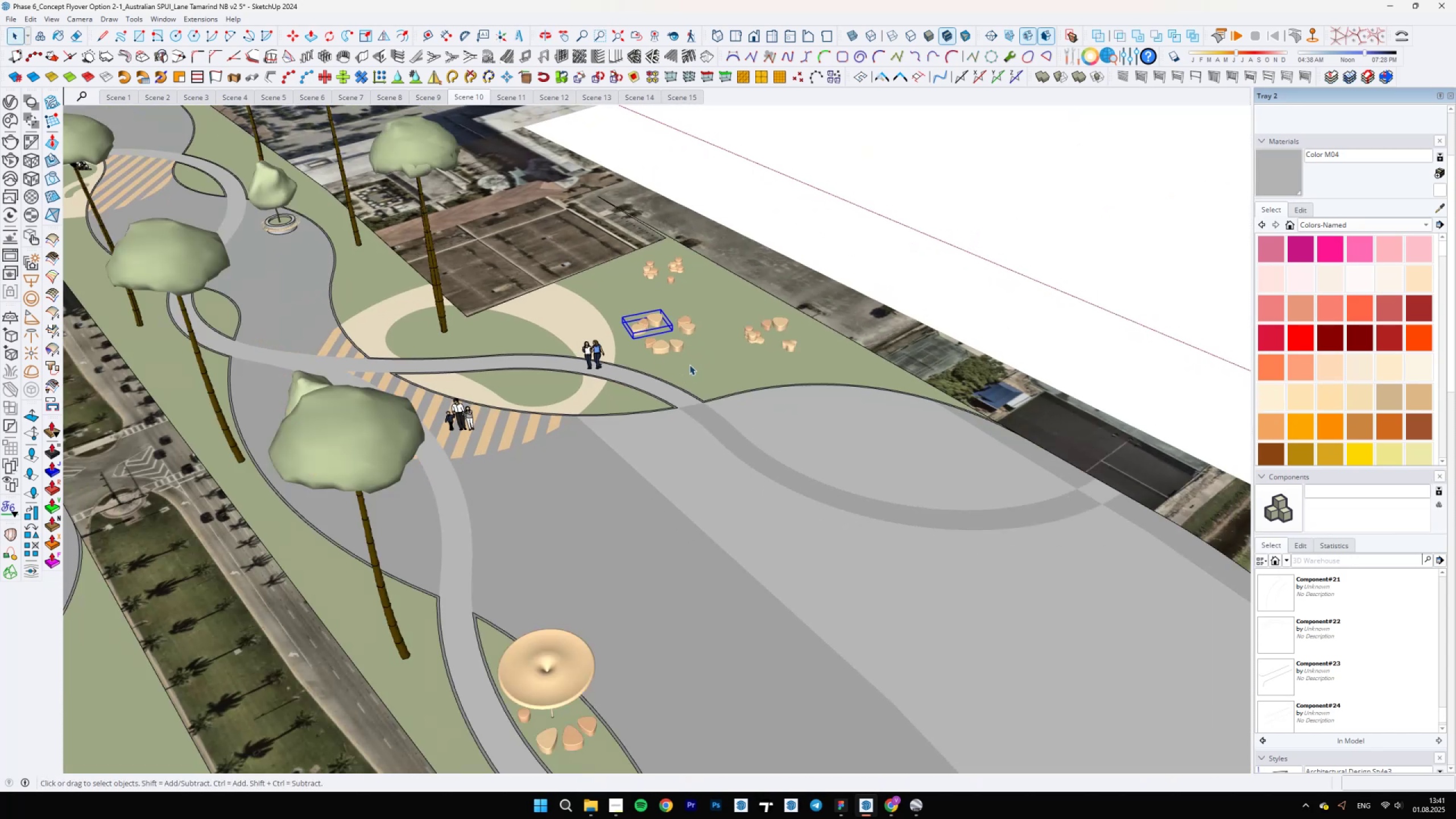 
scroll: coordinate [673, 342], scroll_direction: up, amount: 5.0
 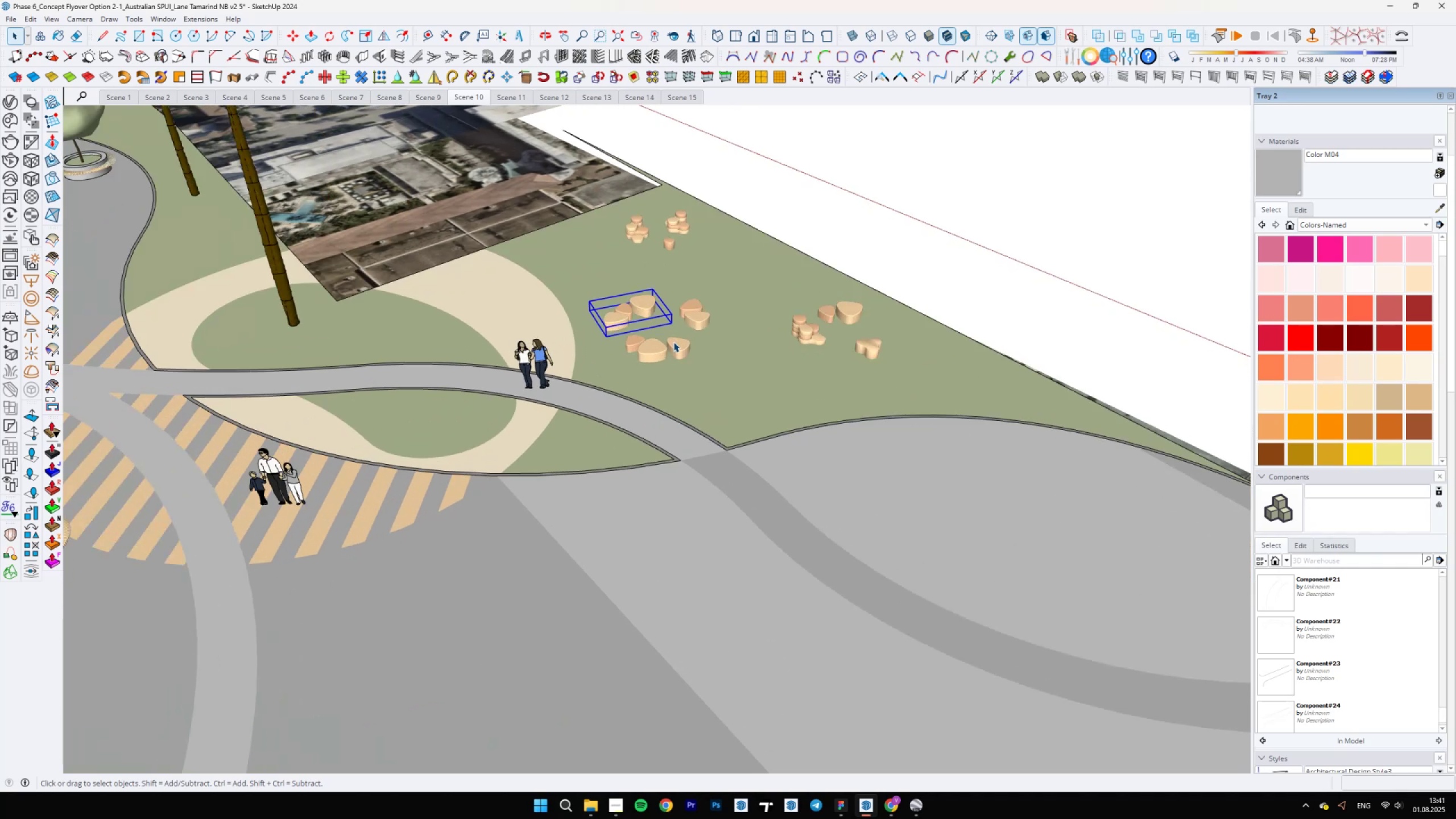 
hold_key(key=ControlLeft, duration=1.52)
left_click([658, 354])
 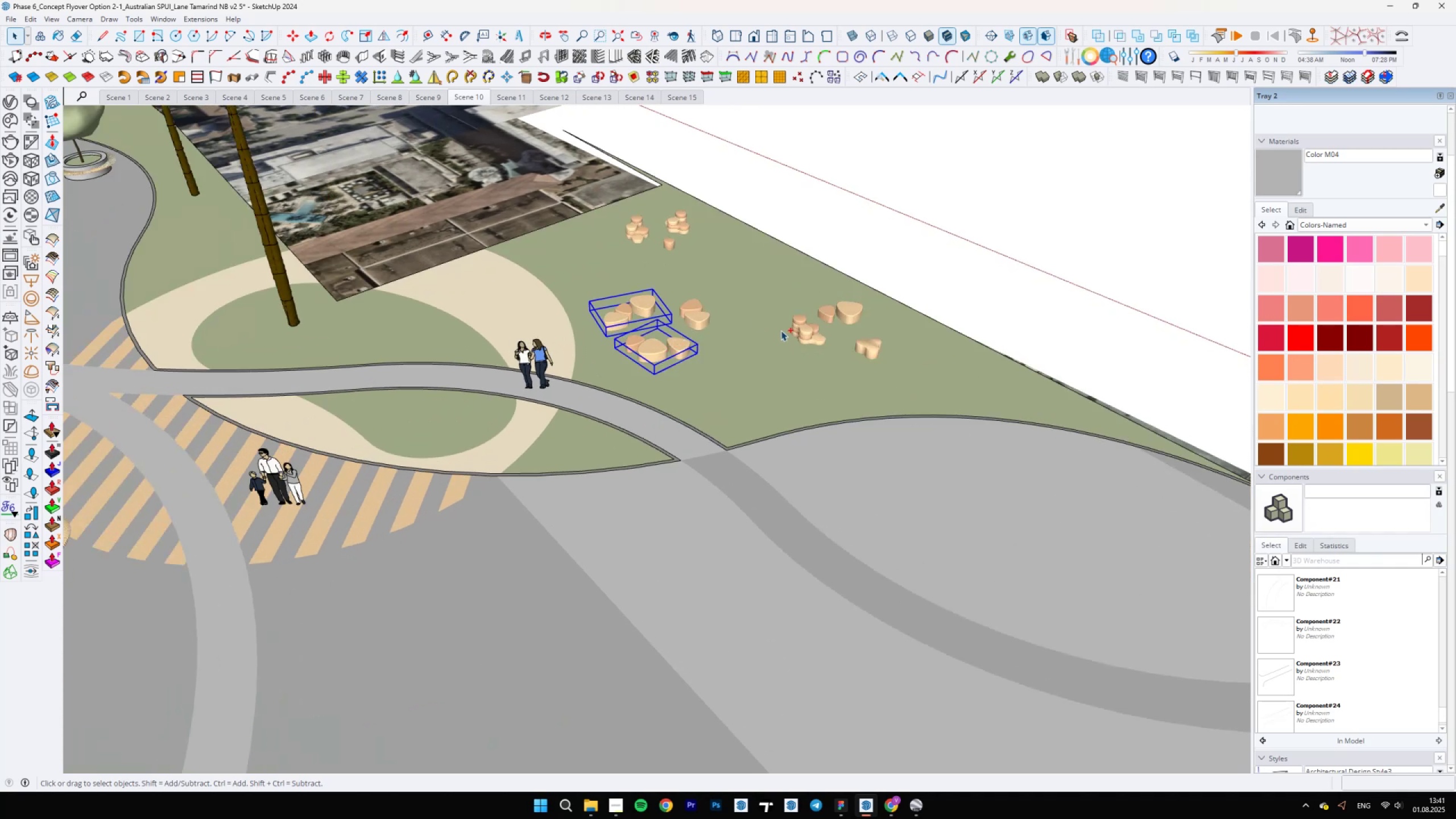 
hold_key(key=ControlLeft, duration=0.35)
 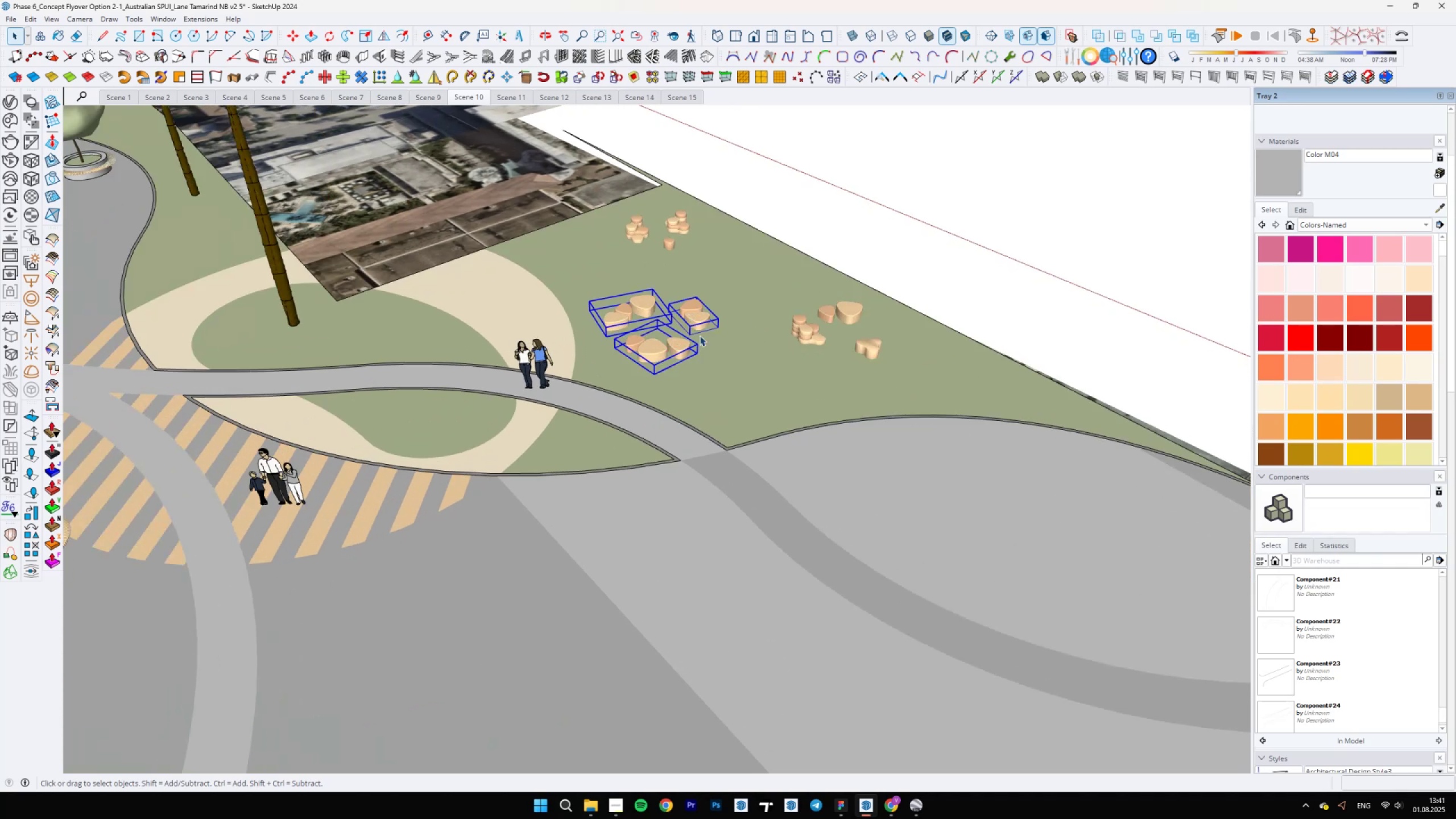 
key(M)
 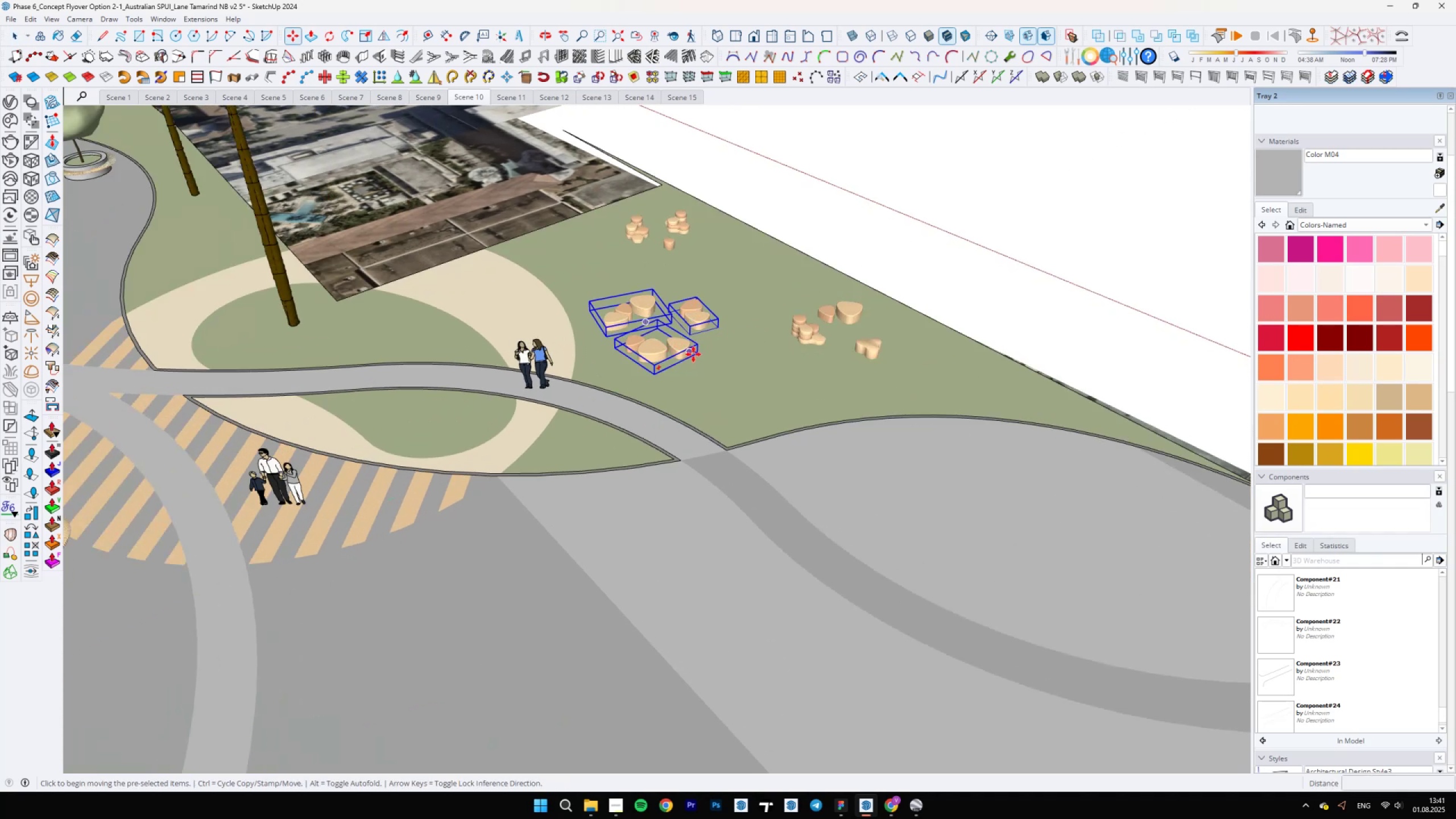 
key(Control+ControlLeft)
 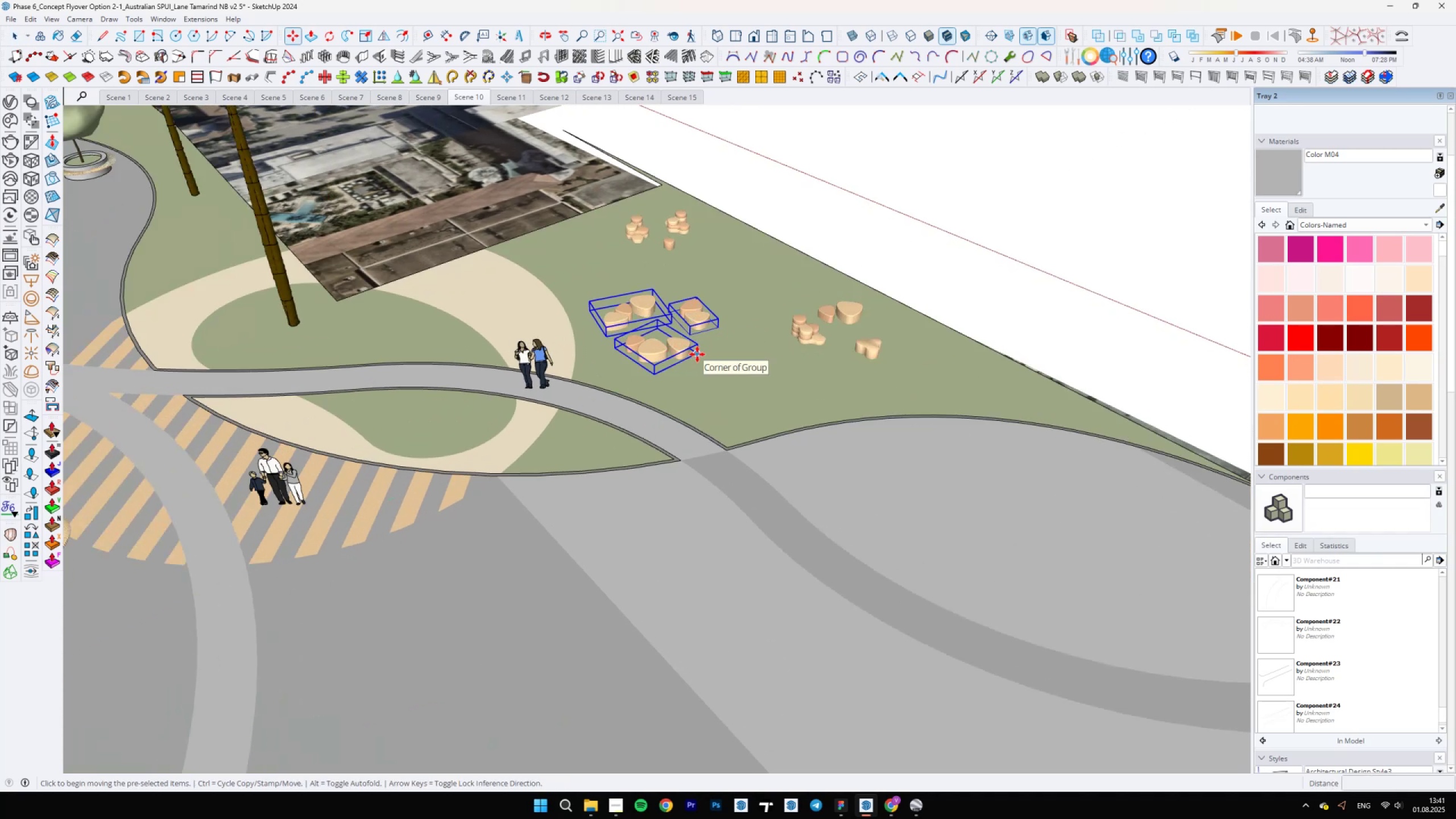 
left_click([697, 354])
 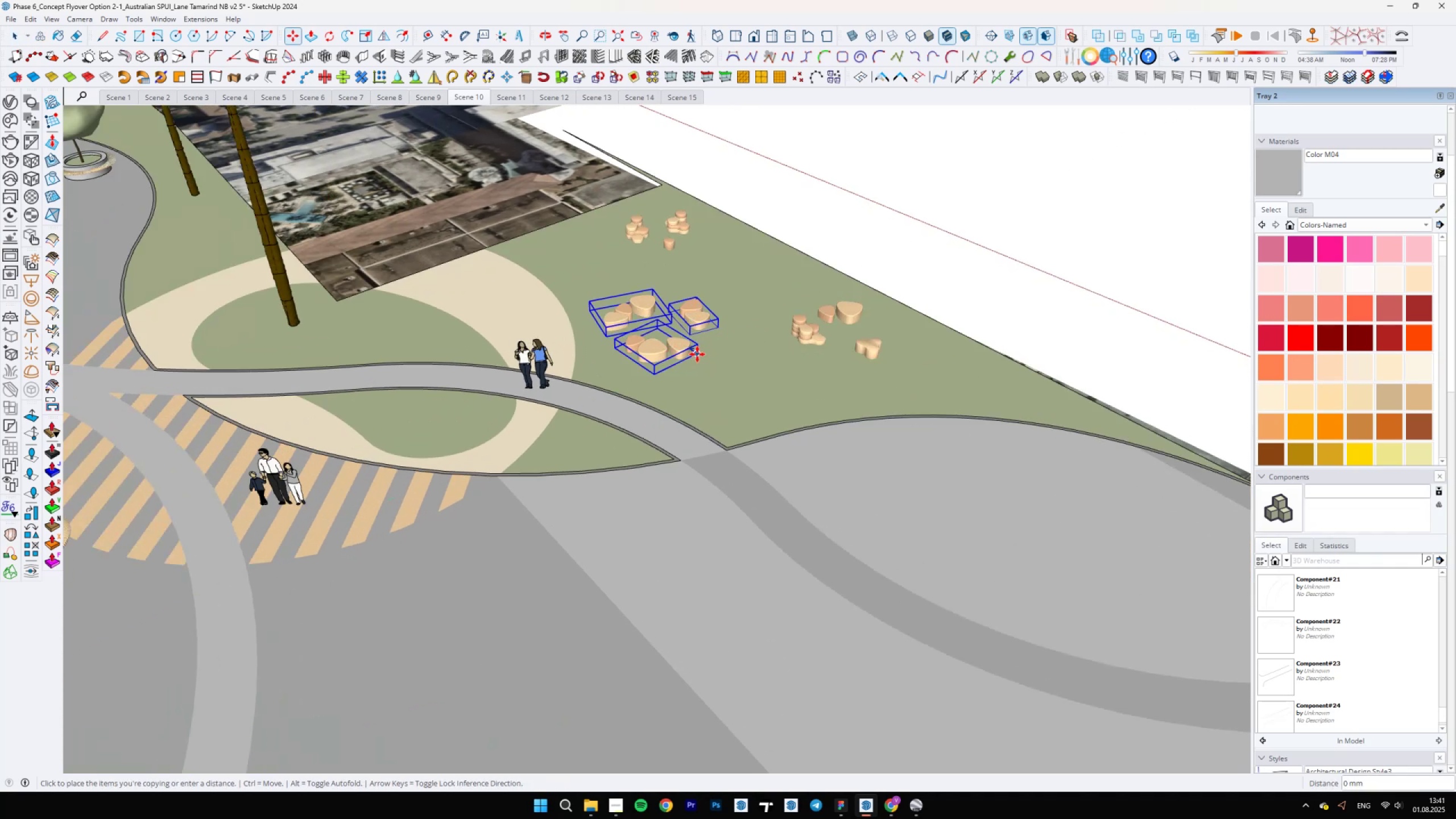 
scroll: coordinate [669, 545], scroll_direction: down, amount: 15.0
 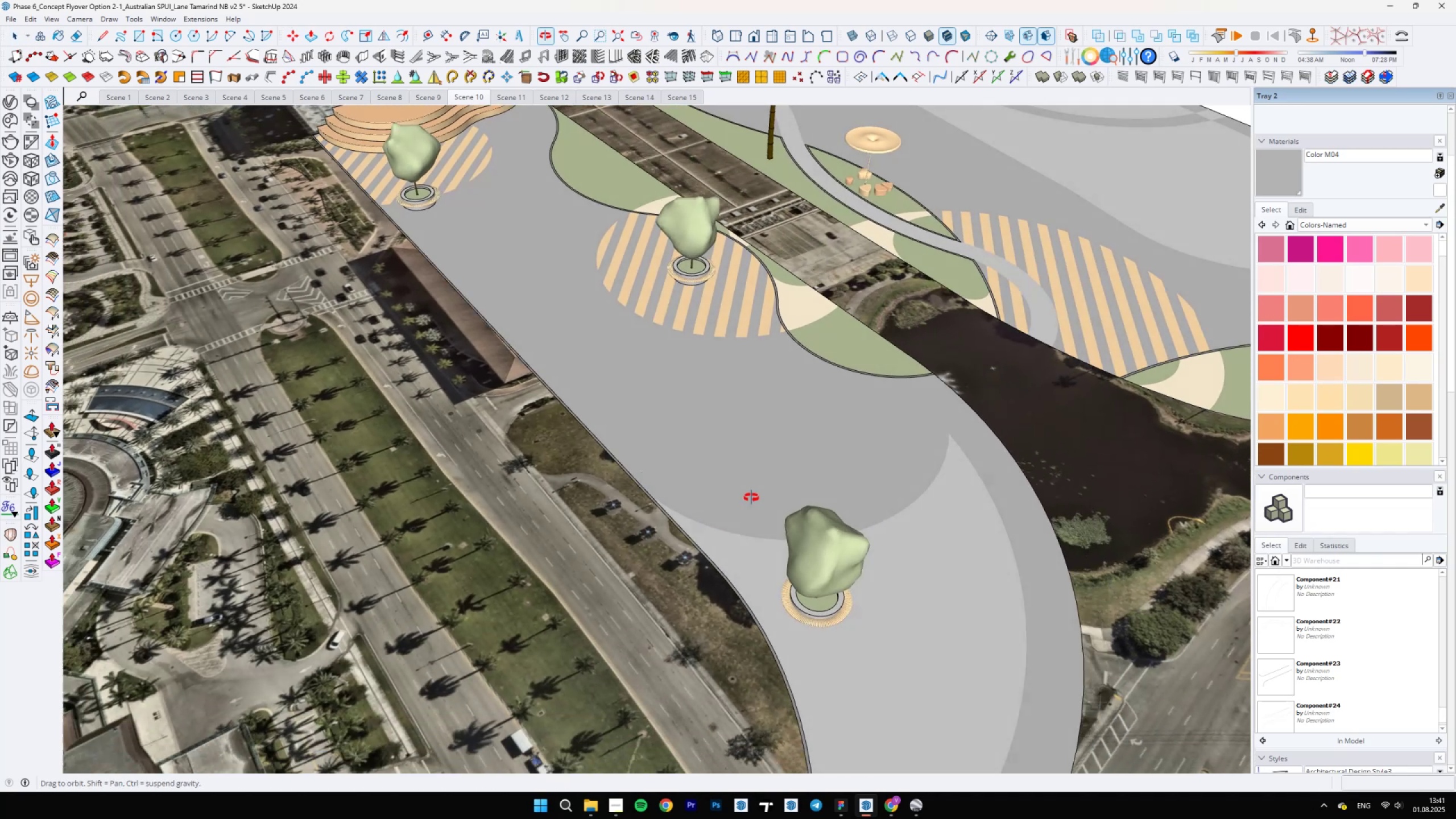 
scroll: coordinate [759, 448], scroll_direction: up, amount: 7.0
 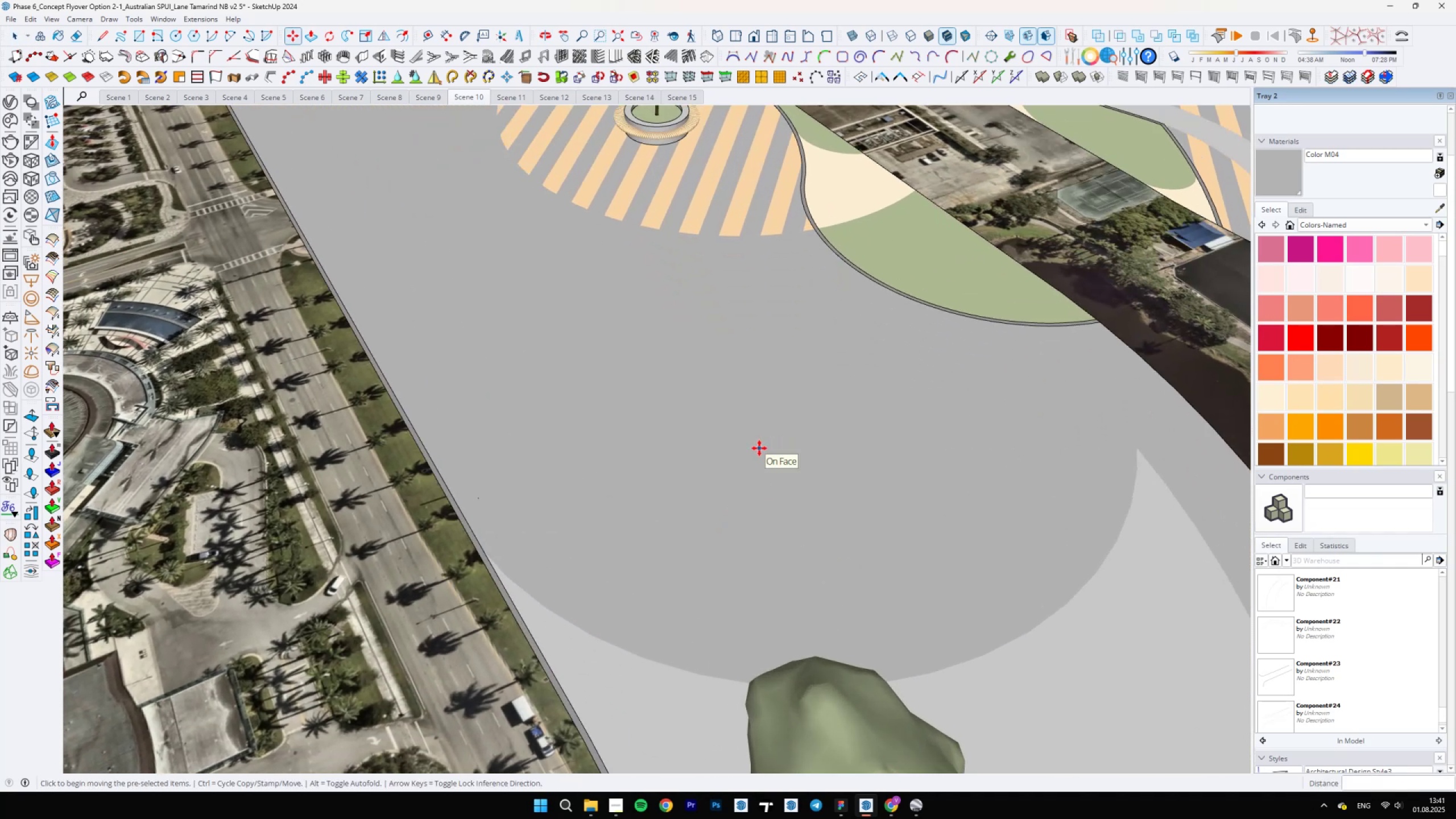 
key(Q)
 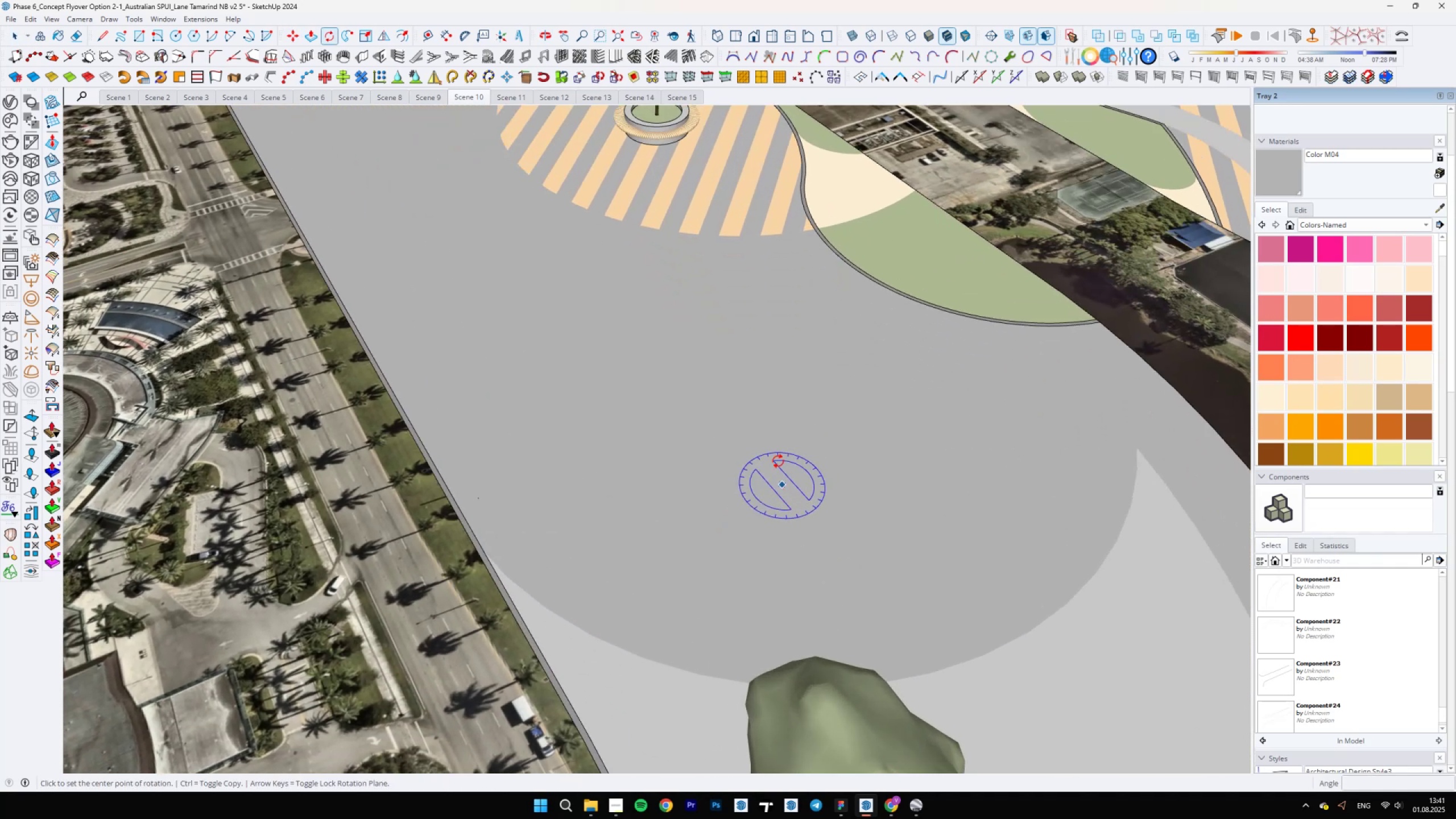 
scroll: coordinate [699, 516], scroll_direction: down, amount: 16.0
 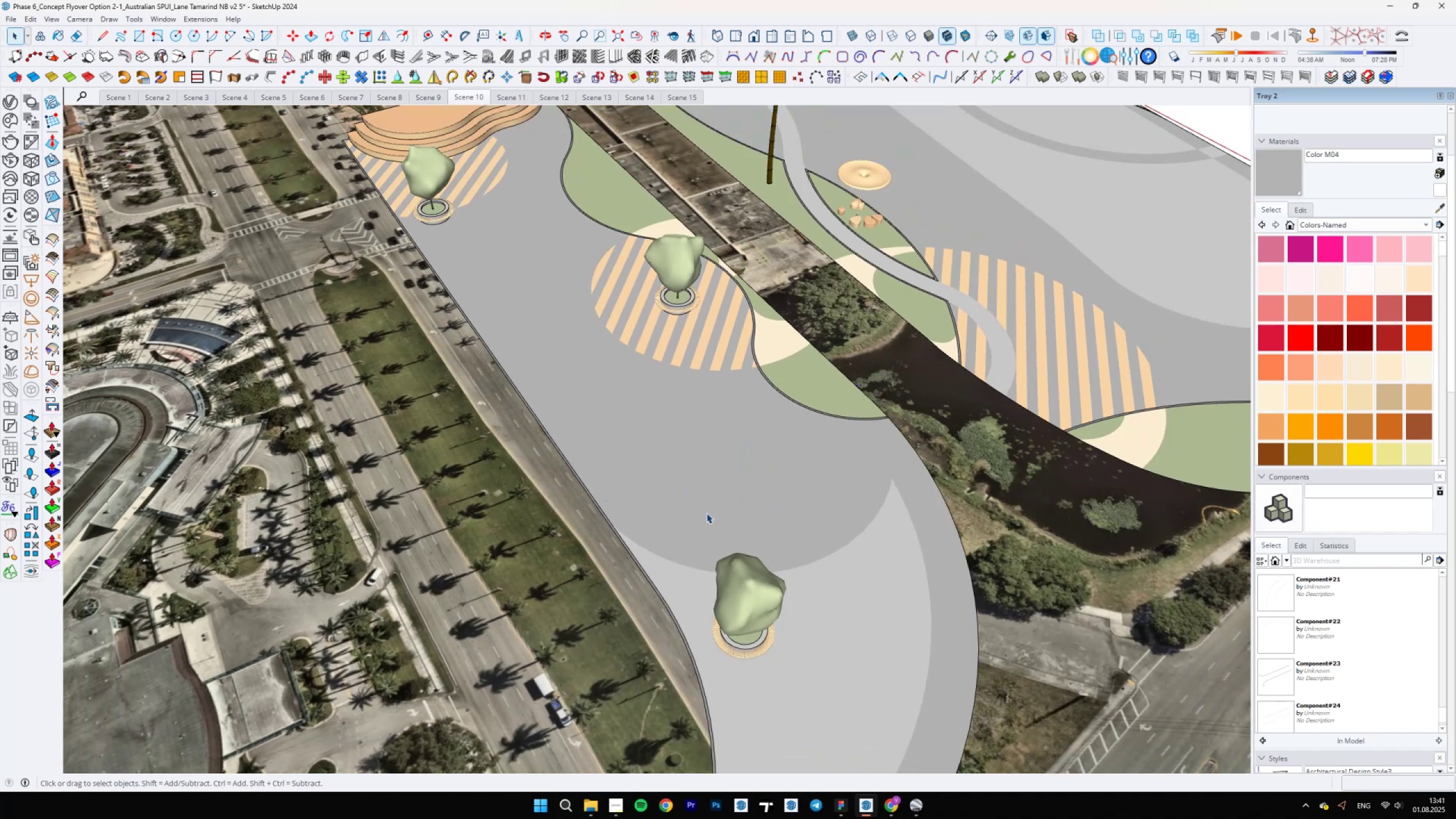 
key(Space)
 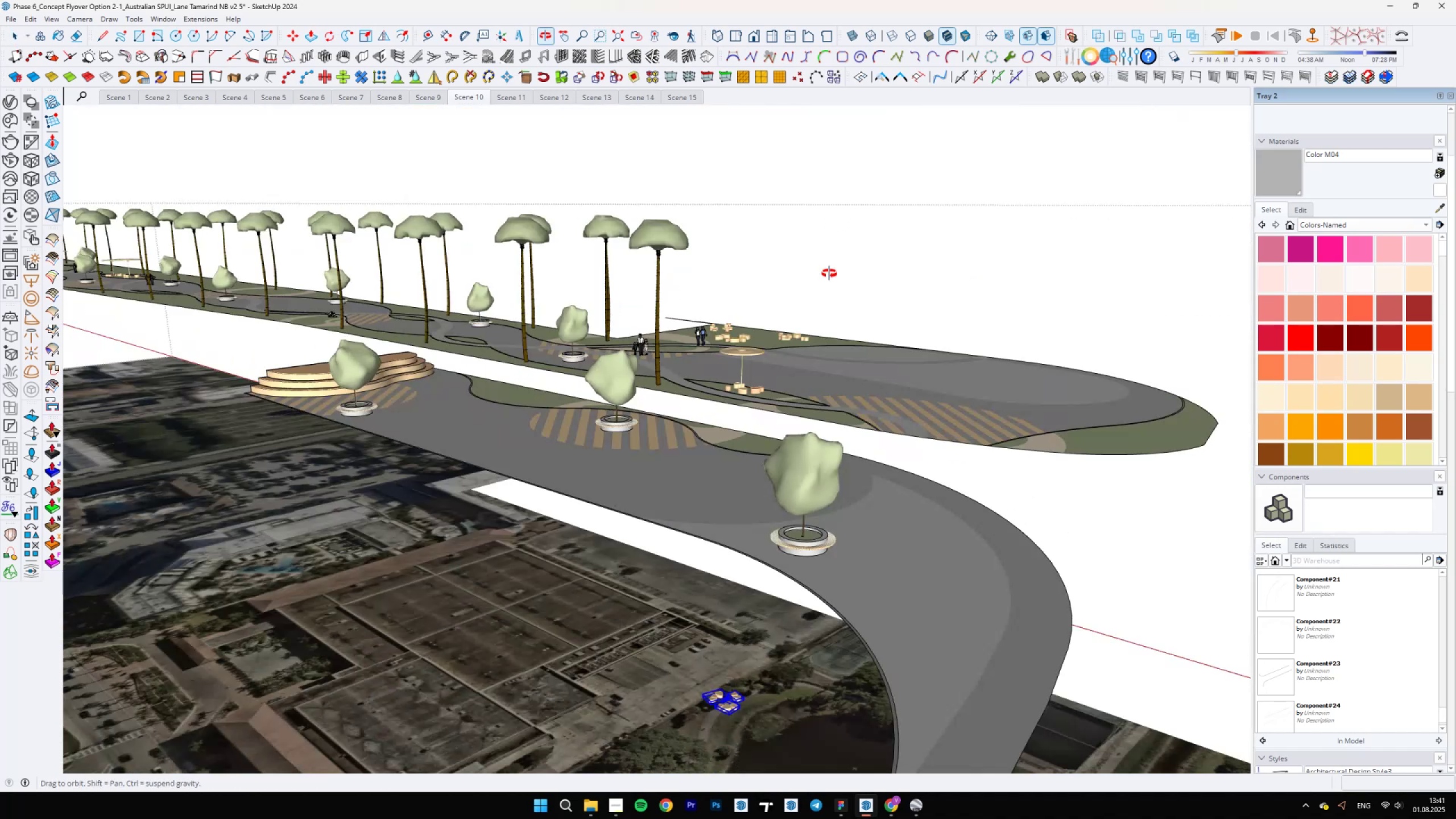 
scroll: coordinate [748, 639], scroll_direction: up, amount: 3.0
 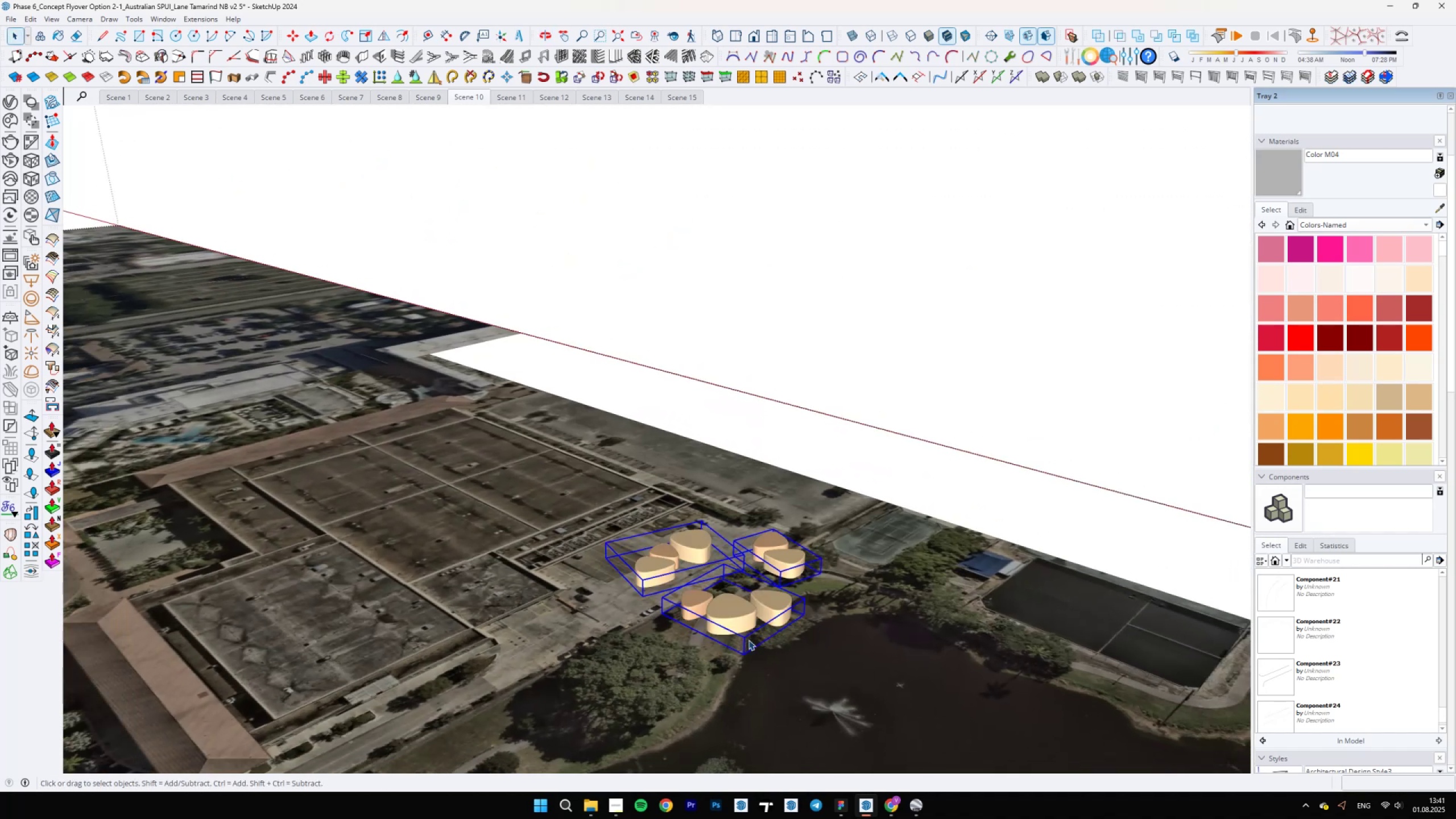 
key(M)
 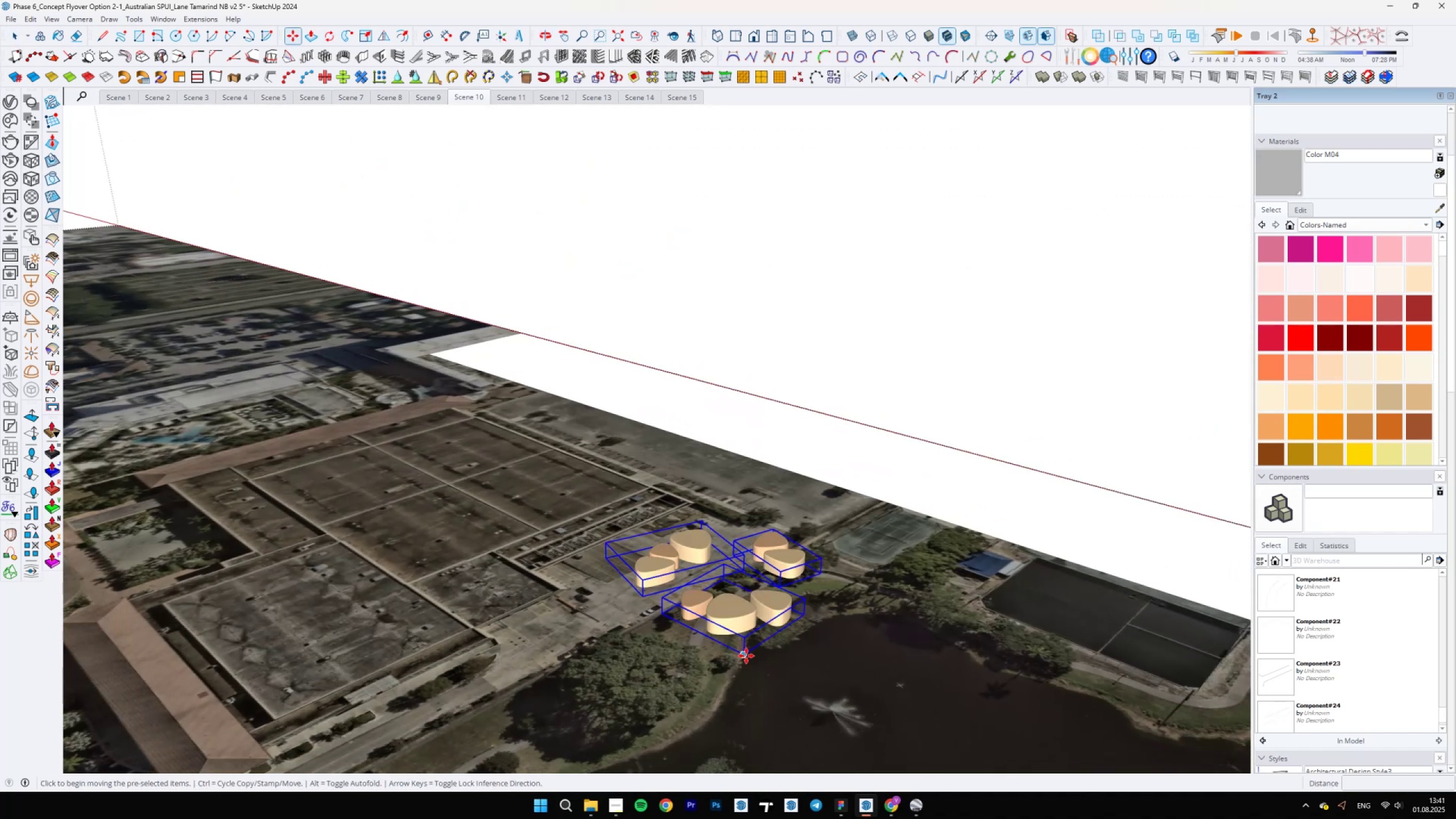 
left_click([746, 656])
 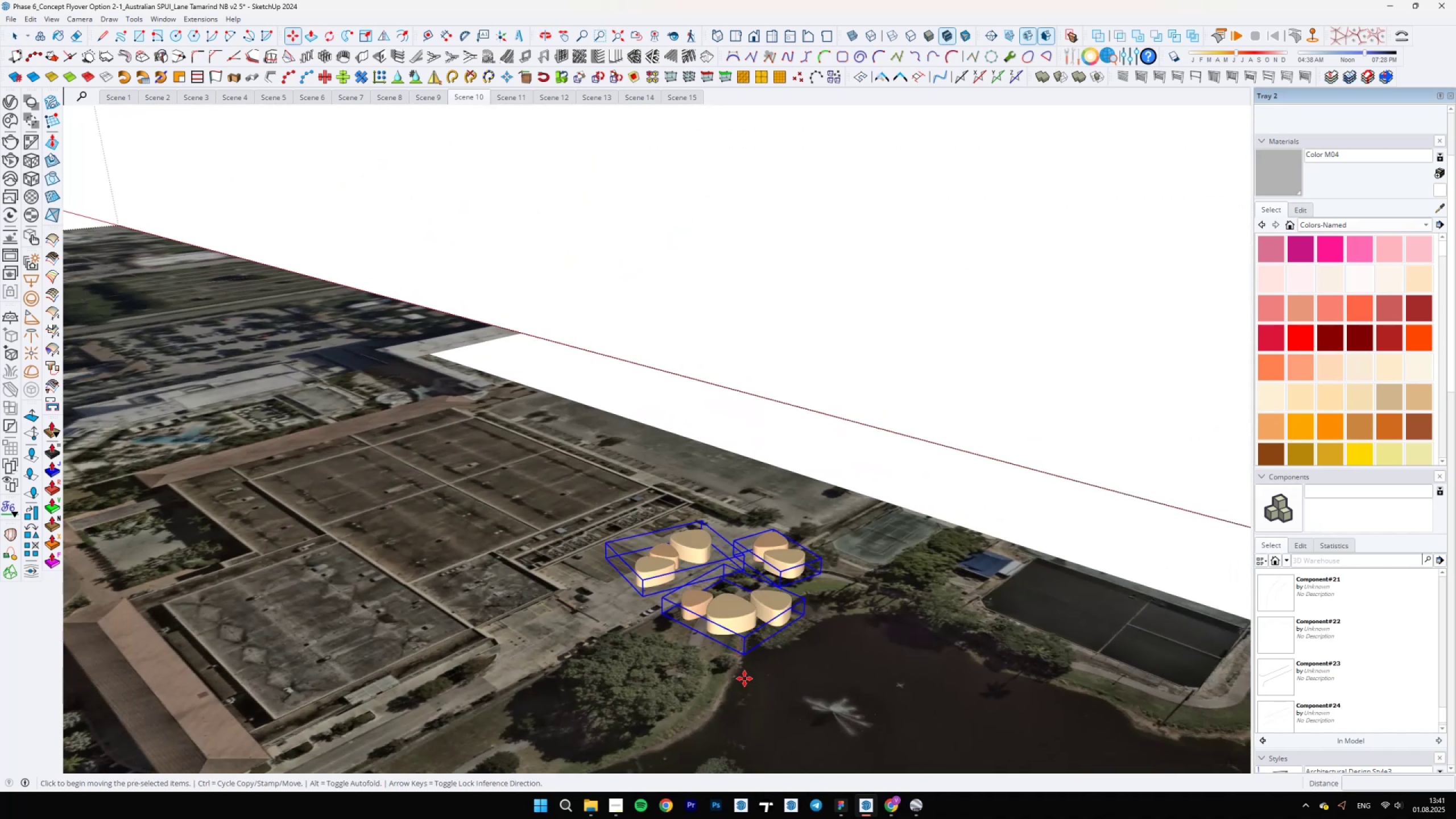 
scroll: coordinate [663, 715], scroll_direction: down, amount: 12.0
 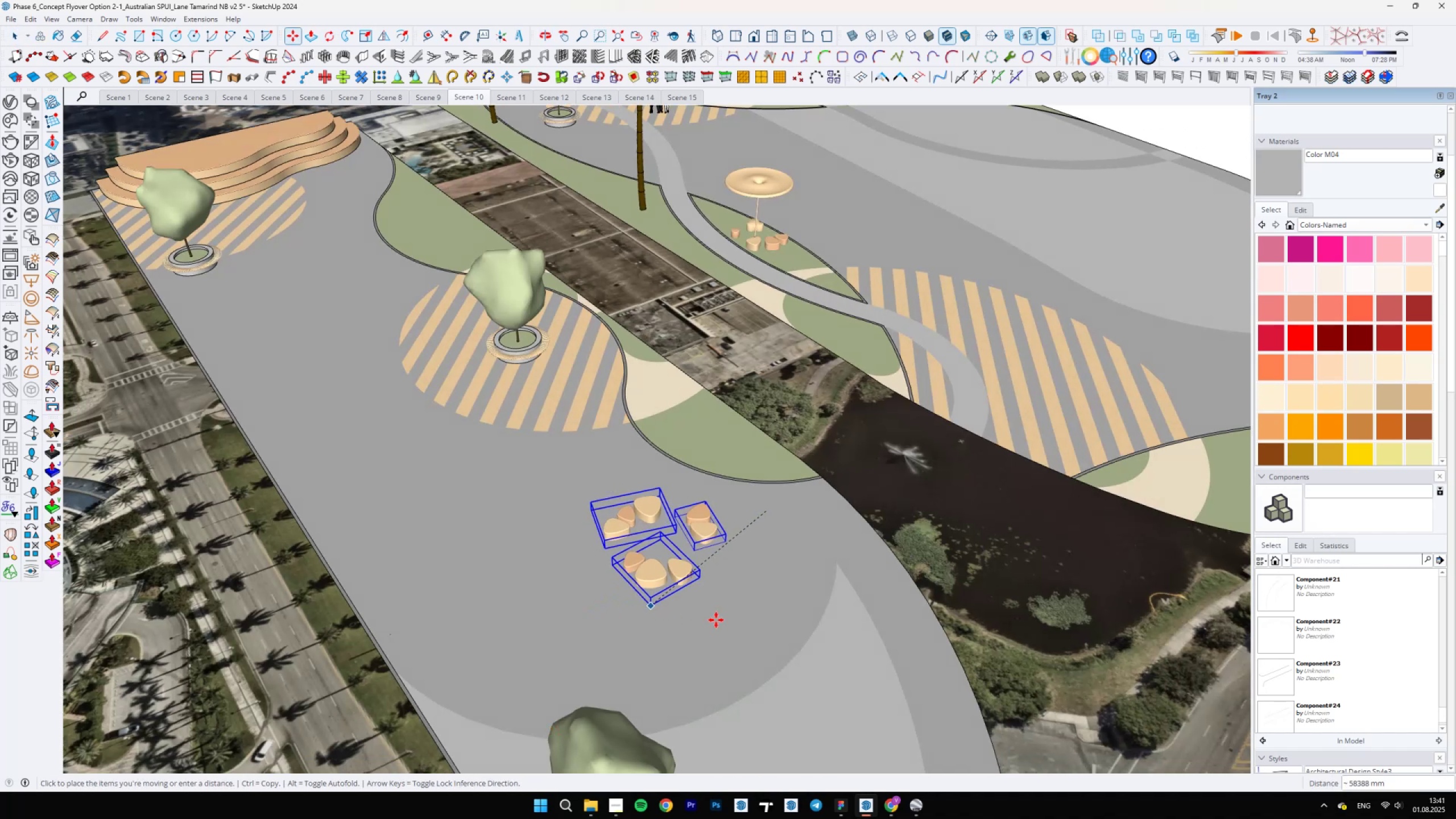 
left_click([639, 619])
 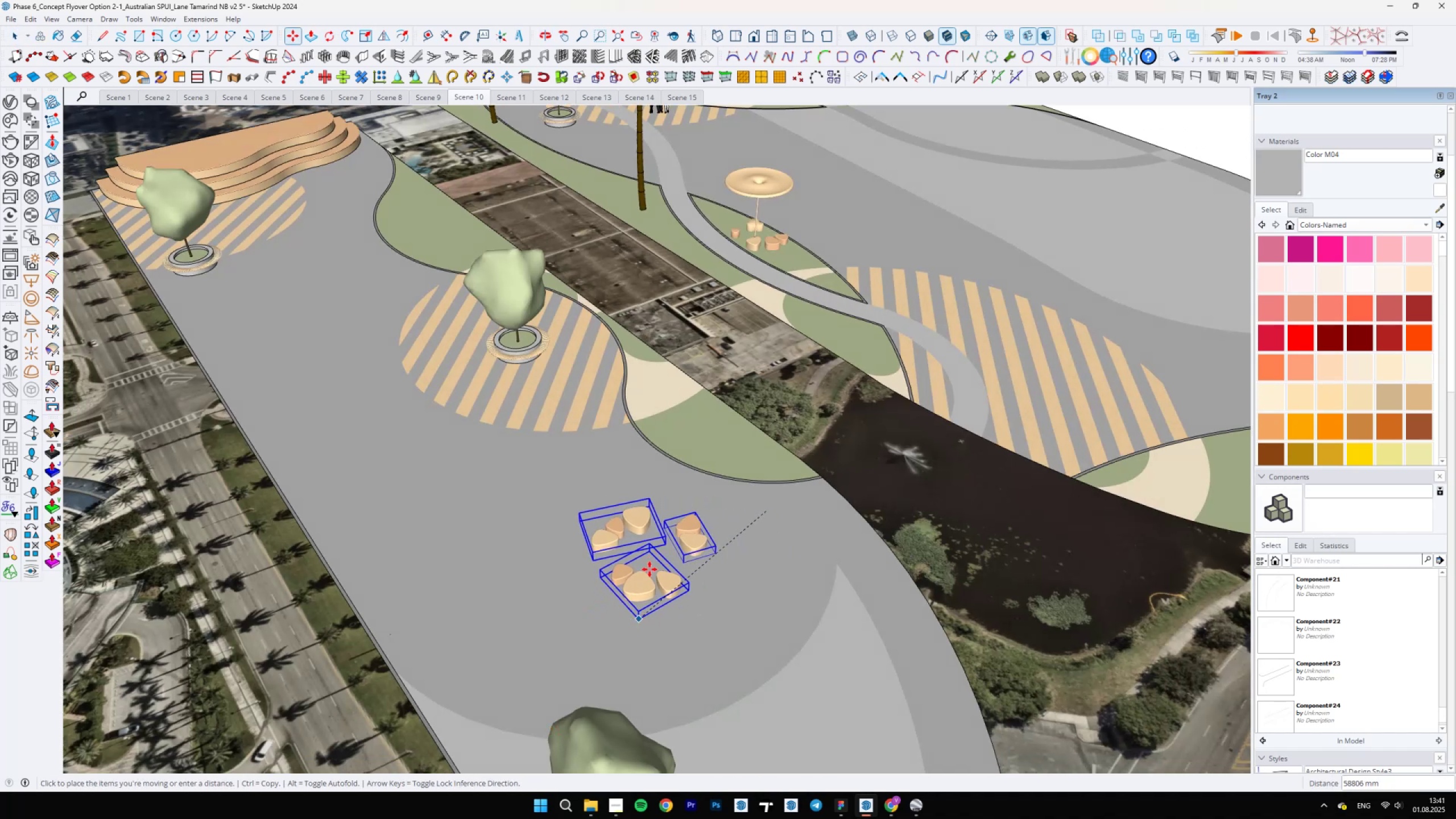 
key(Q)
 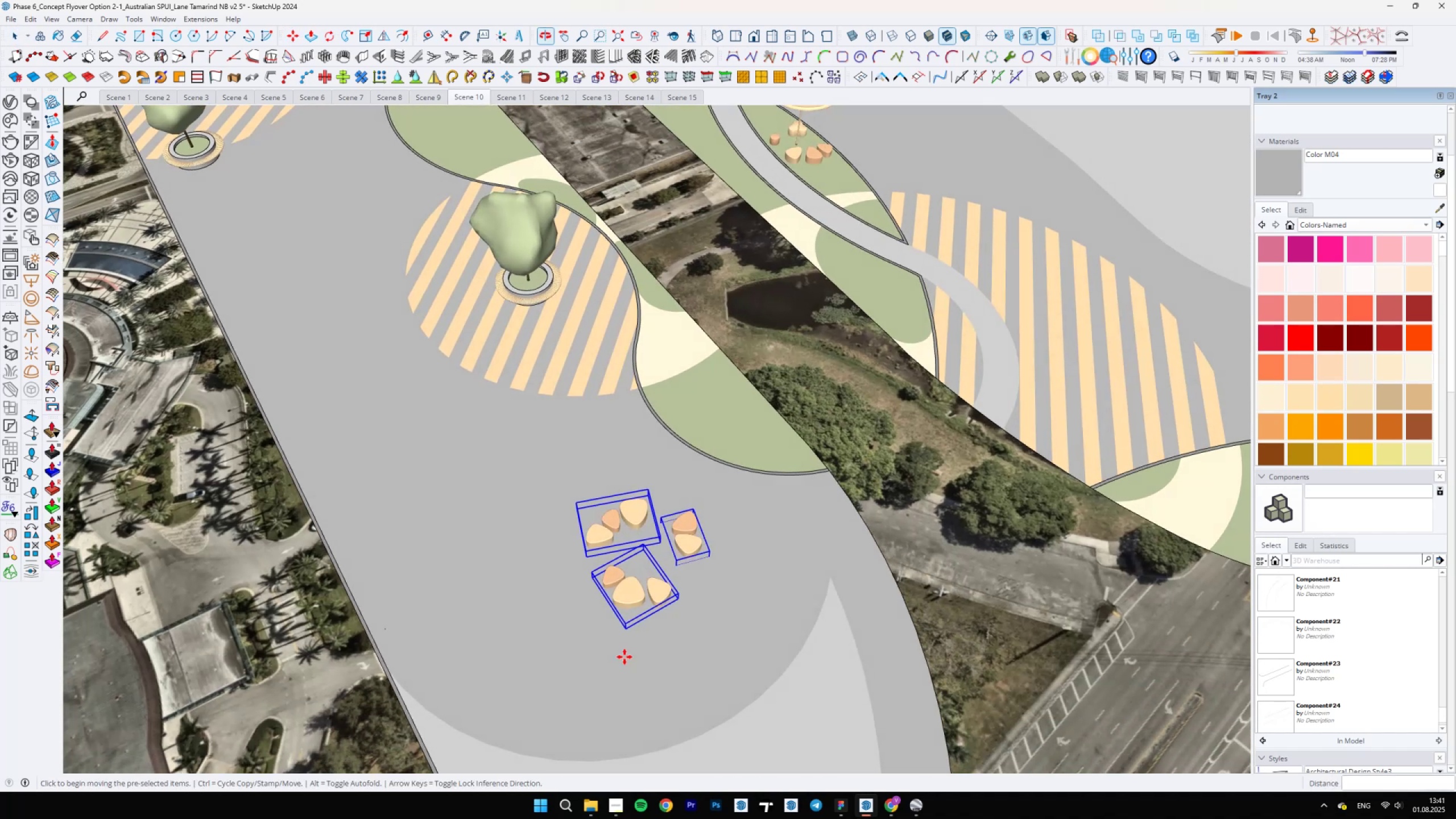 
scroll: coordinate [642, 555], scroll_direction: up, amount: 11.0
 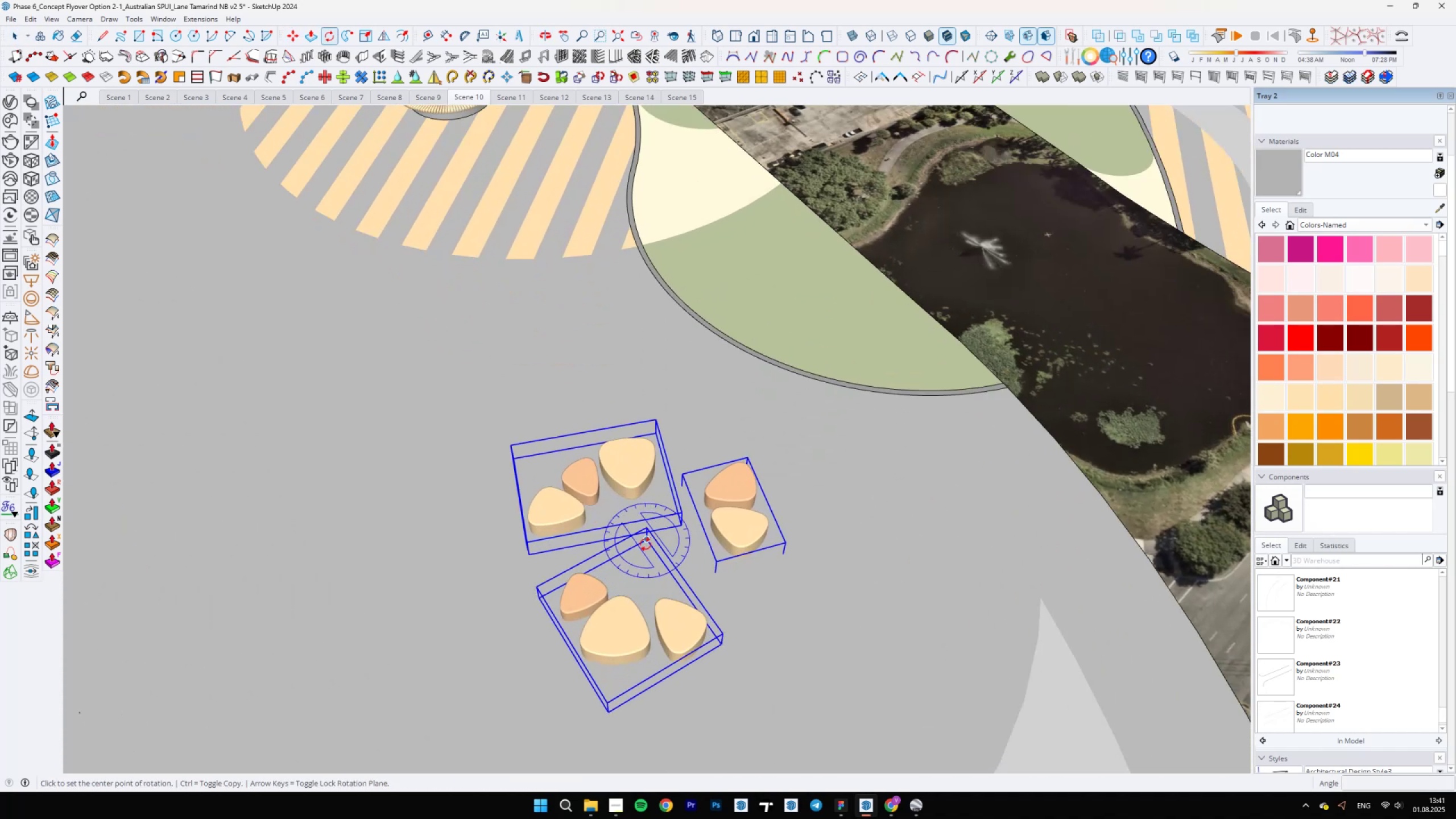 
left_click([646, 543])
 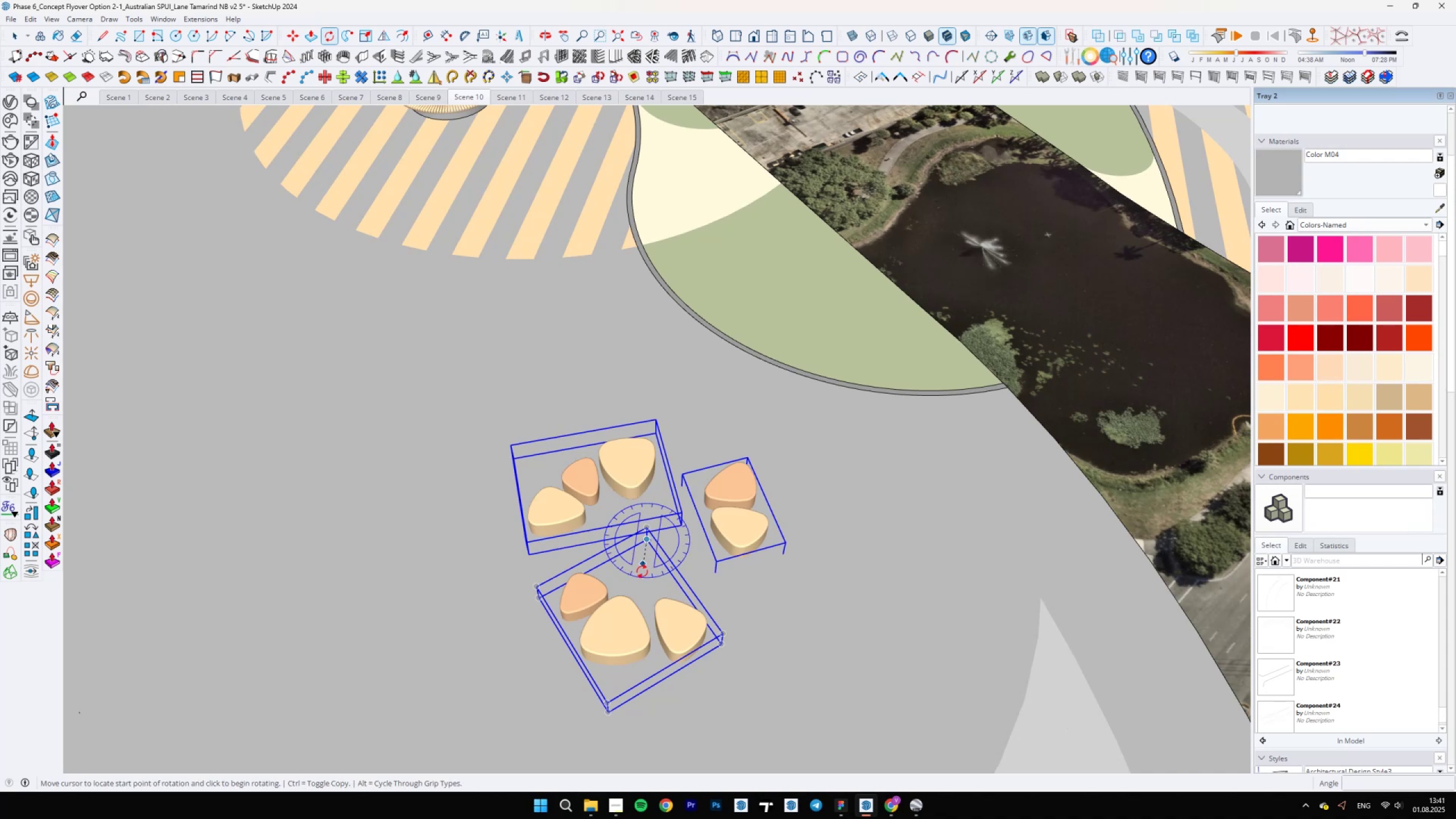 
double_click([642, 572])
 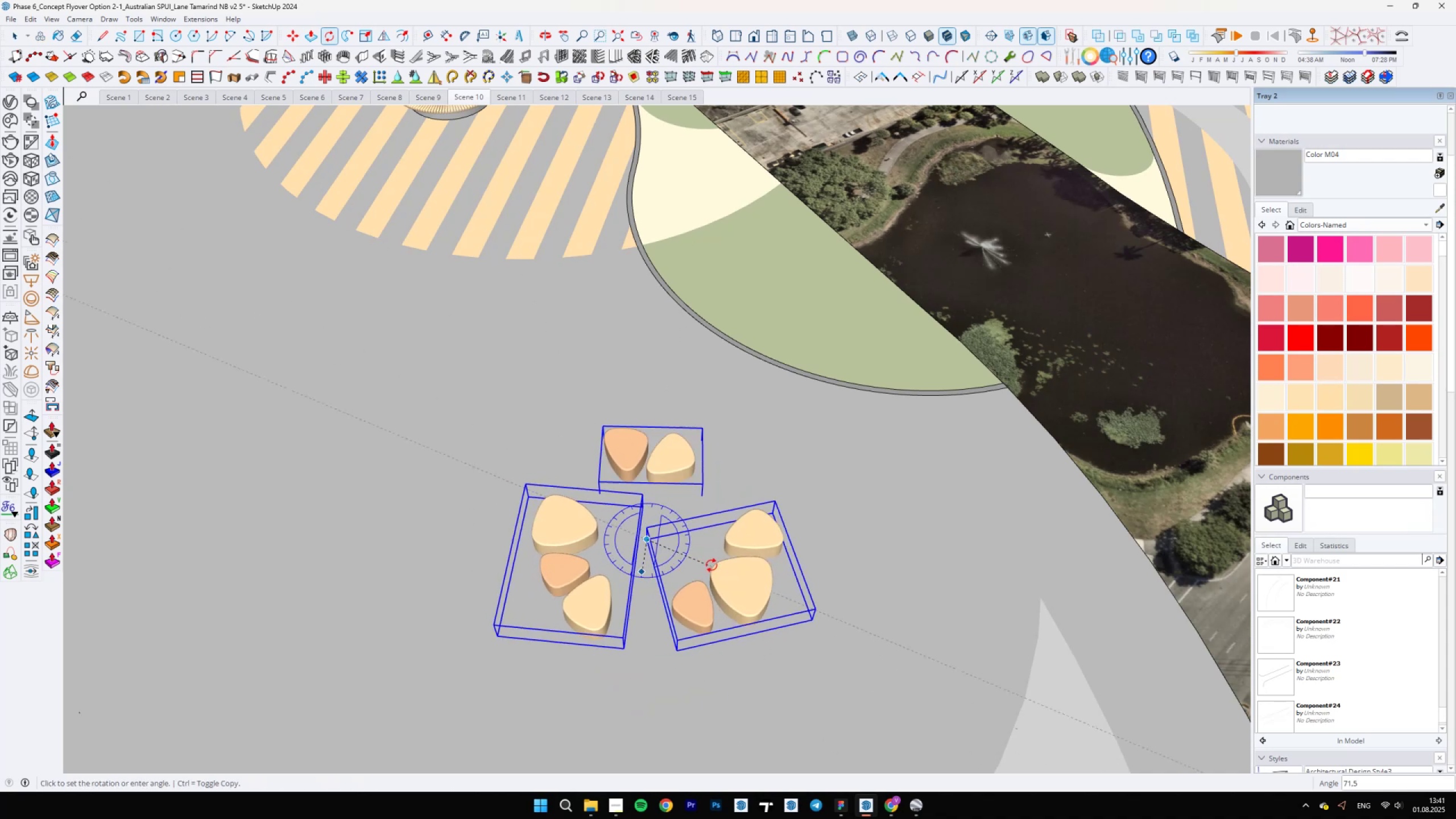 
left_click([714, 563])
 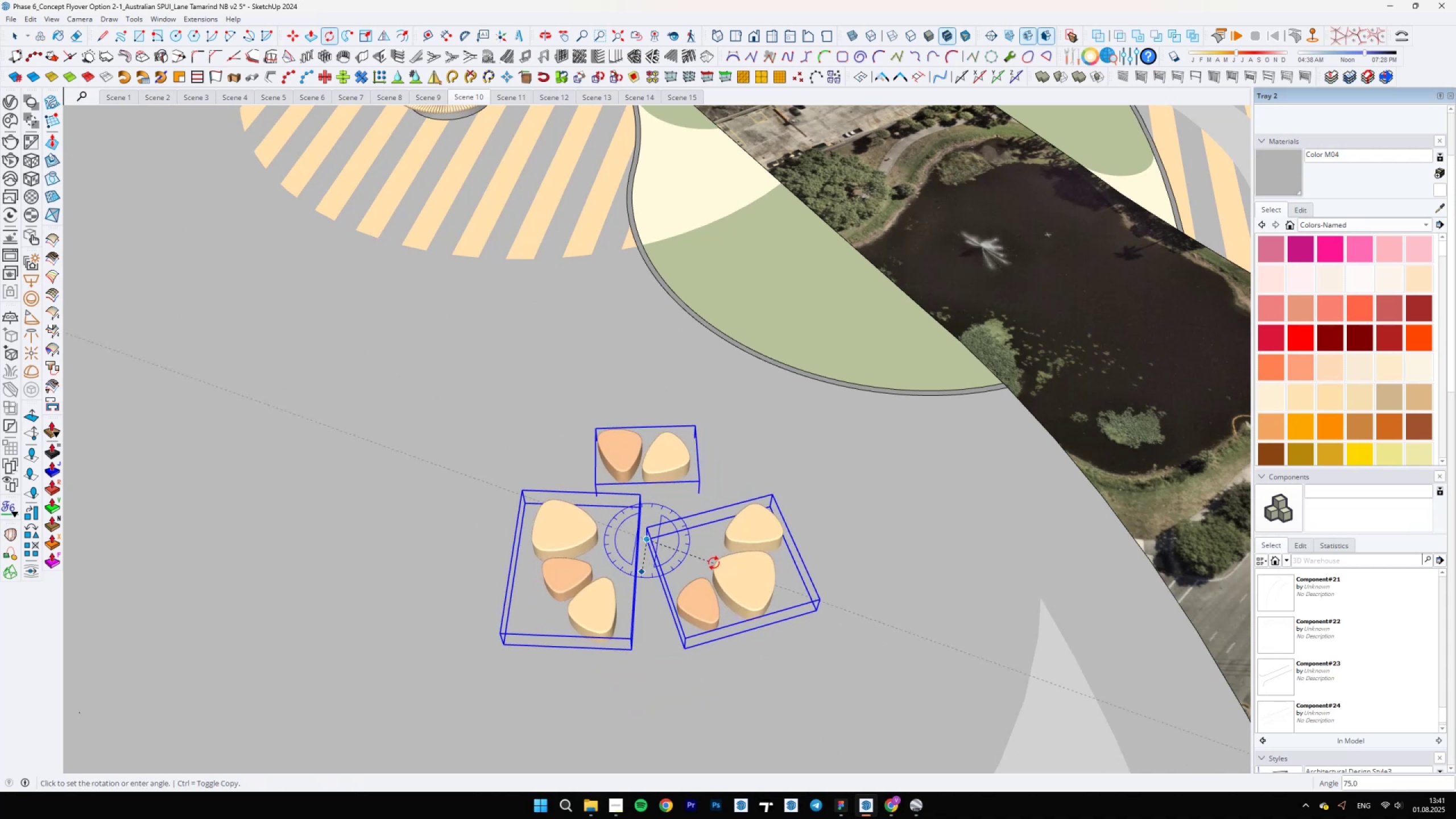 
key(Space)
 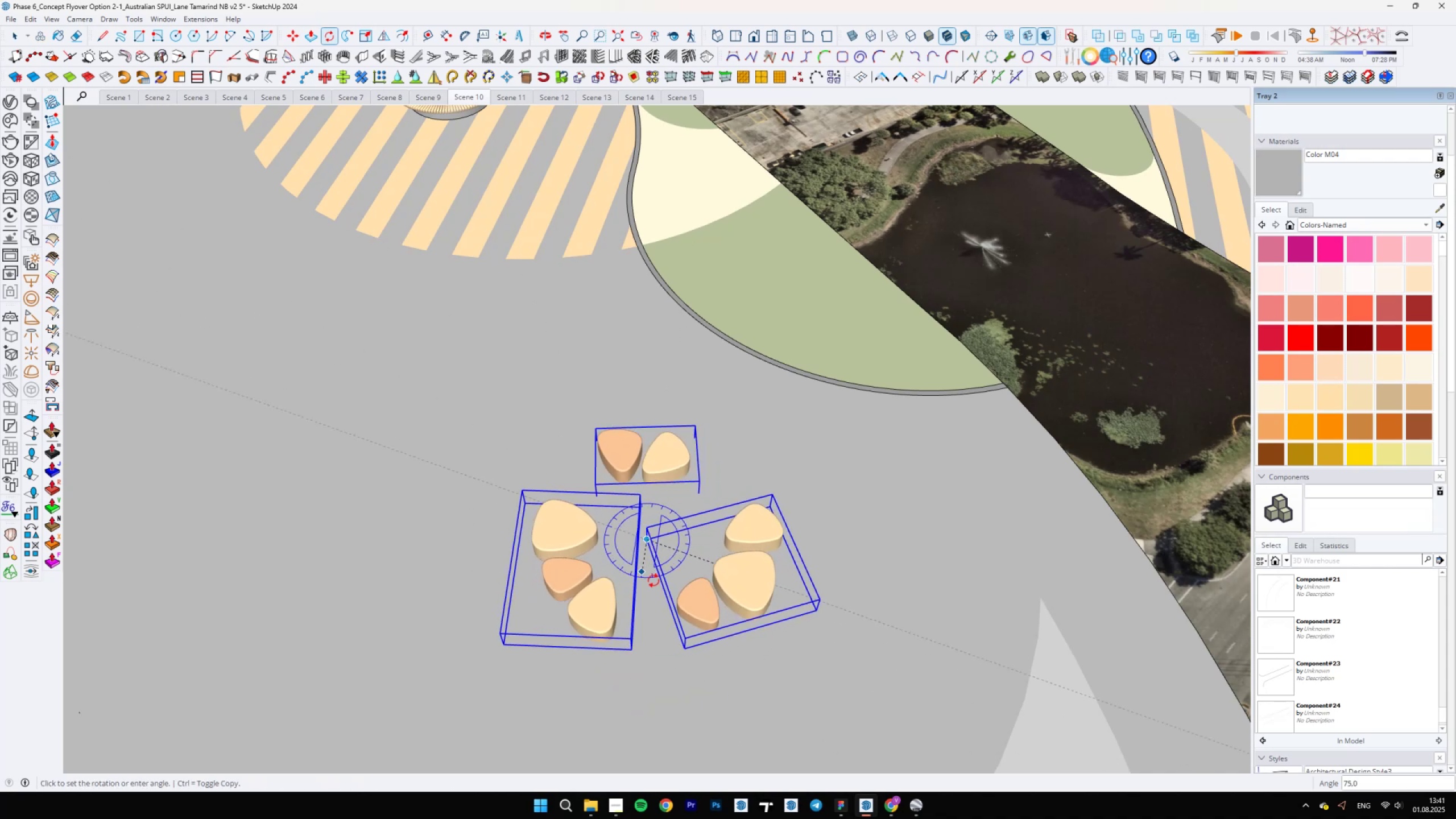 
scroll: coordinate [653, 581], scroll_direction: down, amount: 5.0
 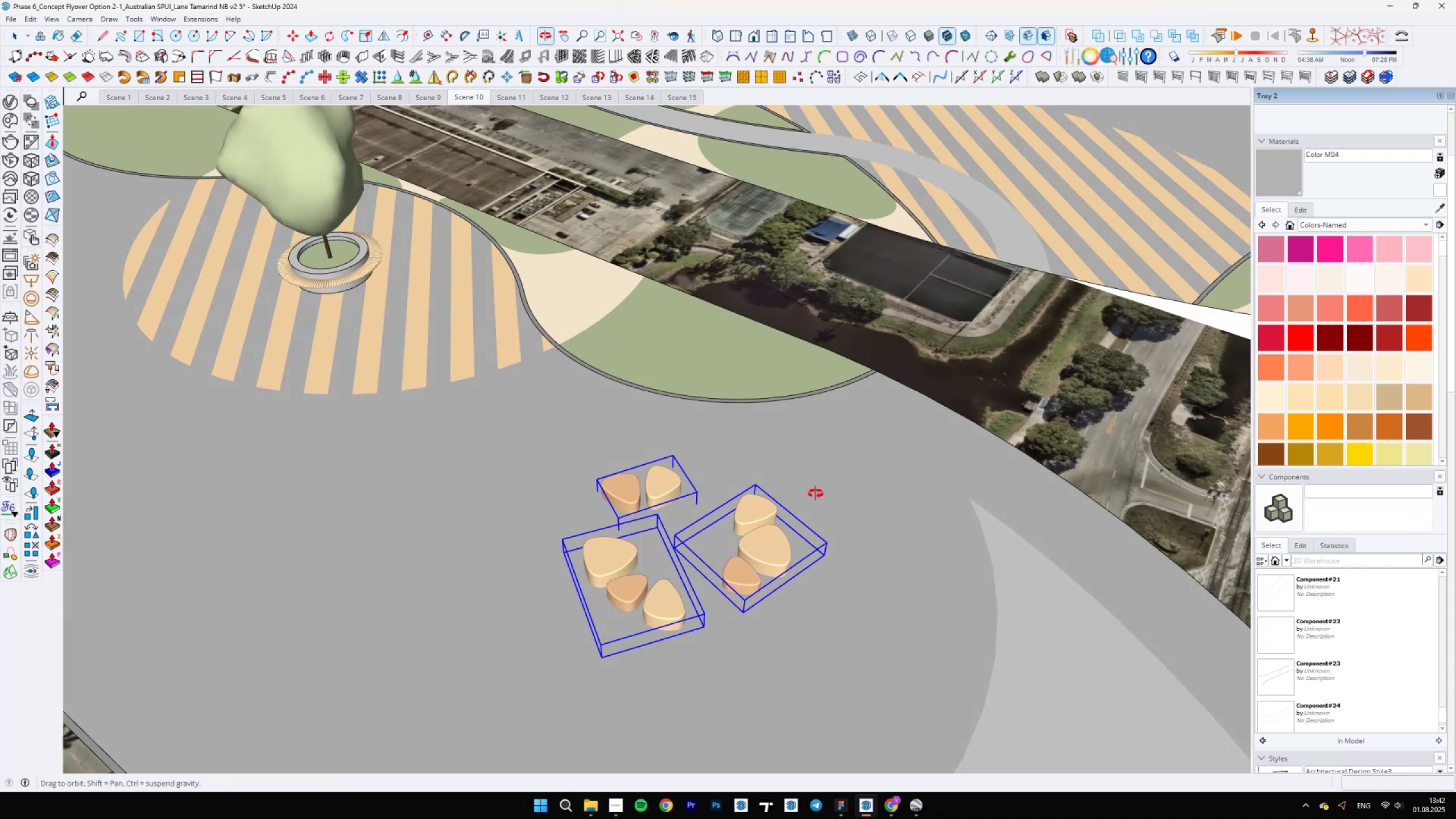 
scroll: coordinate [674, 552], scroll_direction: up, amount: 4.0
 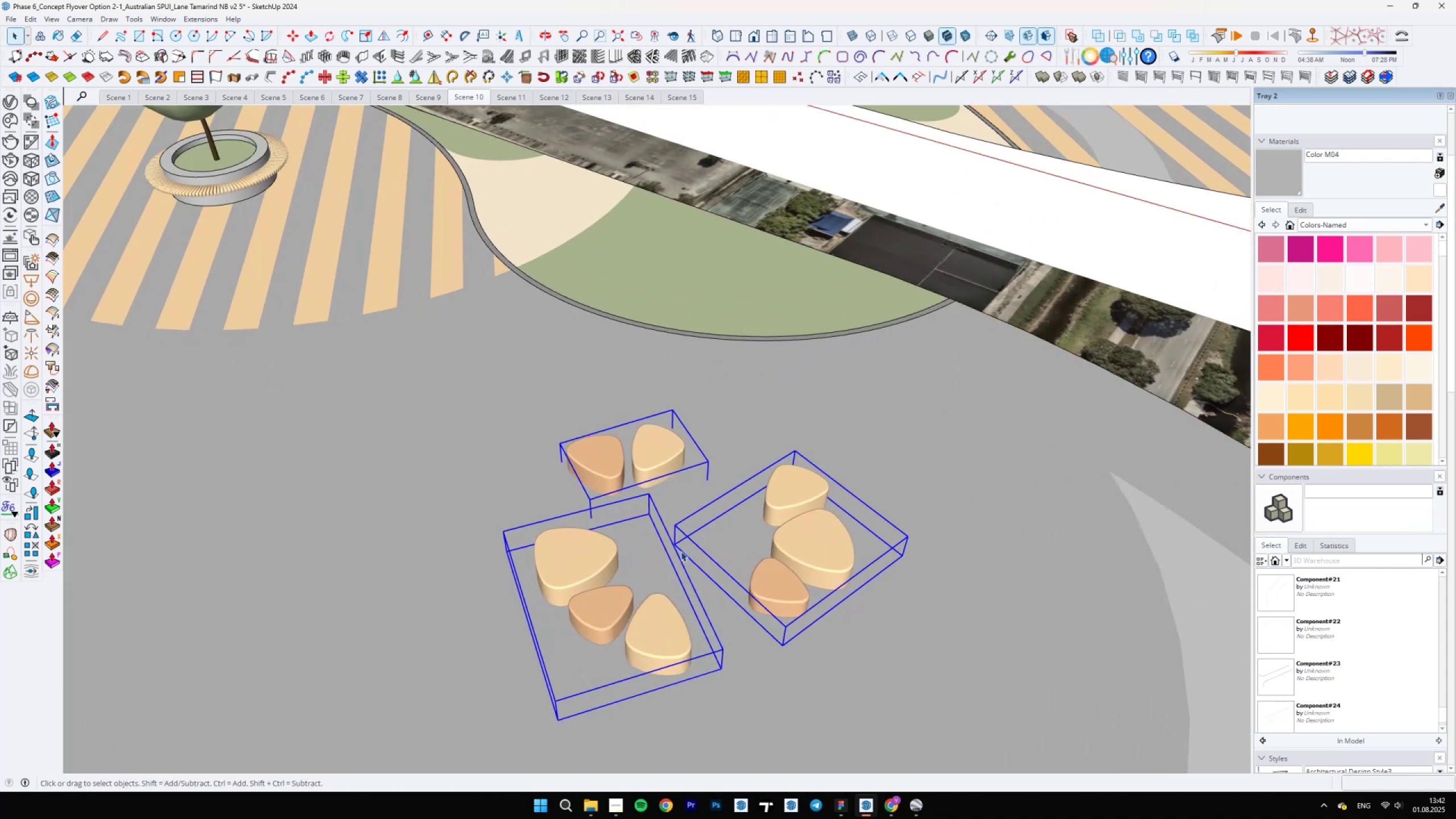 
scroll: coordinate [681, 551], scroll_direction: down, amount: 3.0
 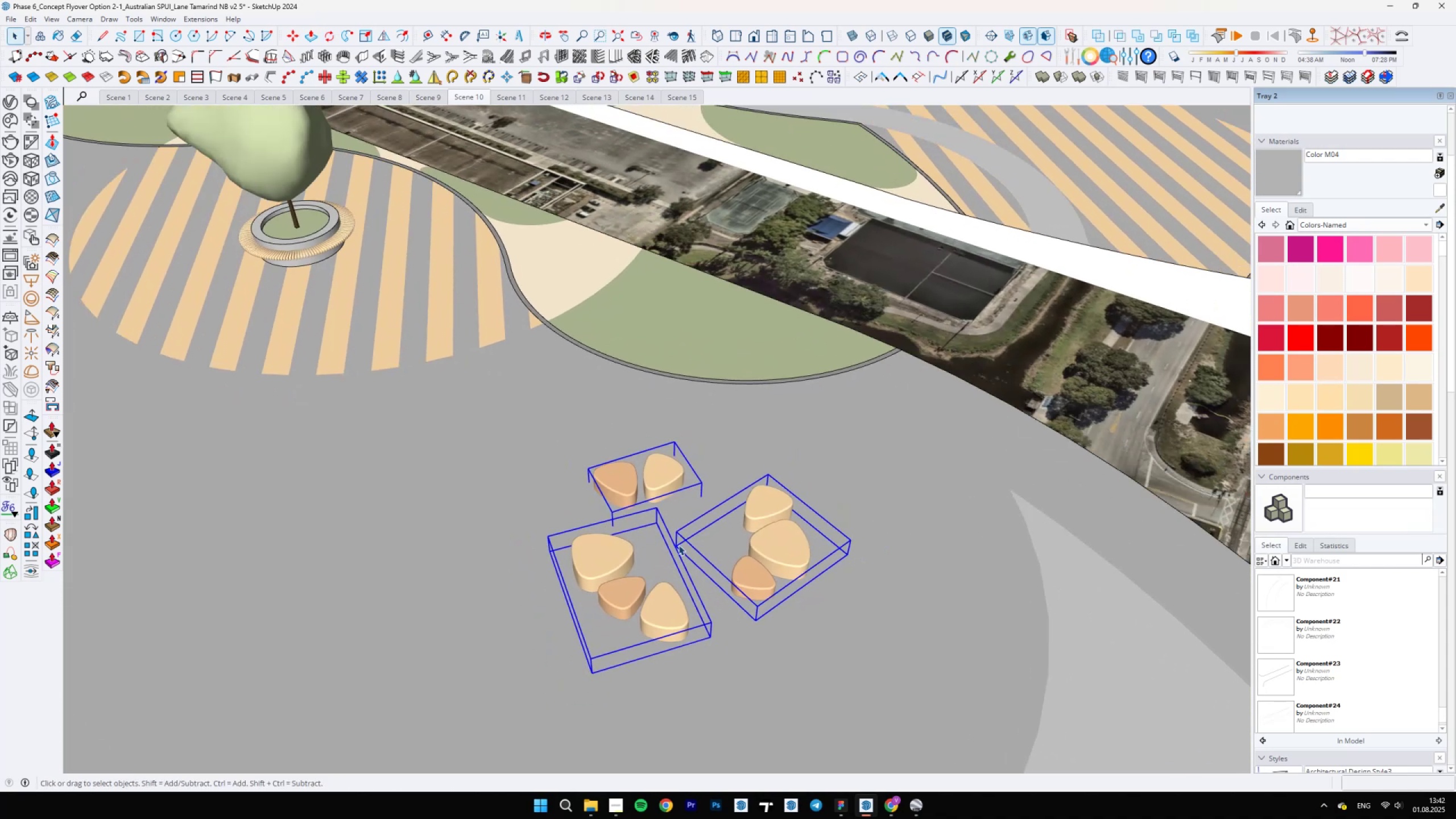 
key(M)
 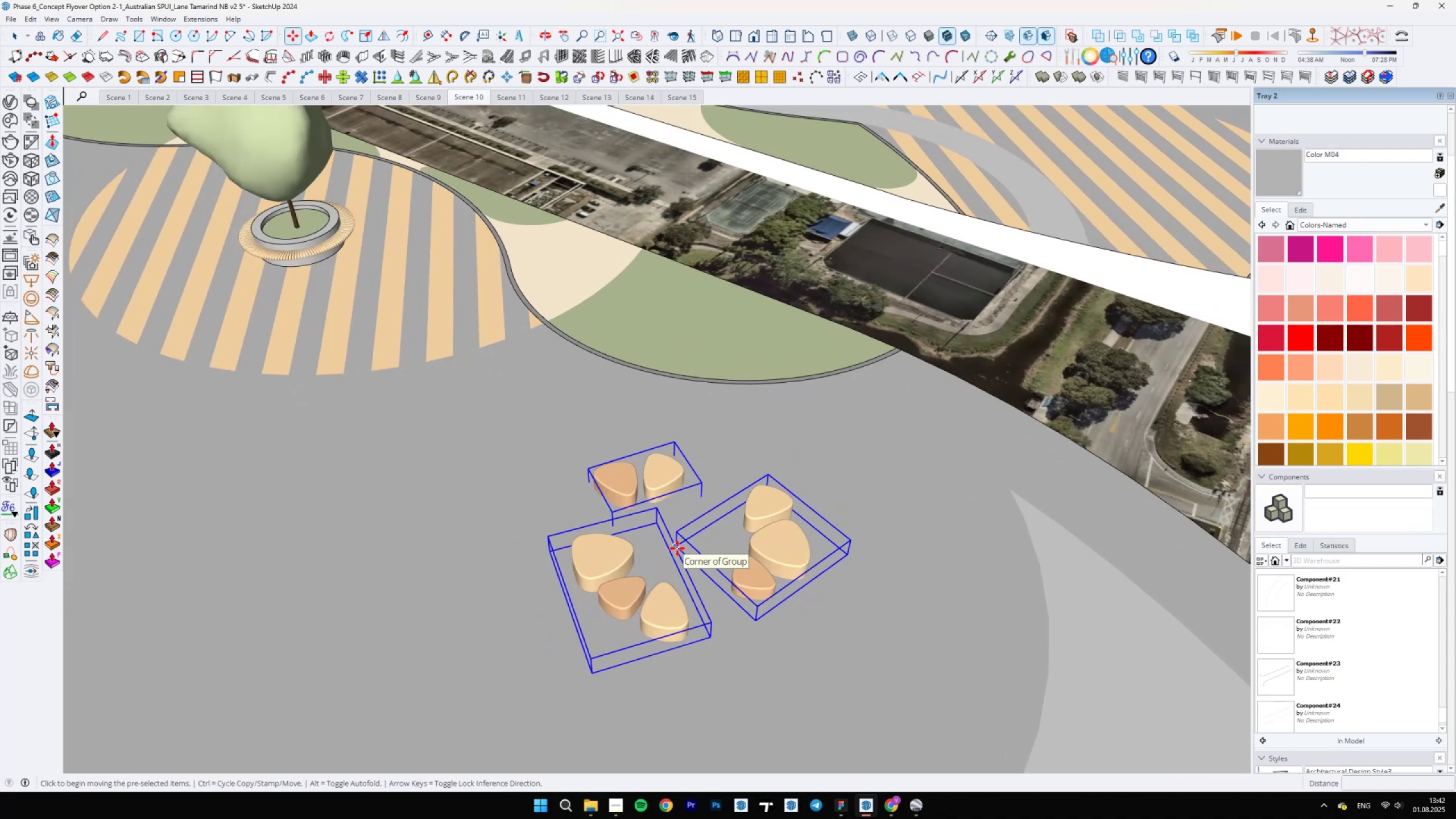 
left_click([677, 548])
 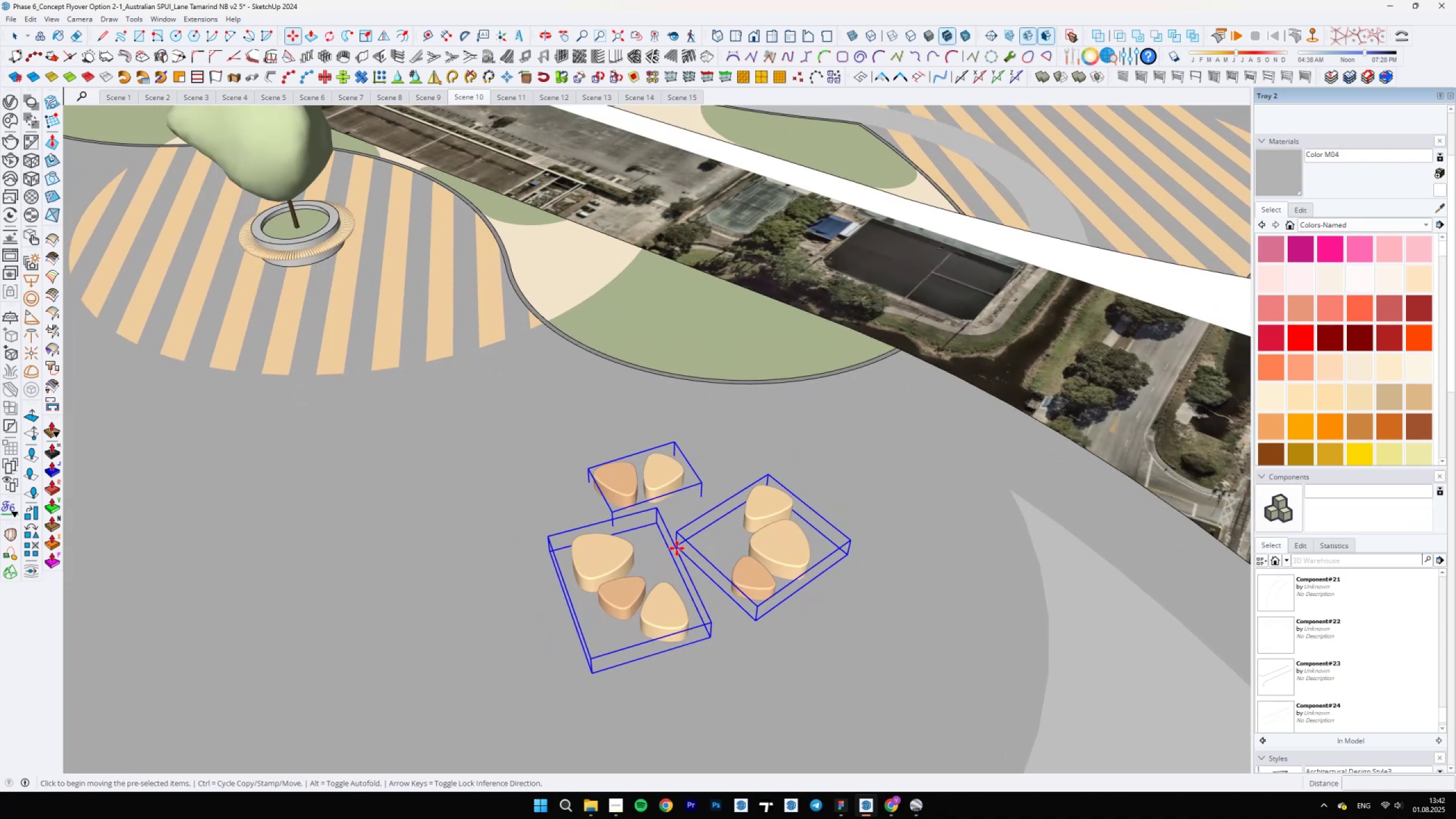 
scroll: coordinate [668, 533], scroll_direction: down, amount: 11.0
 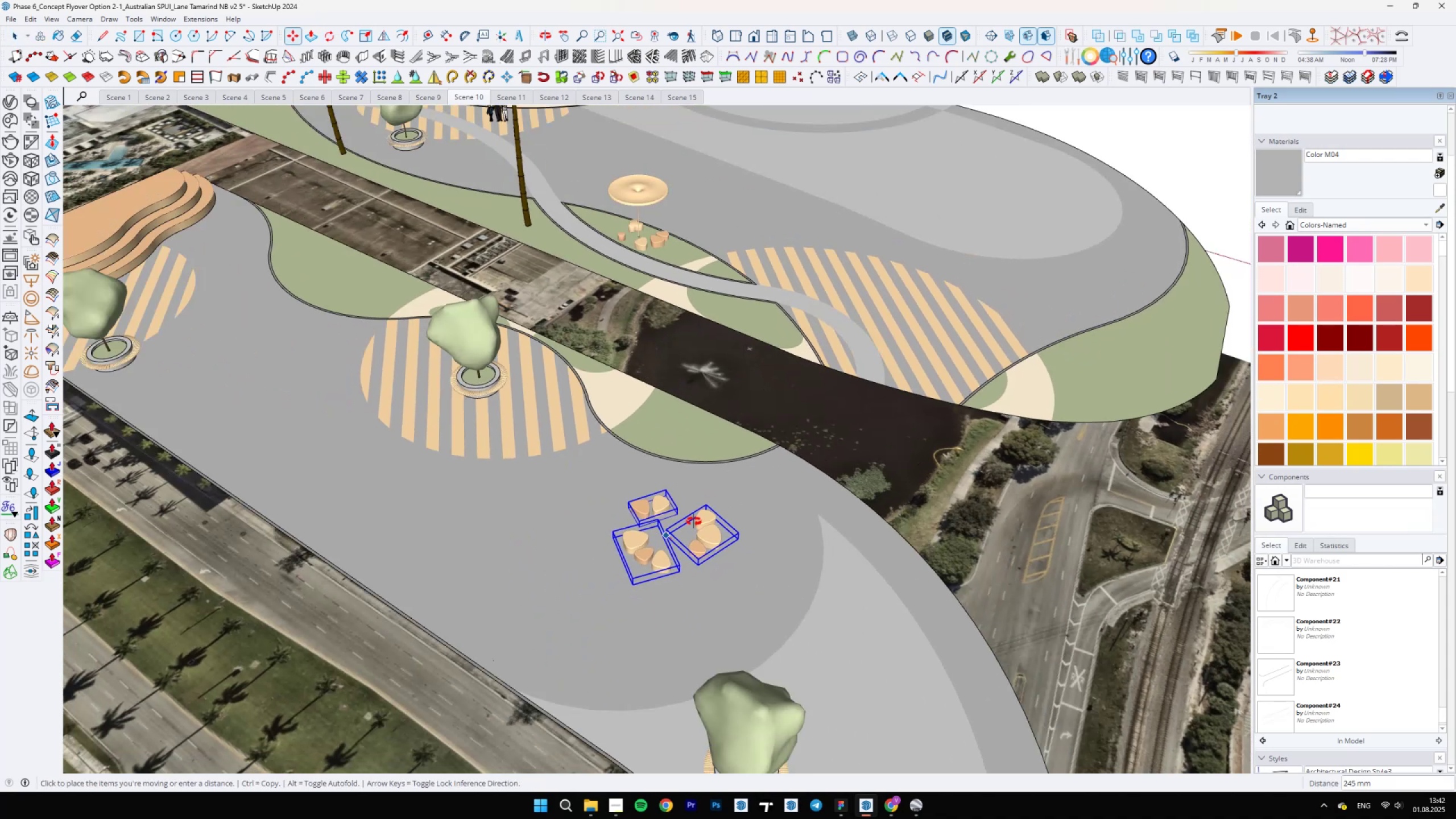 
key(Backslash)
 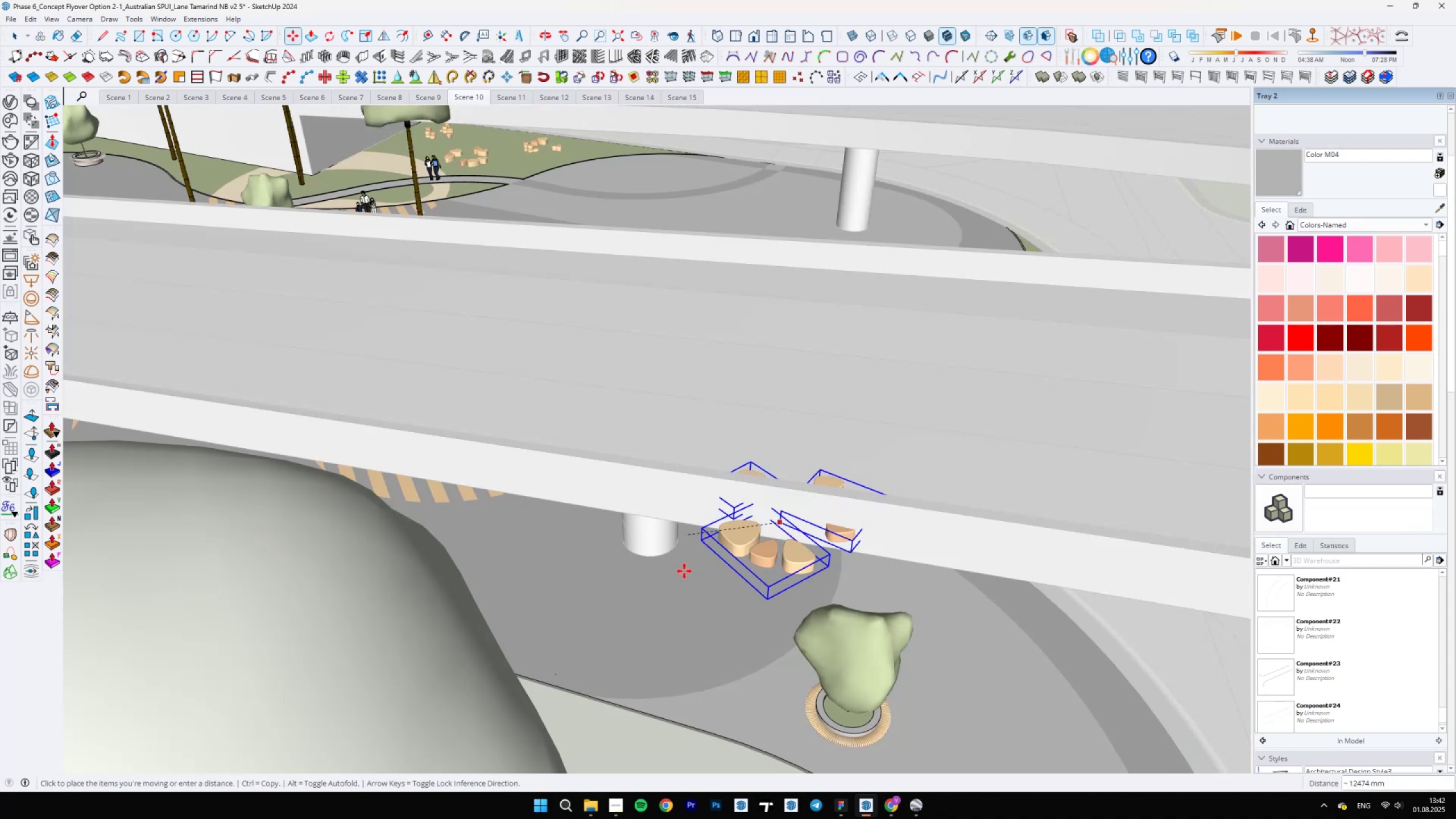 
scroll: coordinate [682, 605], scroll_direction: up, amount: 30.0
 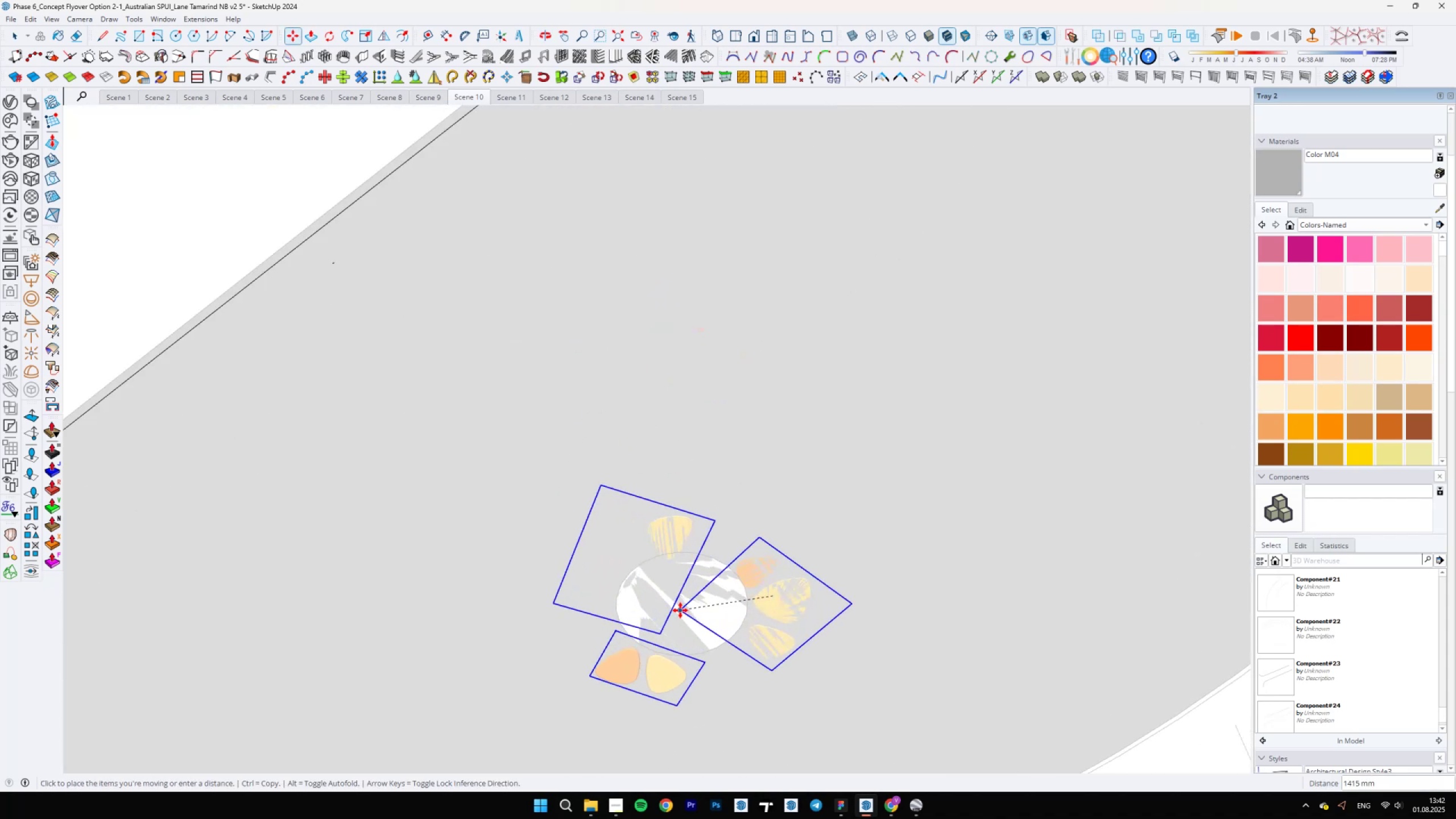 
hold_key(key=ShiftLeft, duration=0.45)
 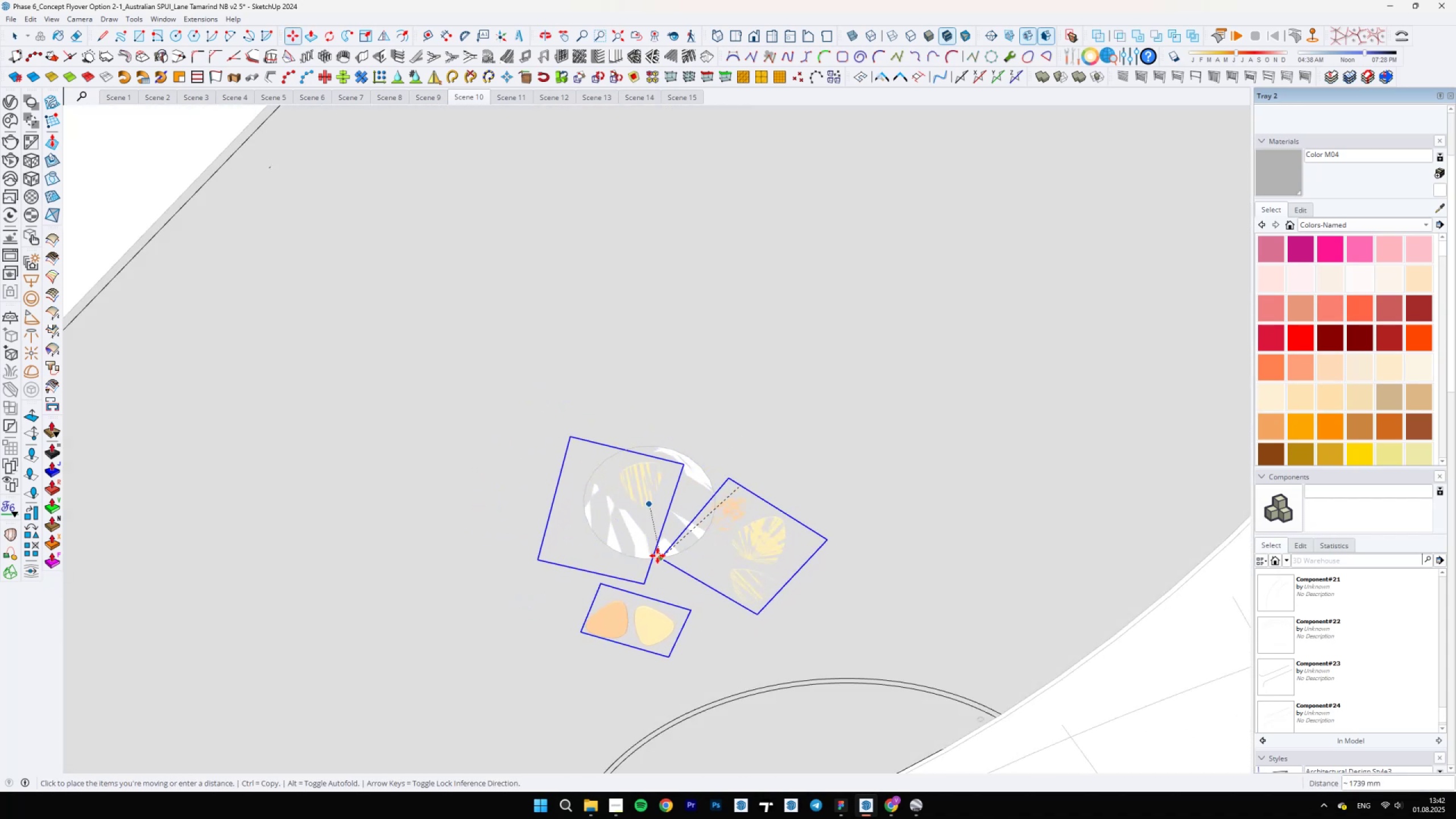 
left_click([649, 507])
 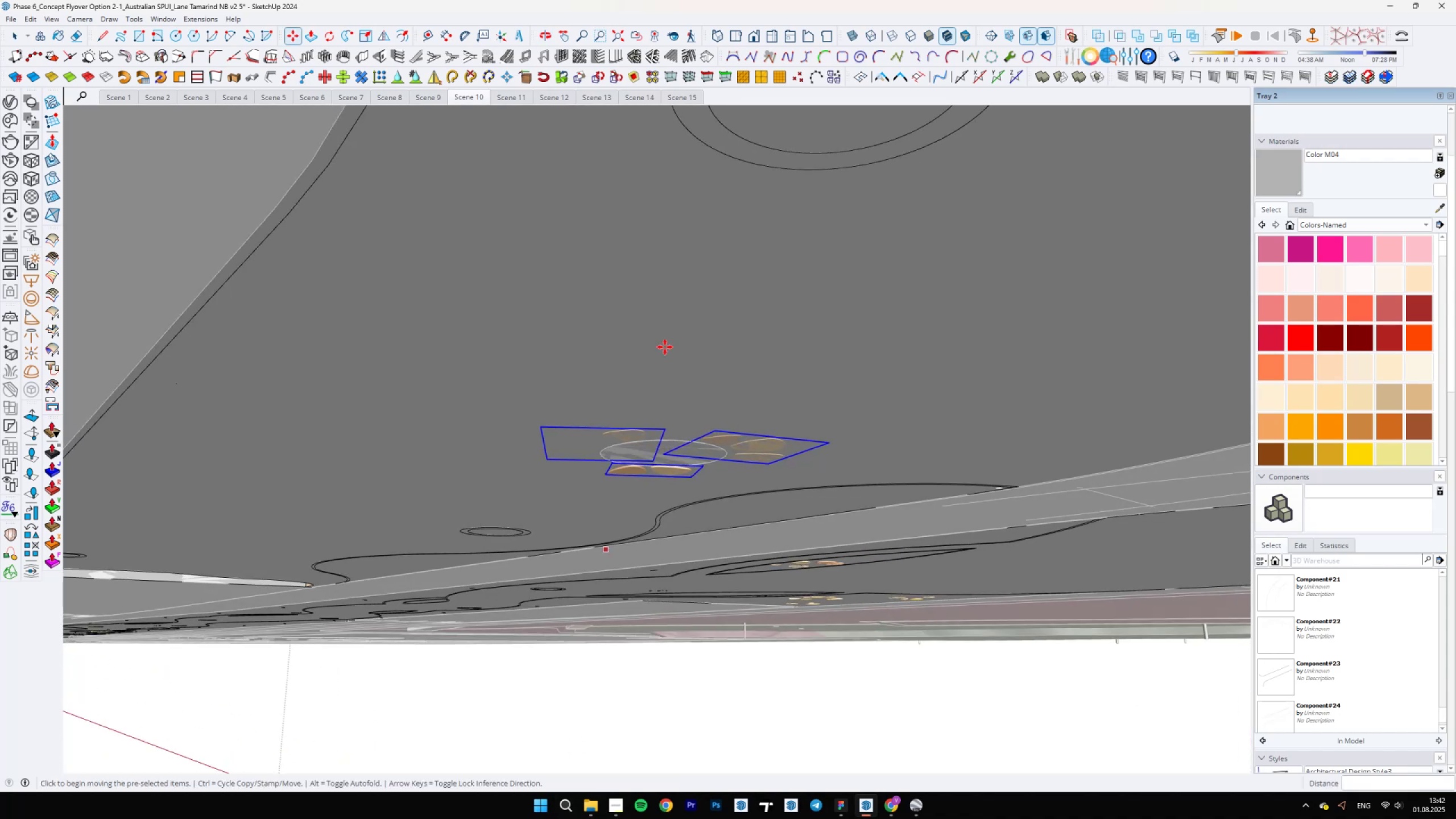 
hold_key(key=ShiftLeft, duration=0.62)
 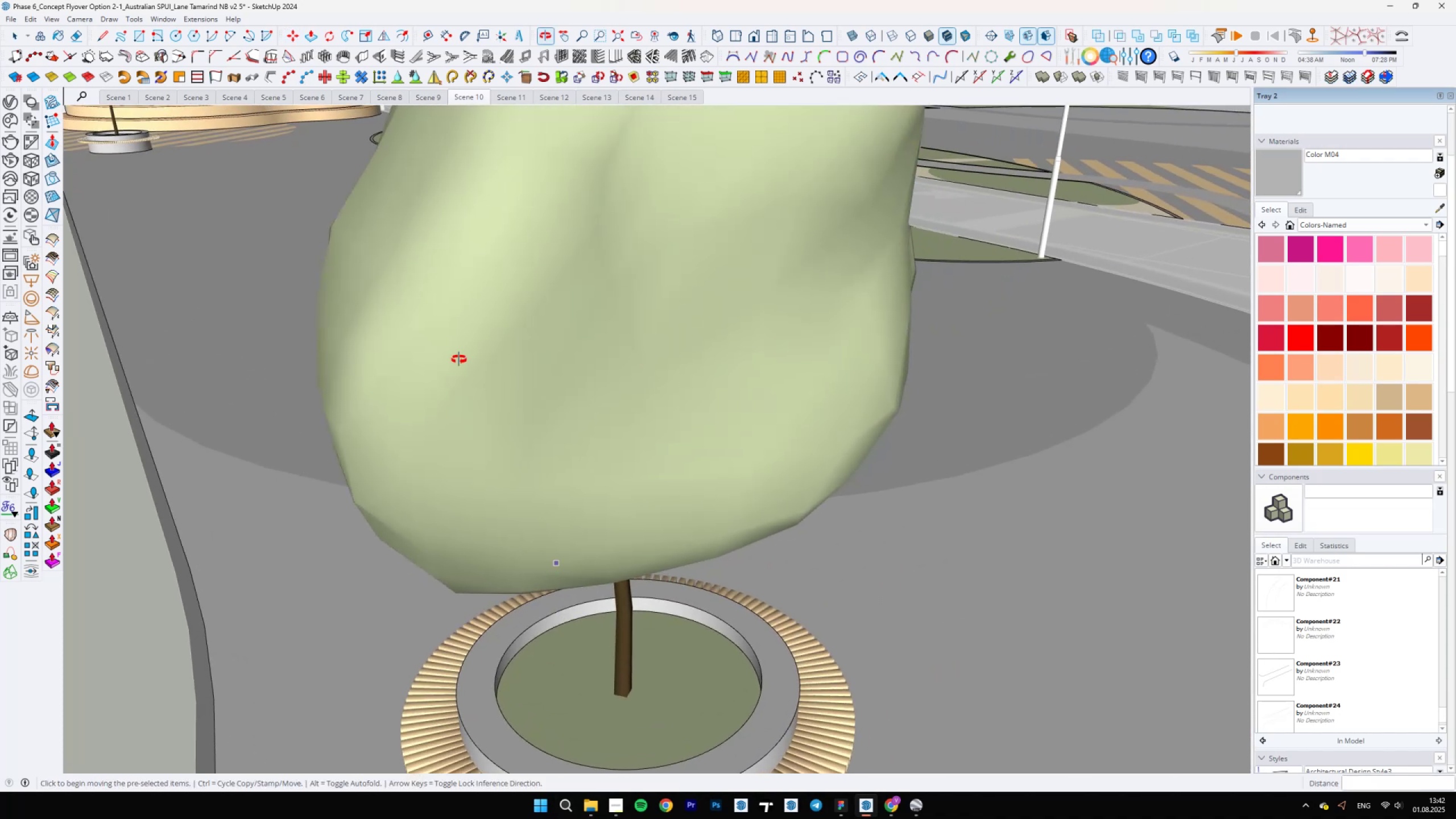 
hold_key(key=ShiftLeft, duration=0.7)
 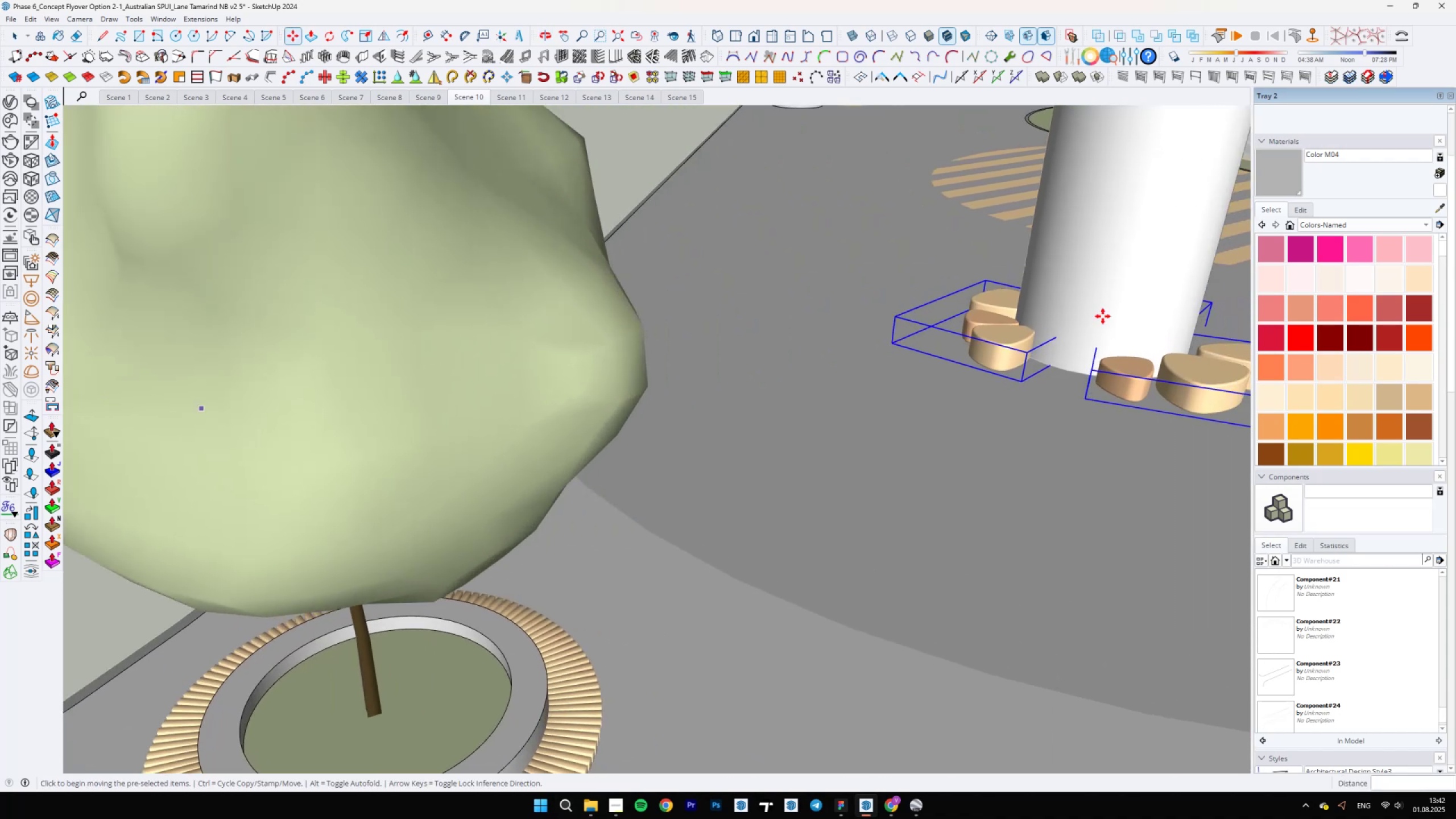 
key(Space)
 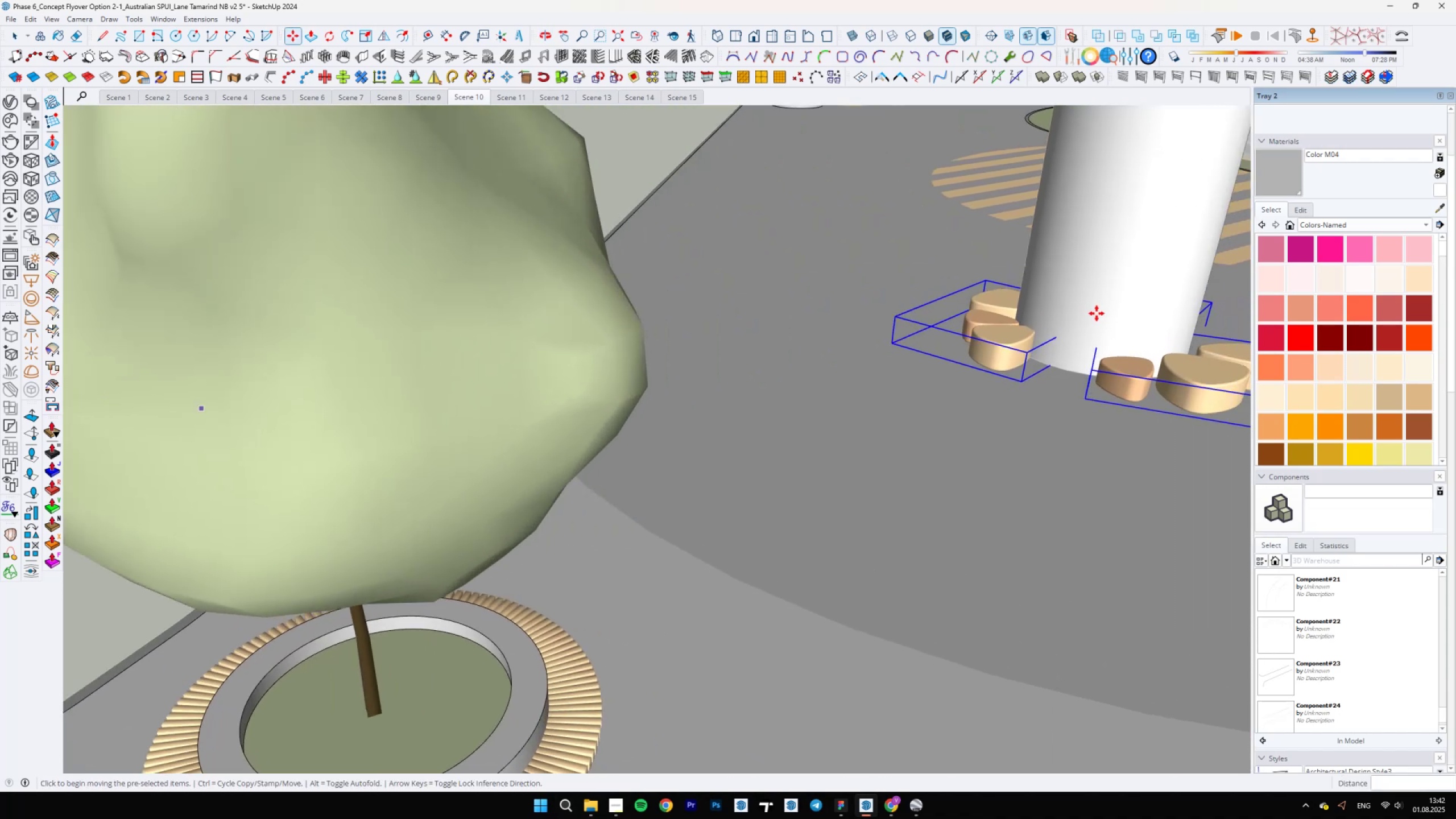 
scroll: coordinate [1045, 337], scroll_direction: up, amount: 4.0
 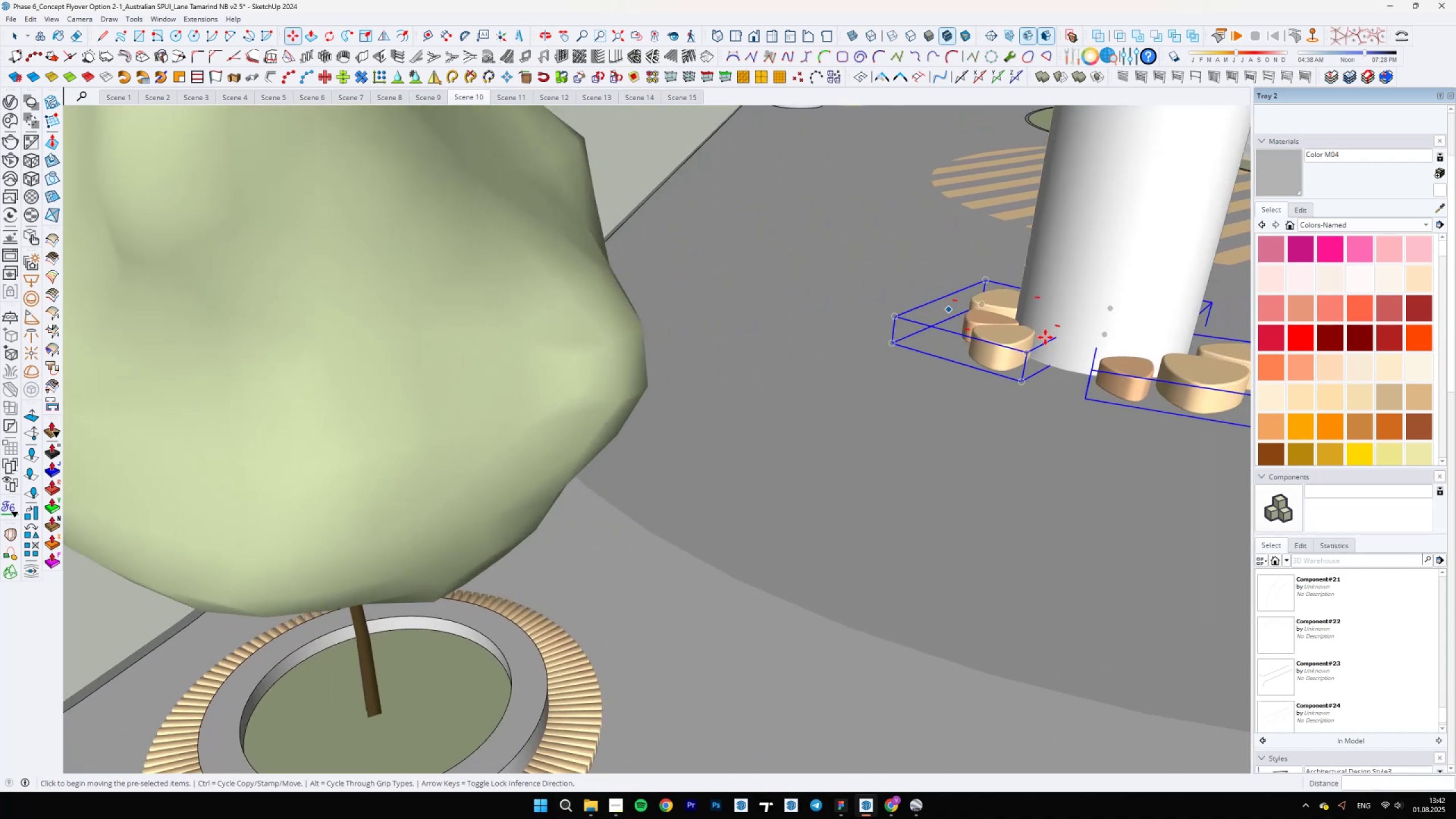 
hold_key(key=ShiftLeft, duration=0.73)
 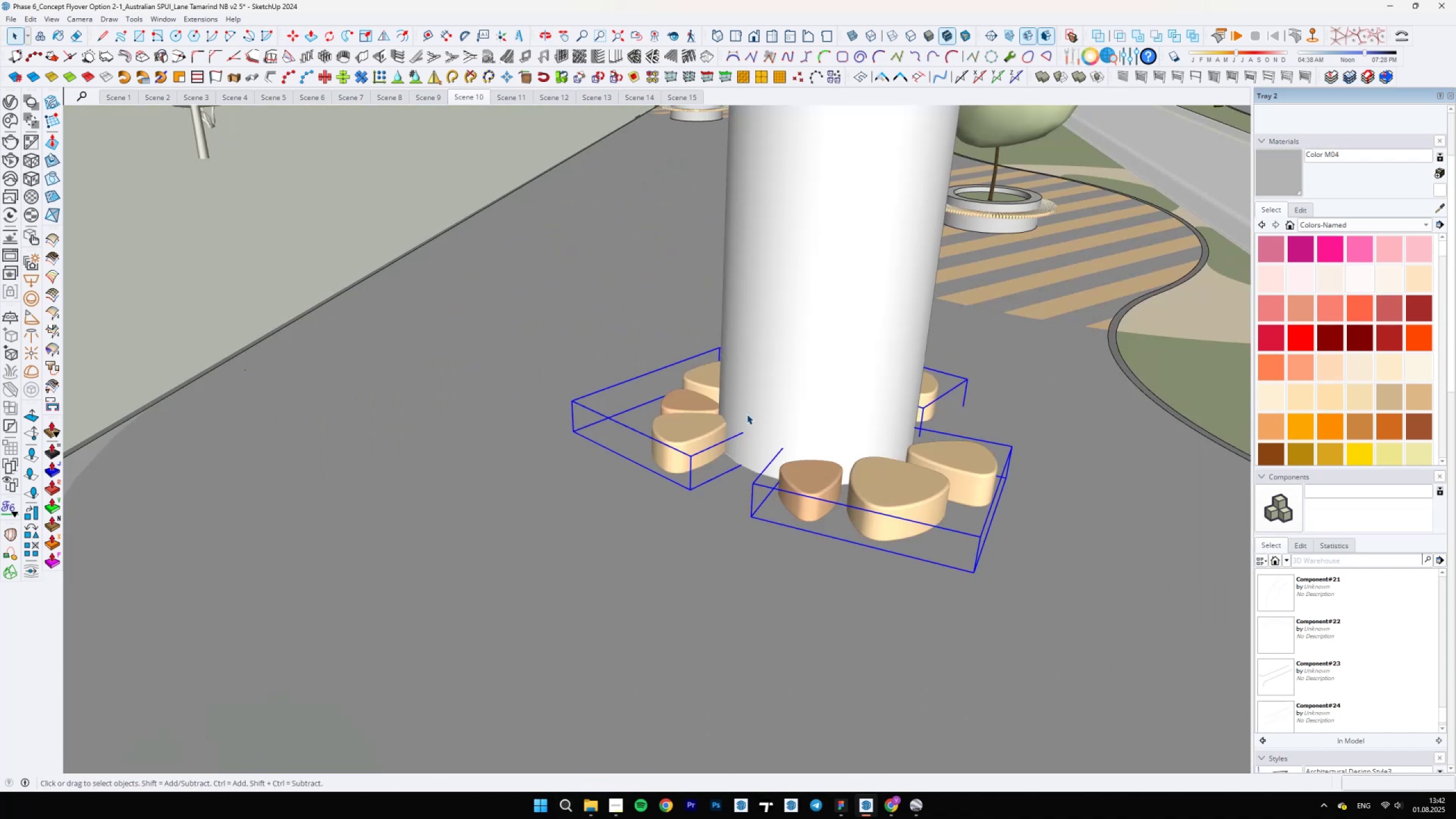 
scroll: coordinate [731, 444], scroll_direction: up, amount: 5.0
 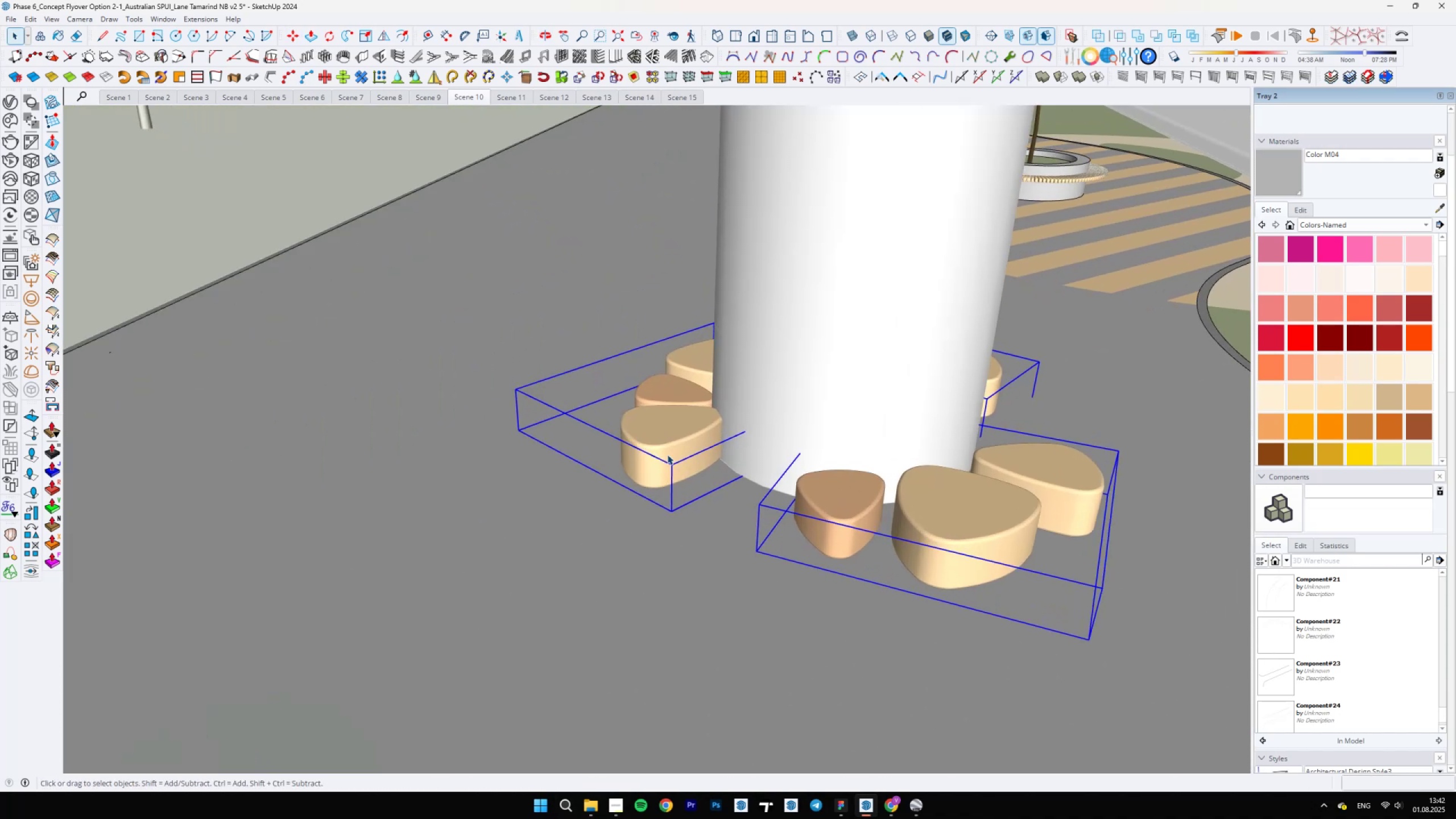 
key(Space)
 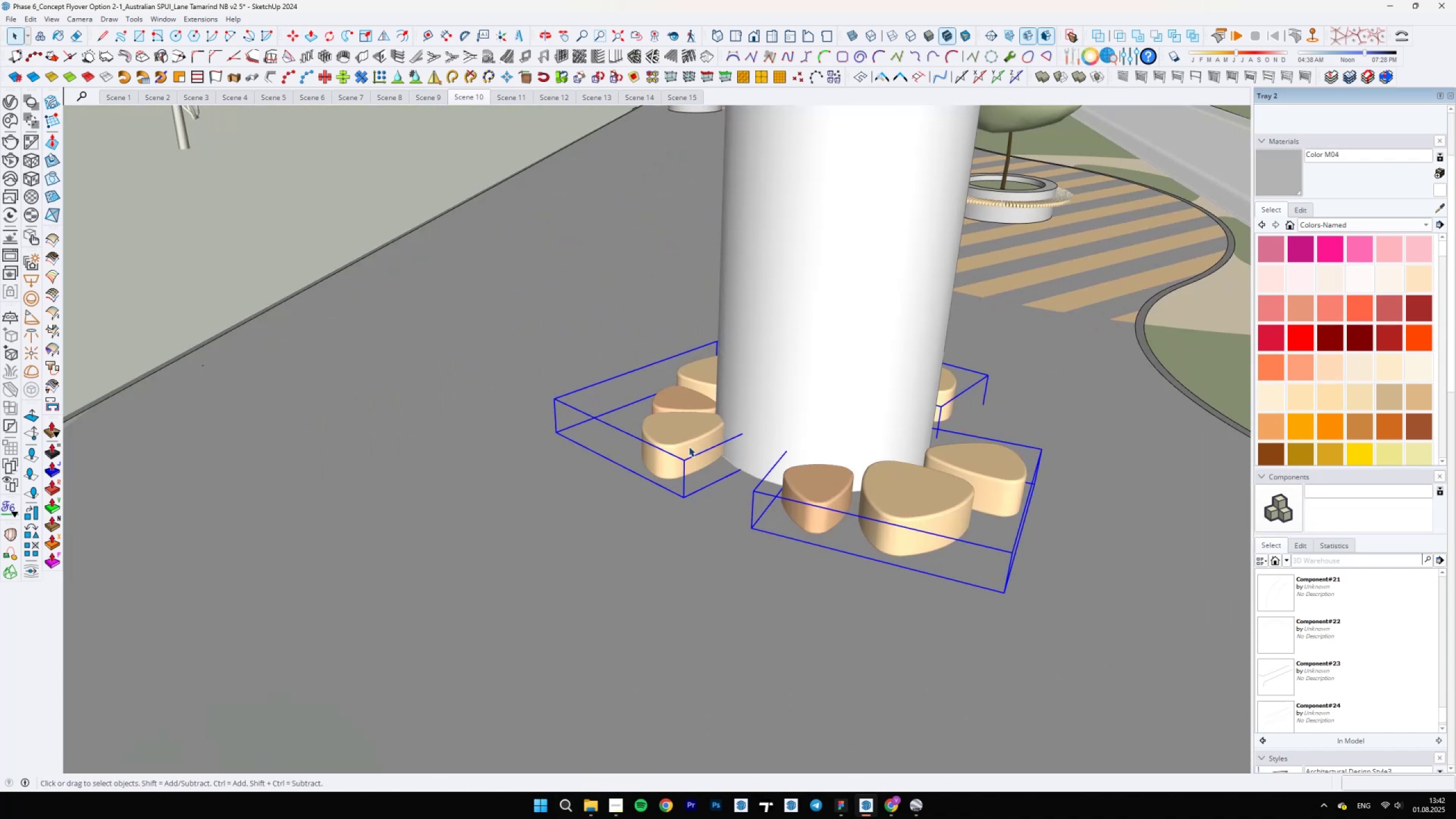 
left_click_drag(start_coordinate=[677, 448], to_coordinate=[672, 453])
 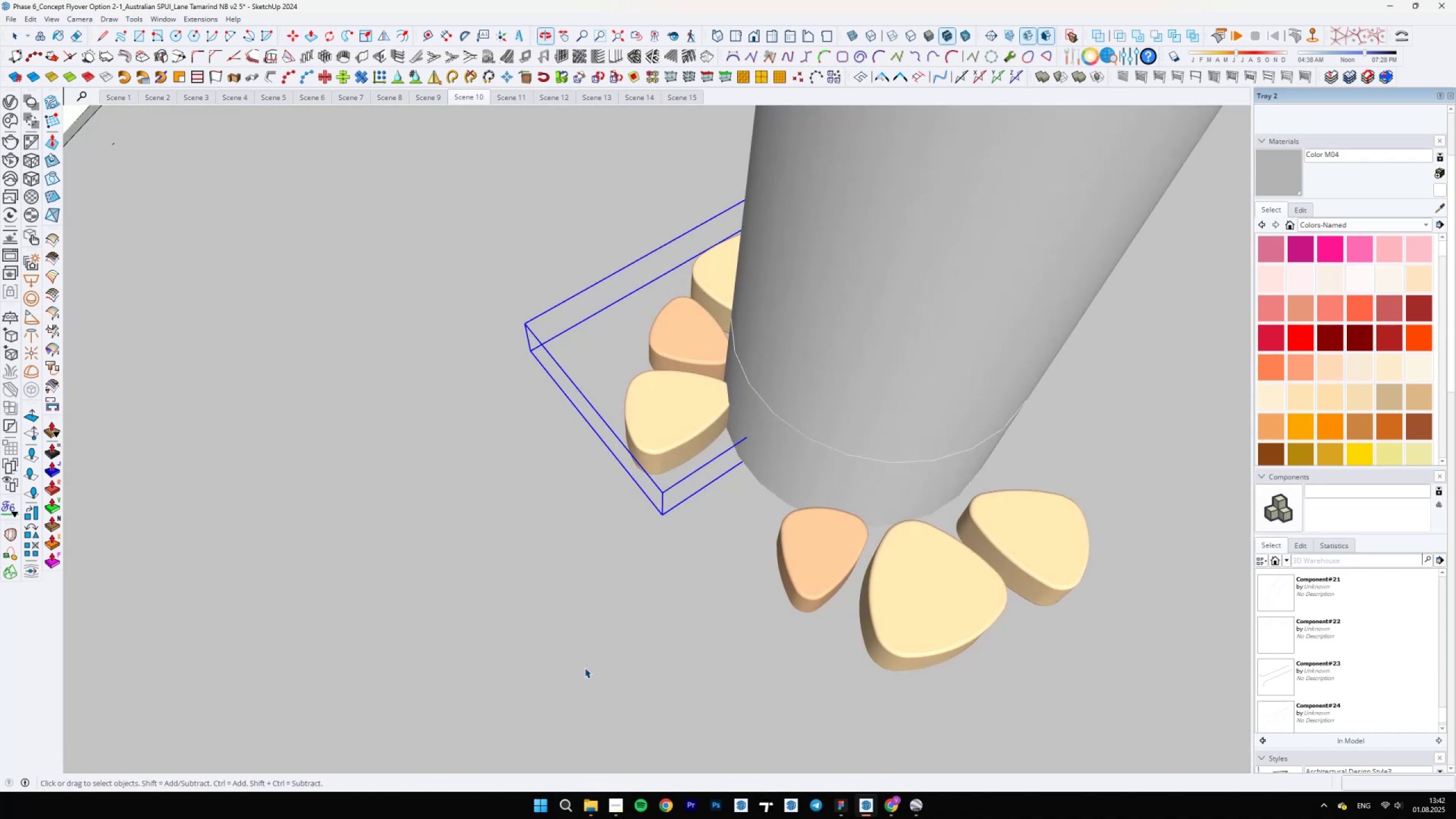 
key(M)
 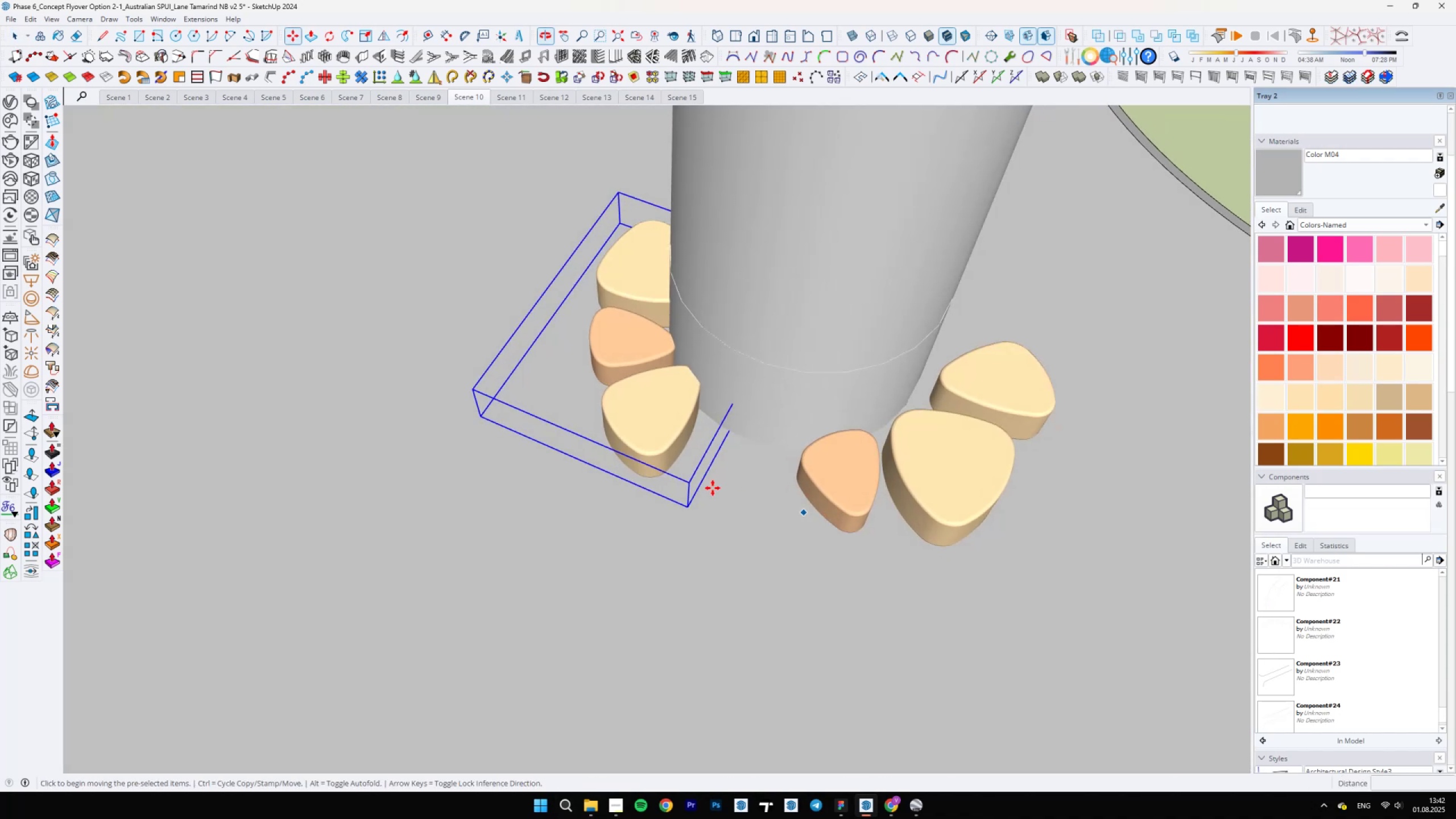 
left_click([713, 488])
 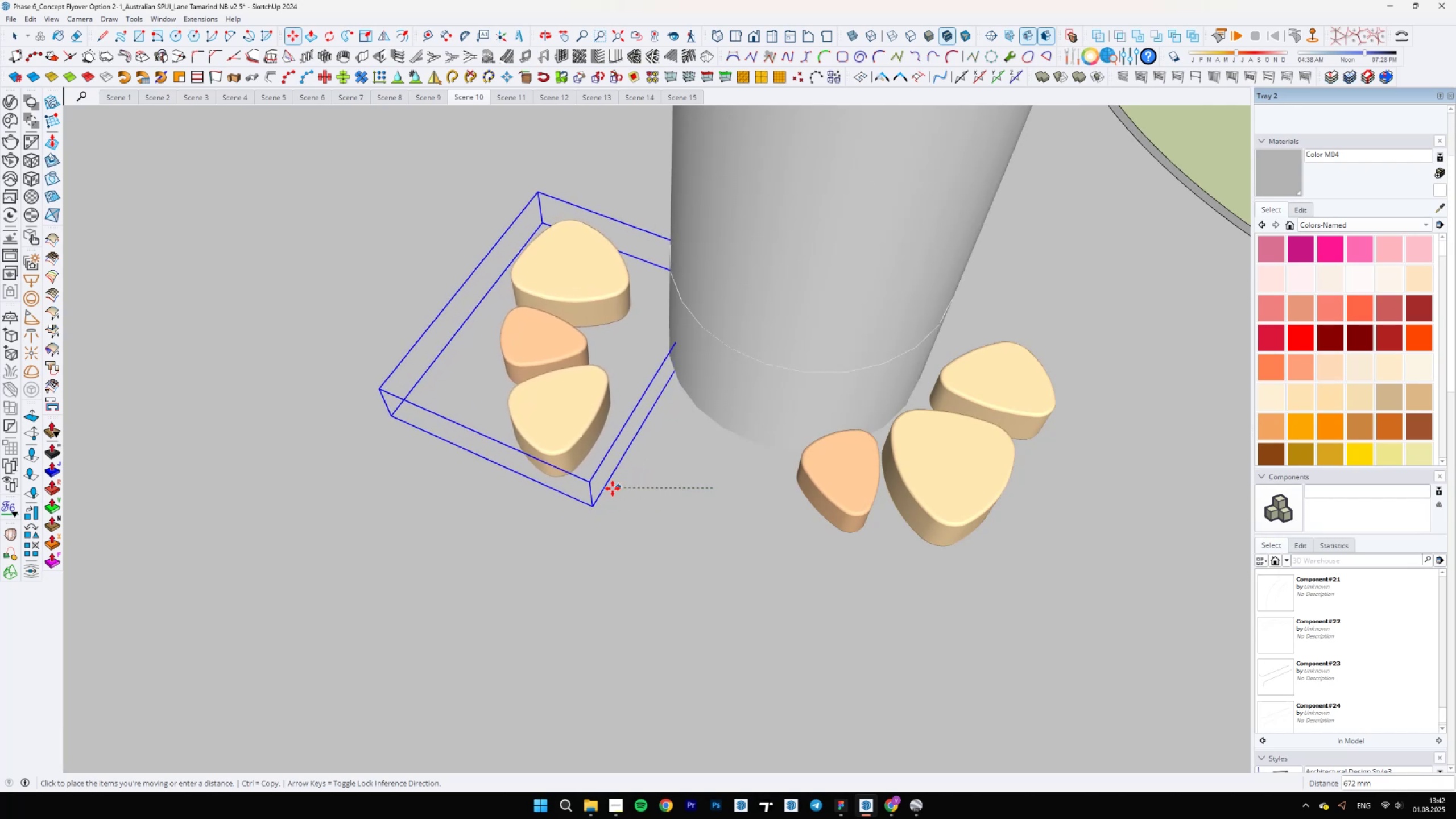 
wait(5.67)
 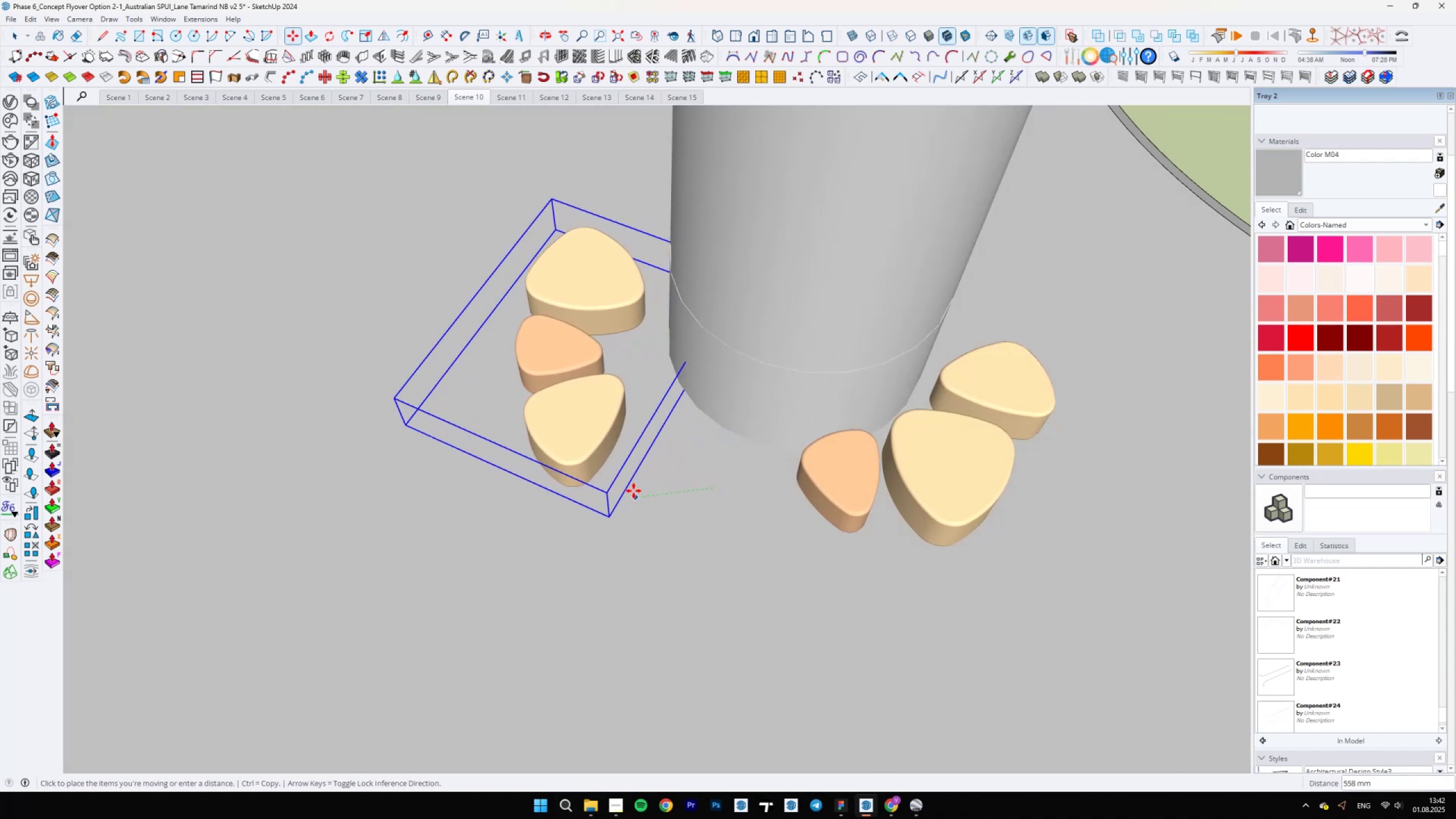 
key(1)
 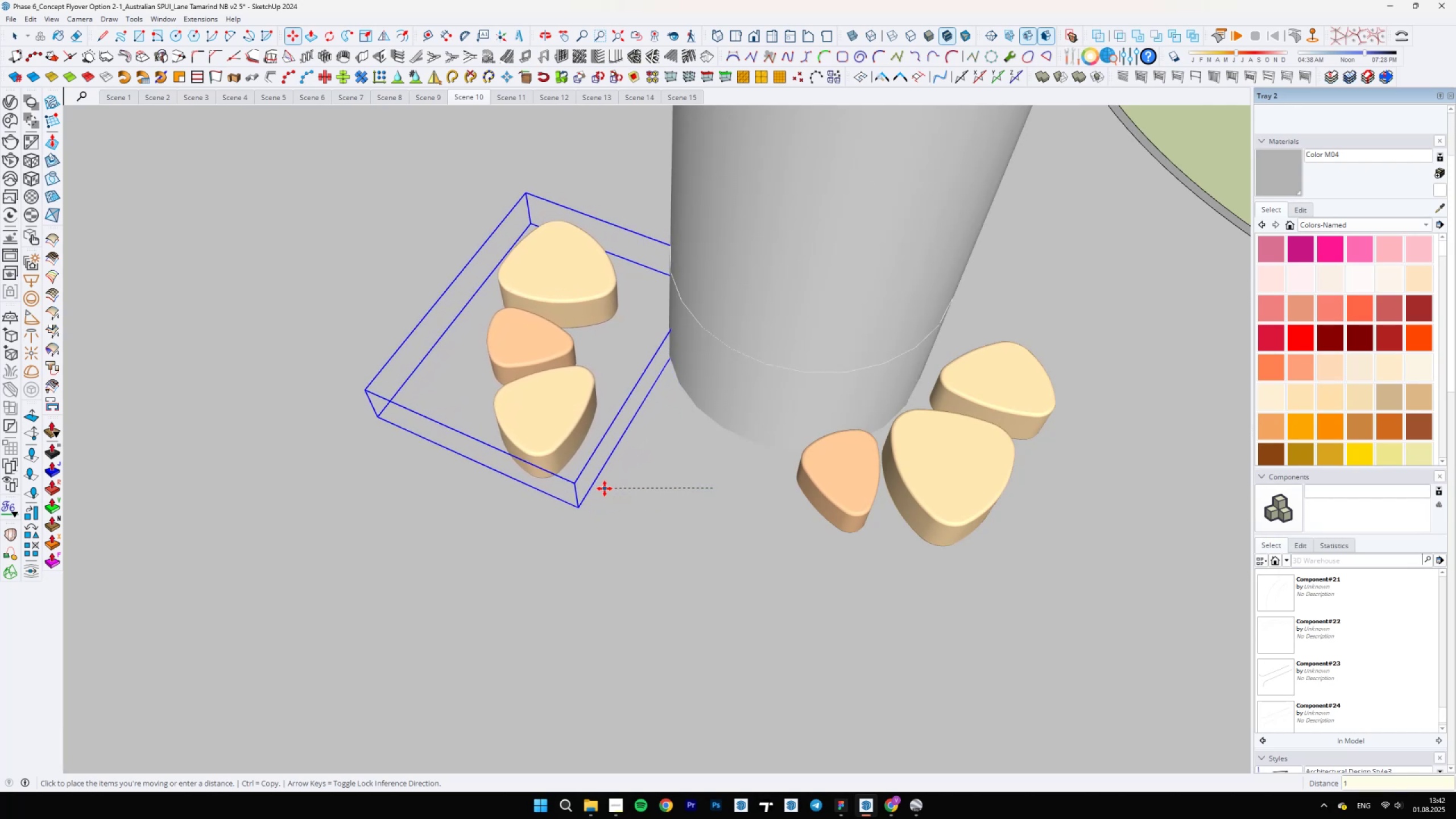 
left_click([605, 489])
 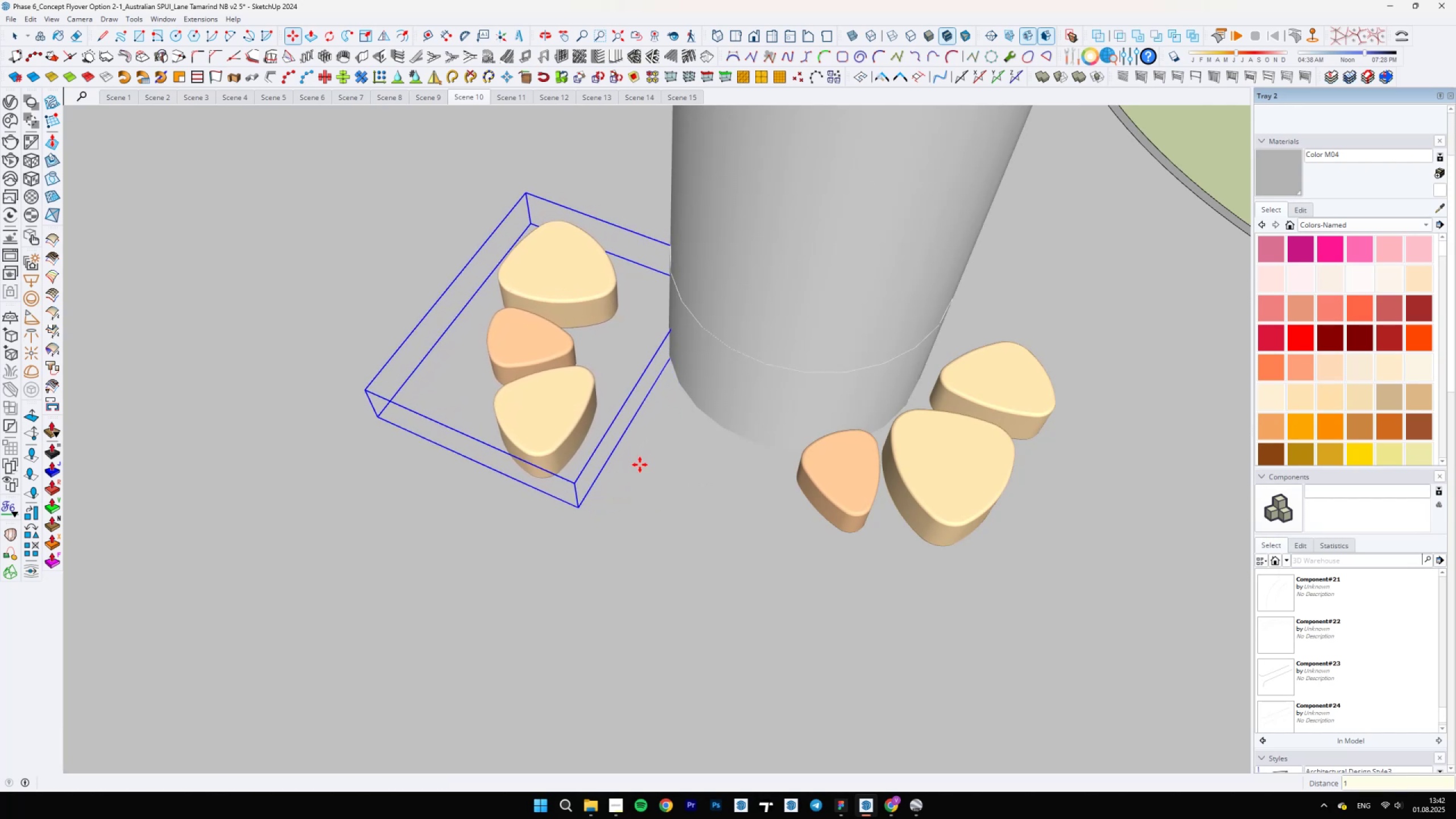 
key(Control+ControlLeft)
 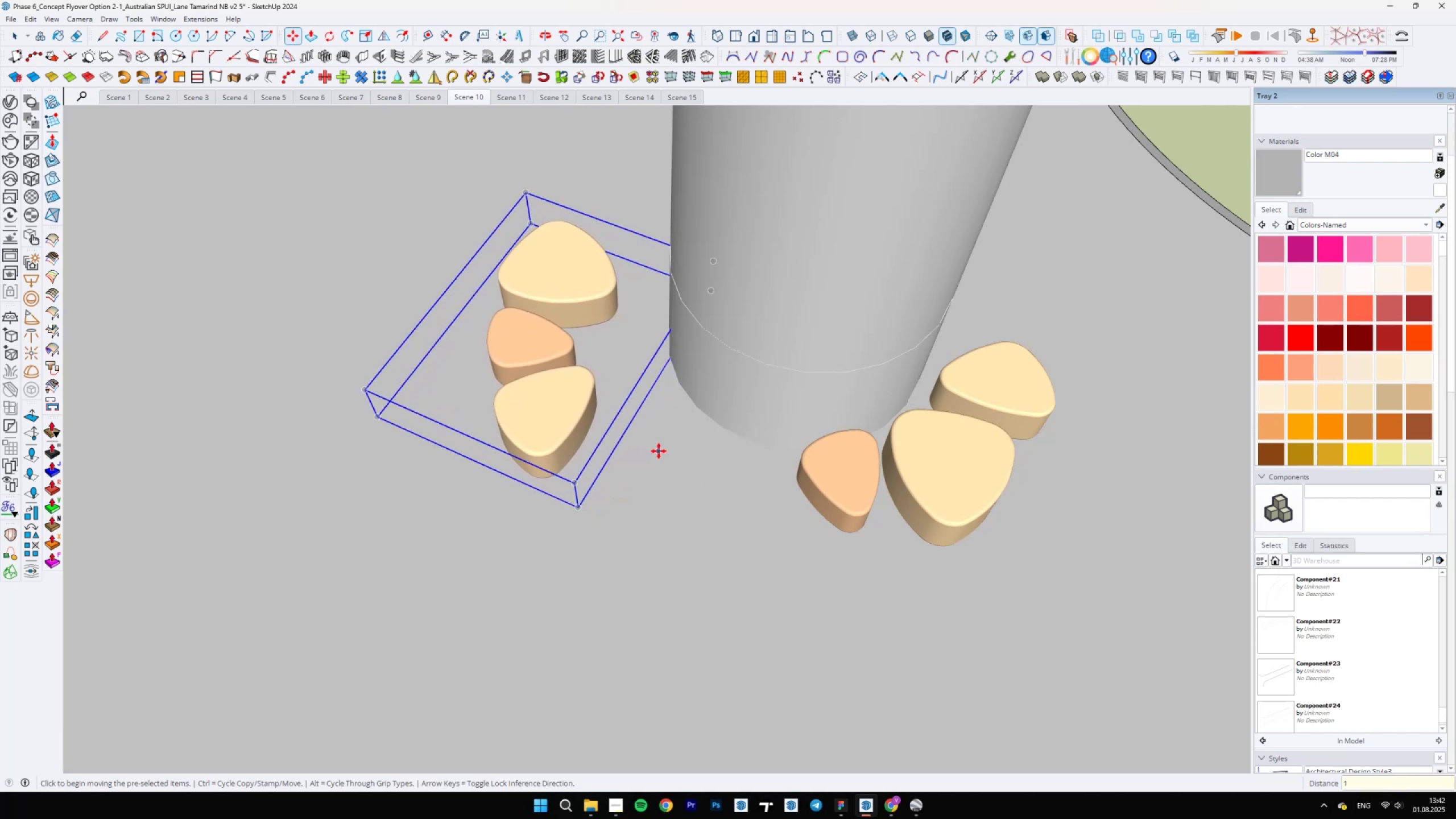 
key(Control+Z)
 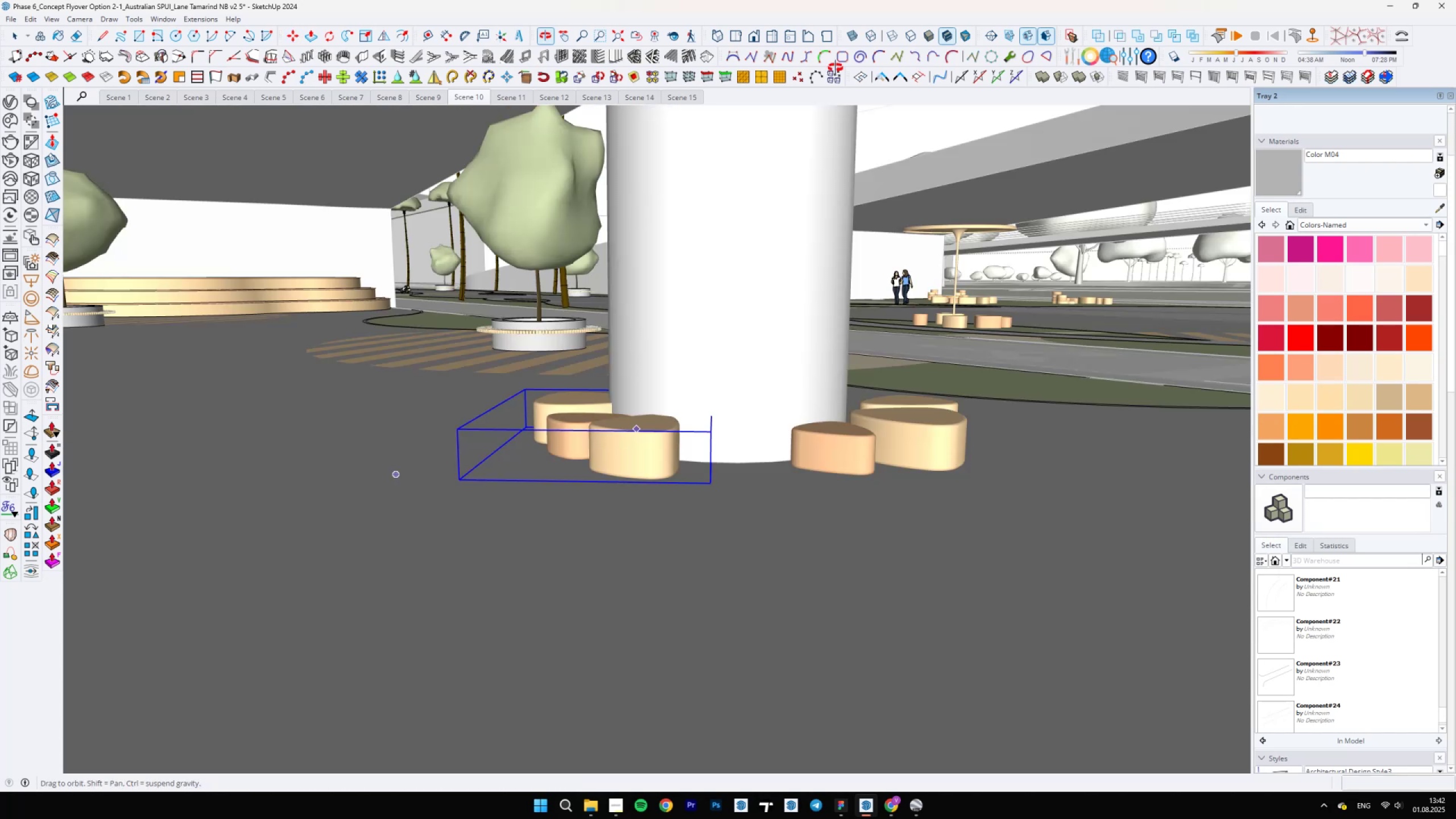 
left_click([728, 485])
 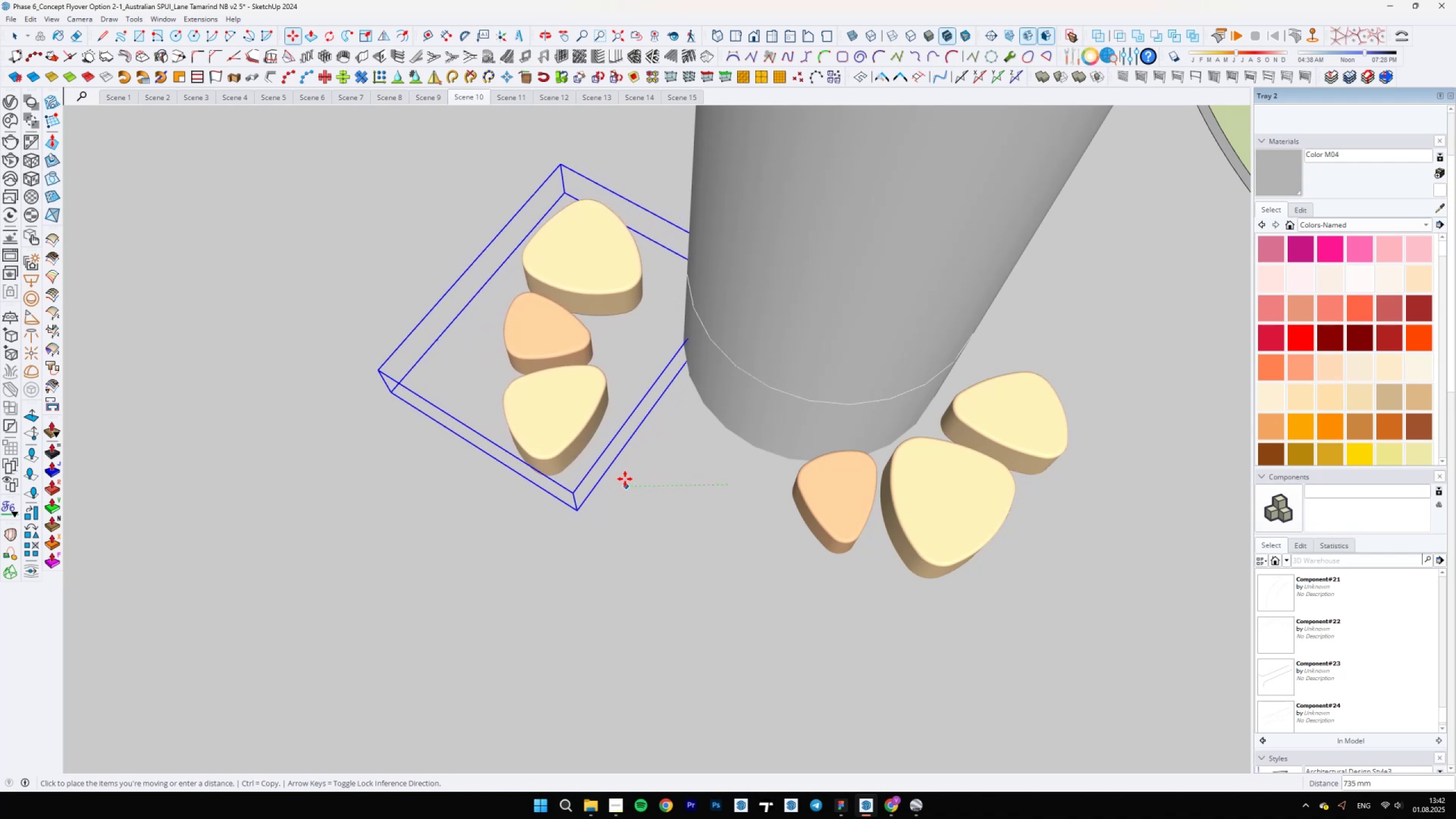 
type(1000)
 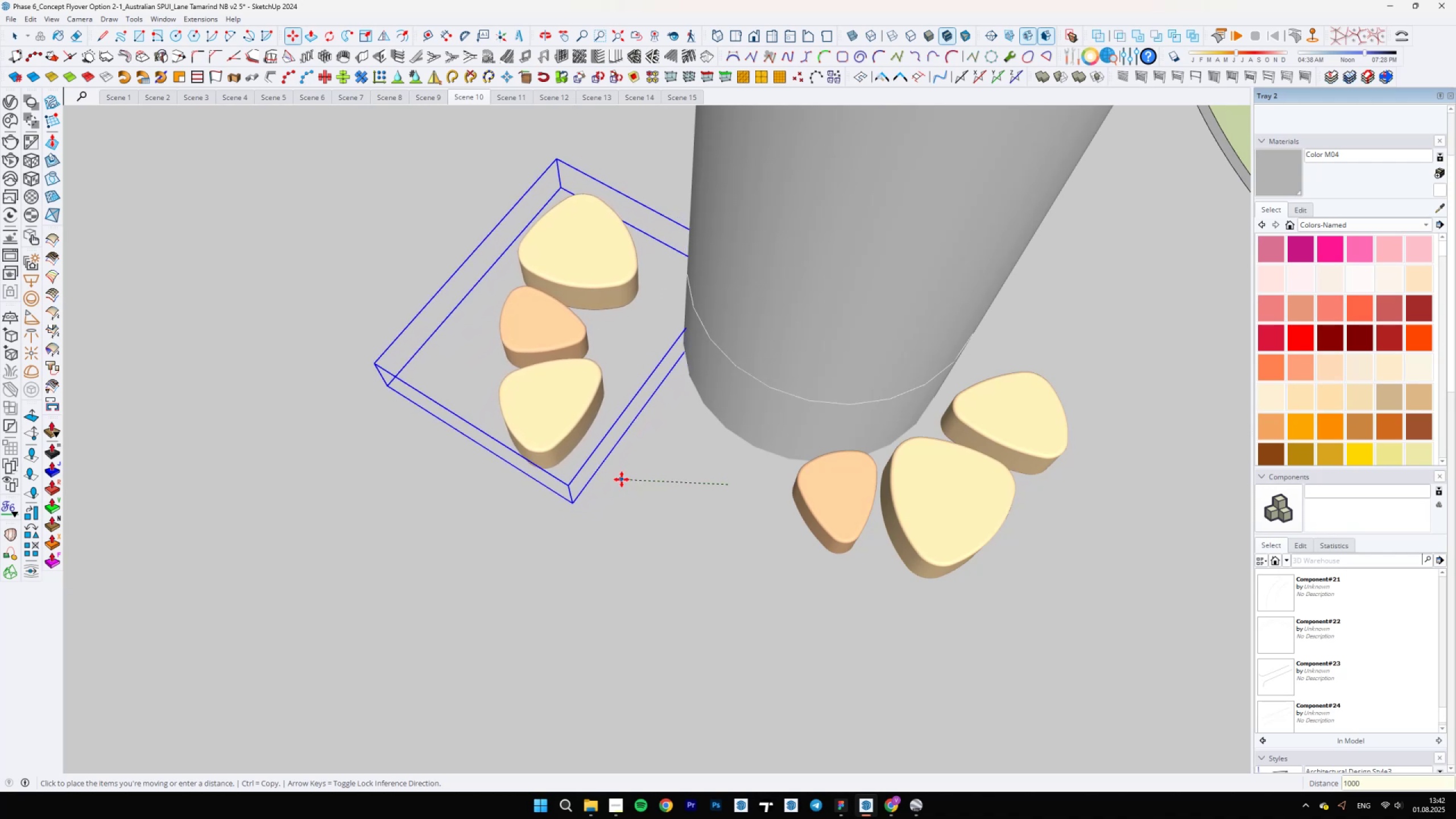 
key(Enter)
 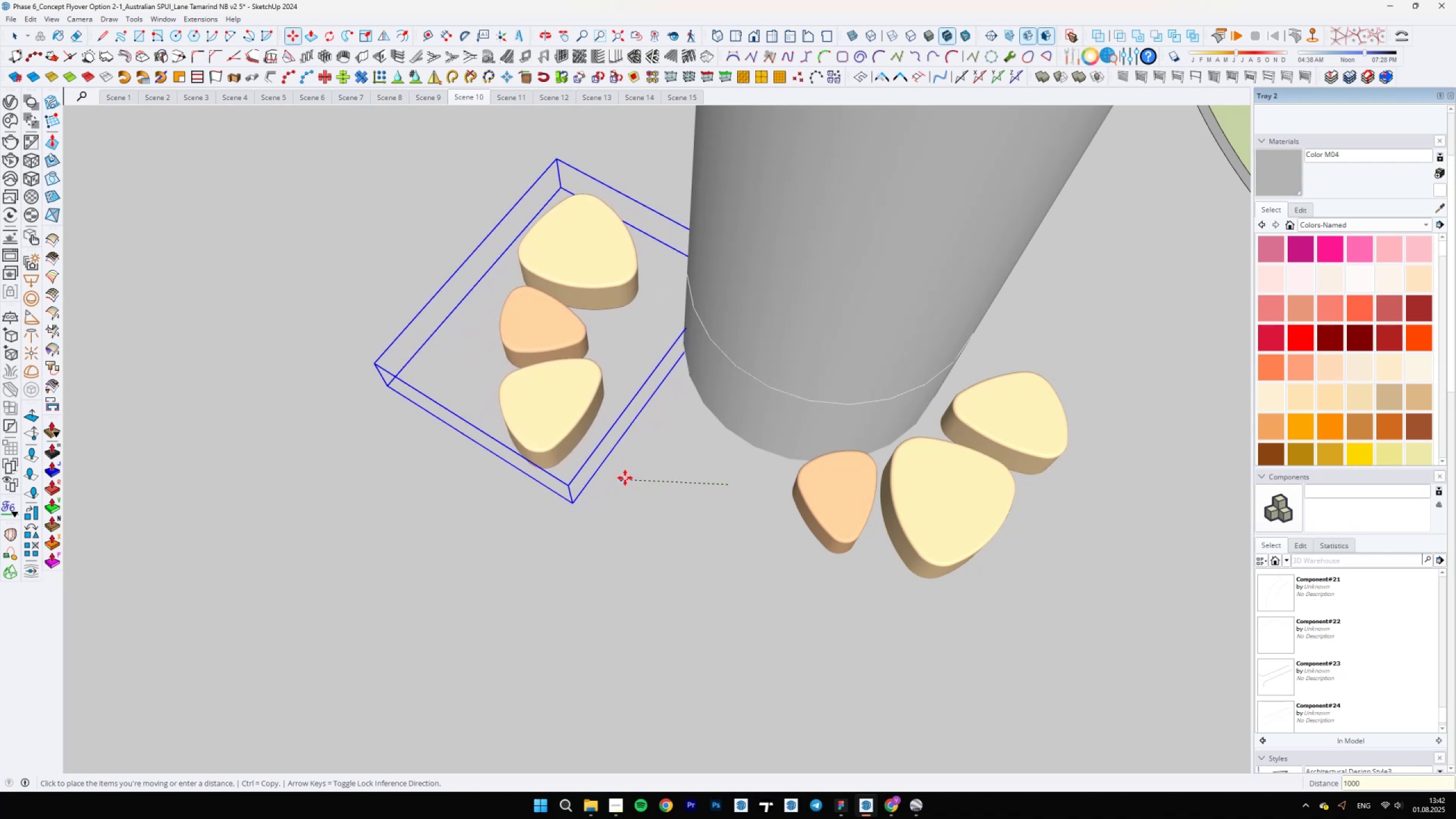 
scroll: coordinate [620, 408], scroll_direction: down, amount: 5.0
 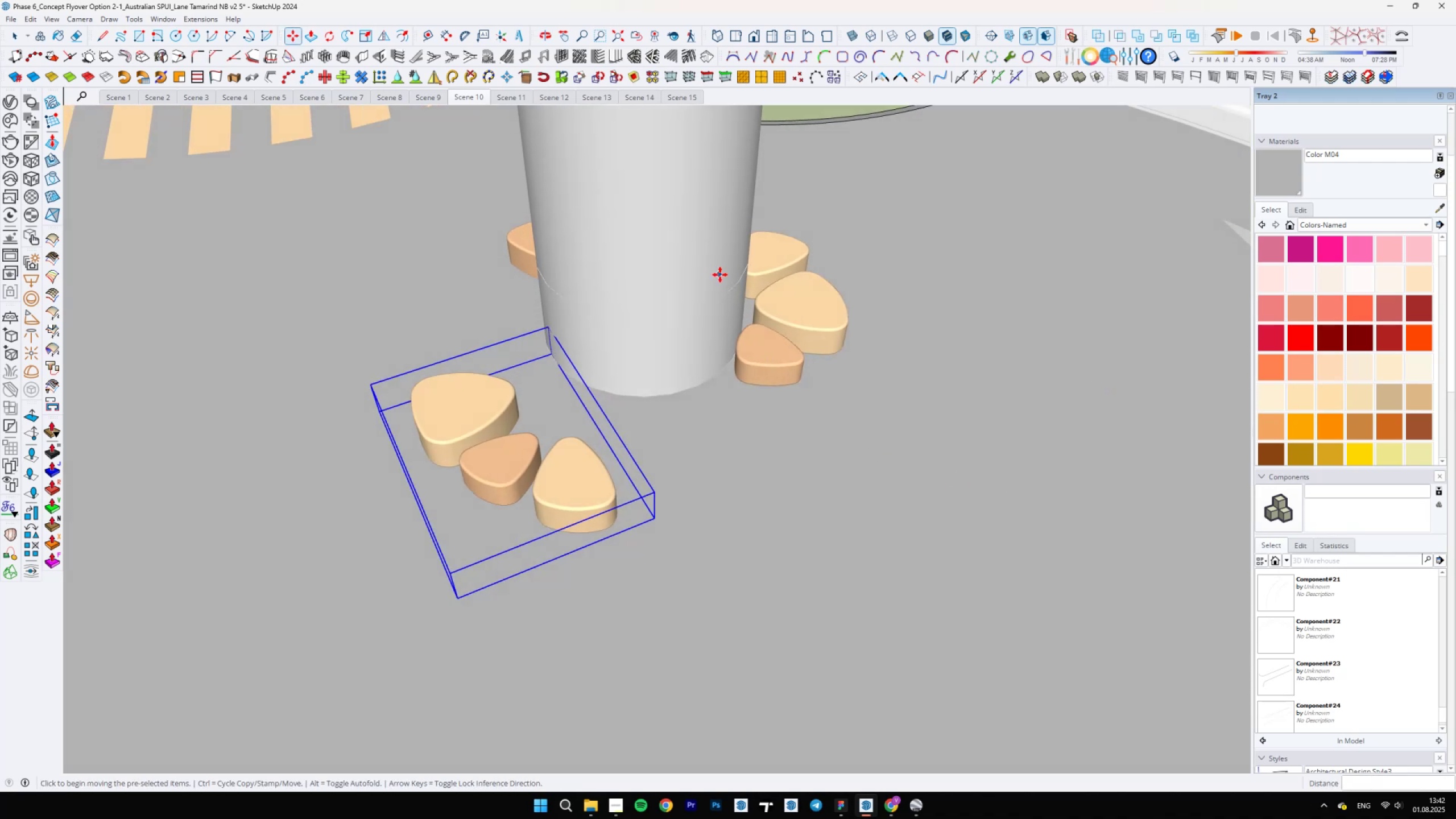 
key(Space)
 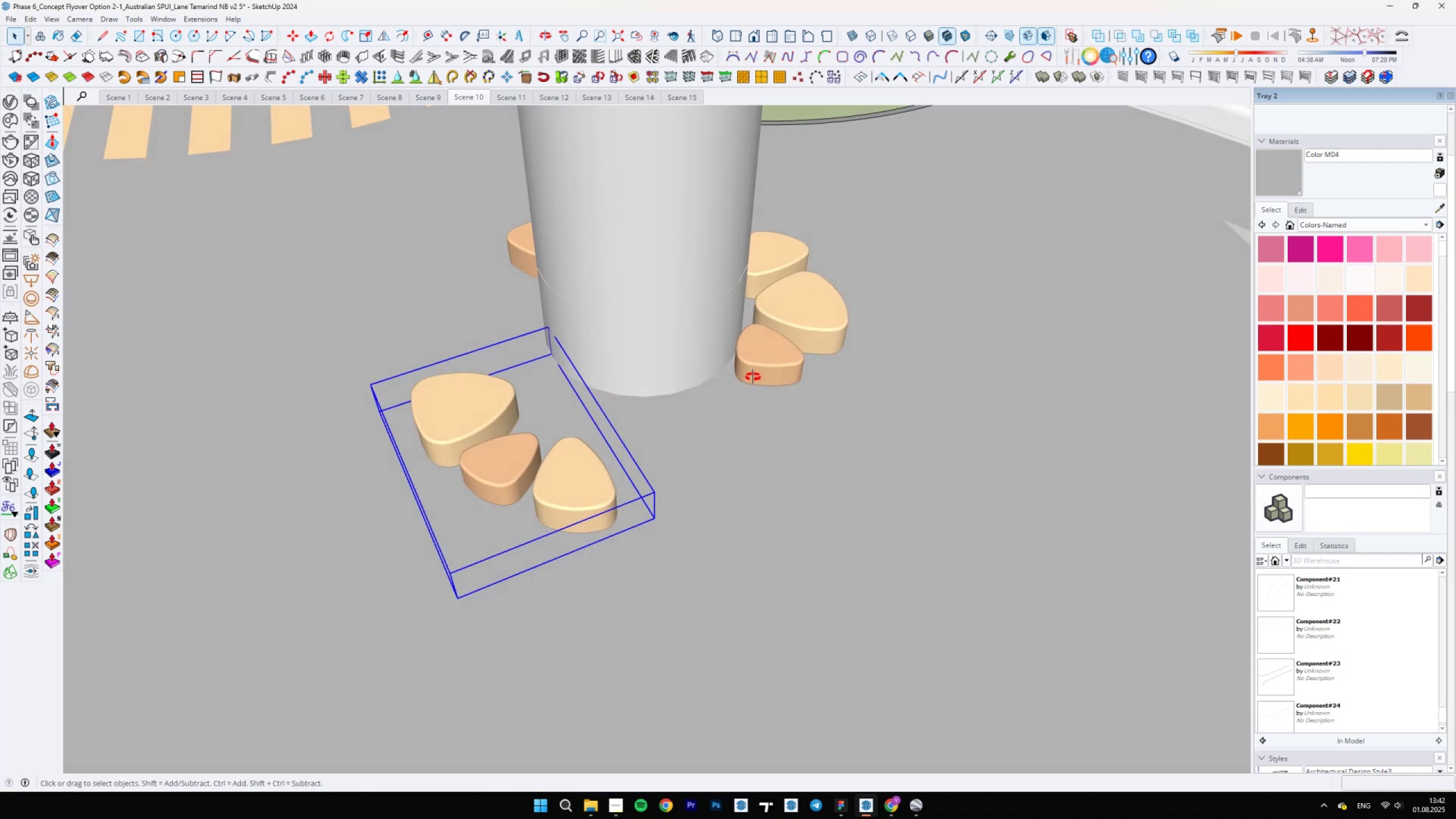 
hold_key(key=ShiftLeft, duration=0.8)
 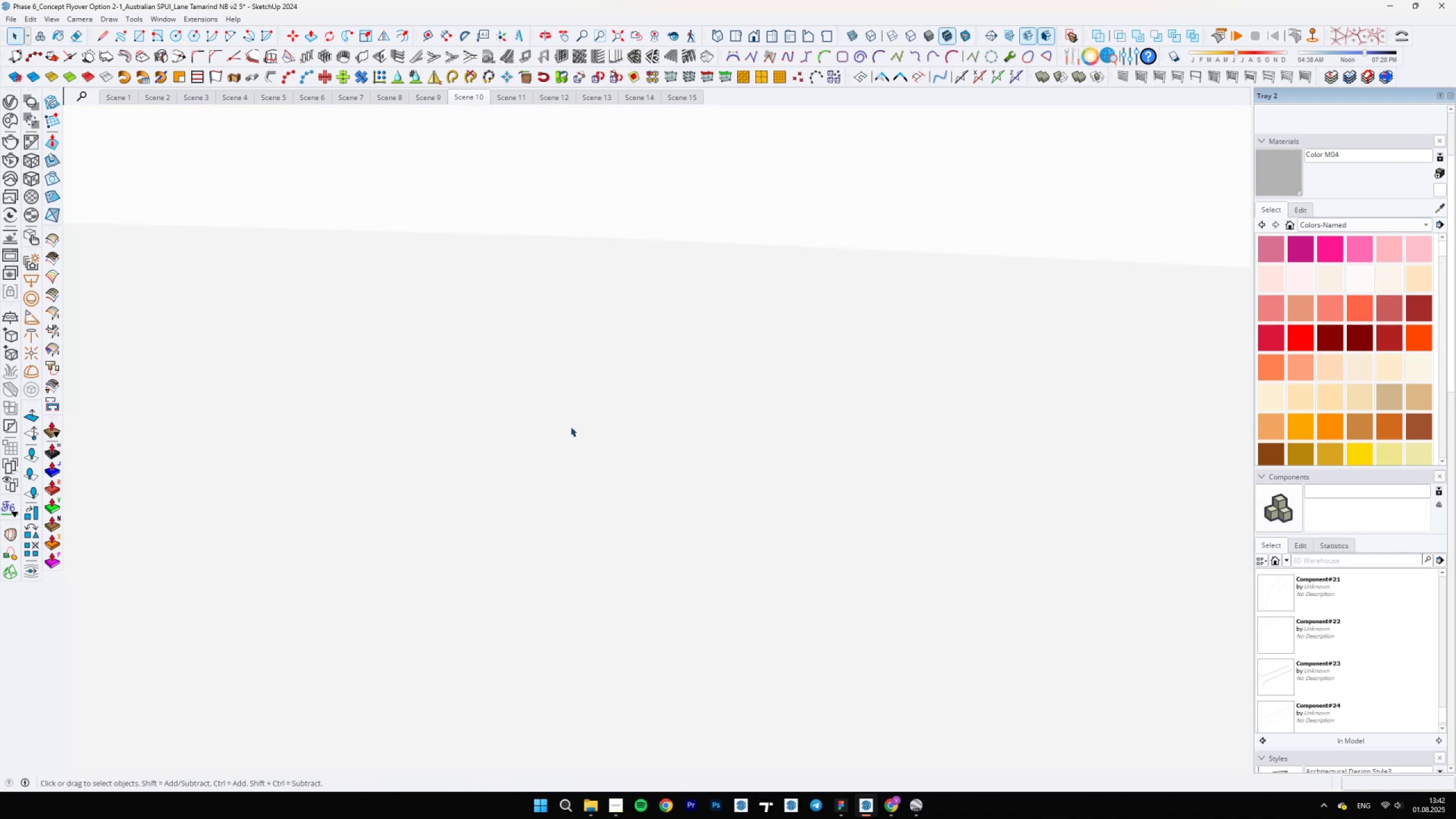 
key(Home)
 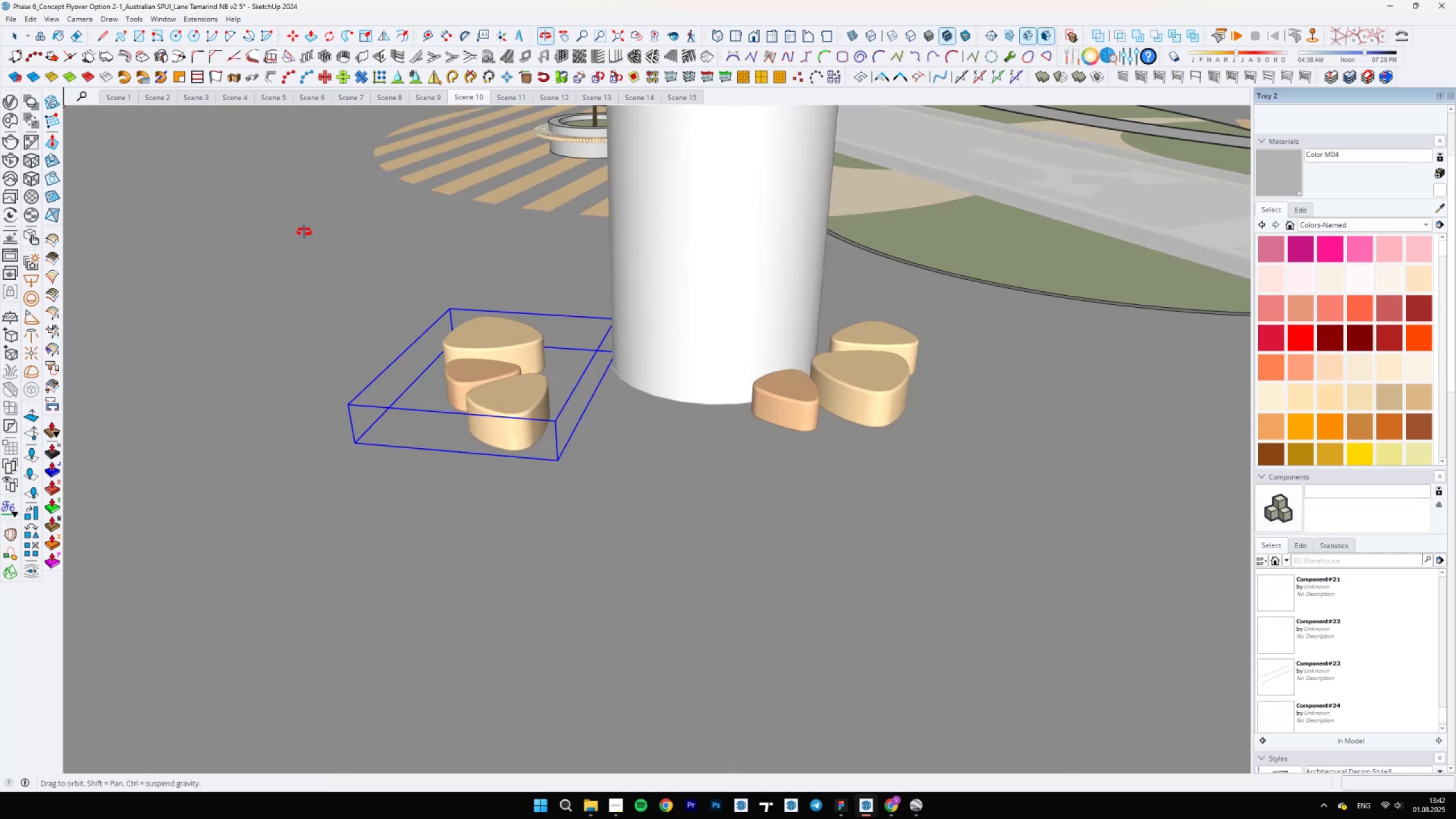 
hold_key(key=ShiftLeft, duration=0.55)
 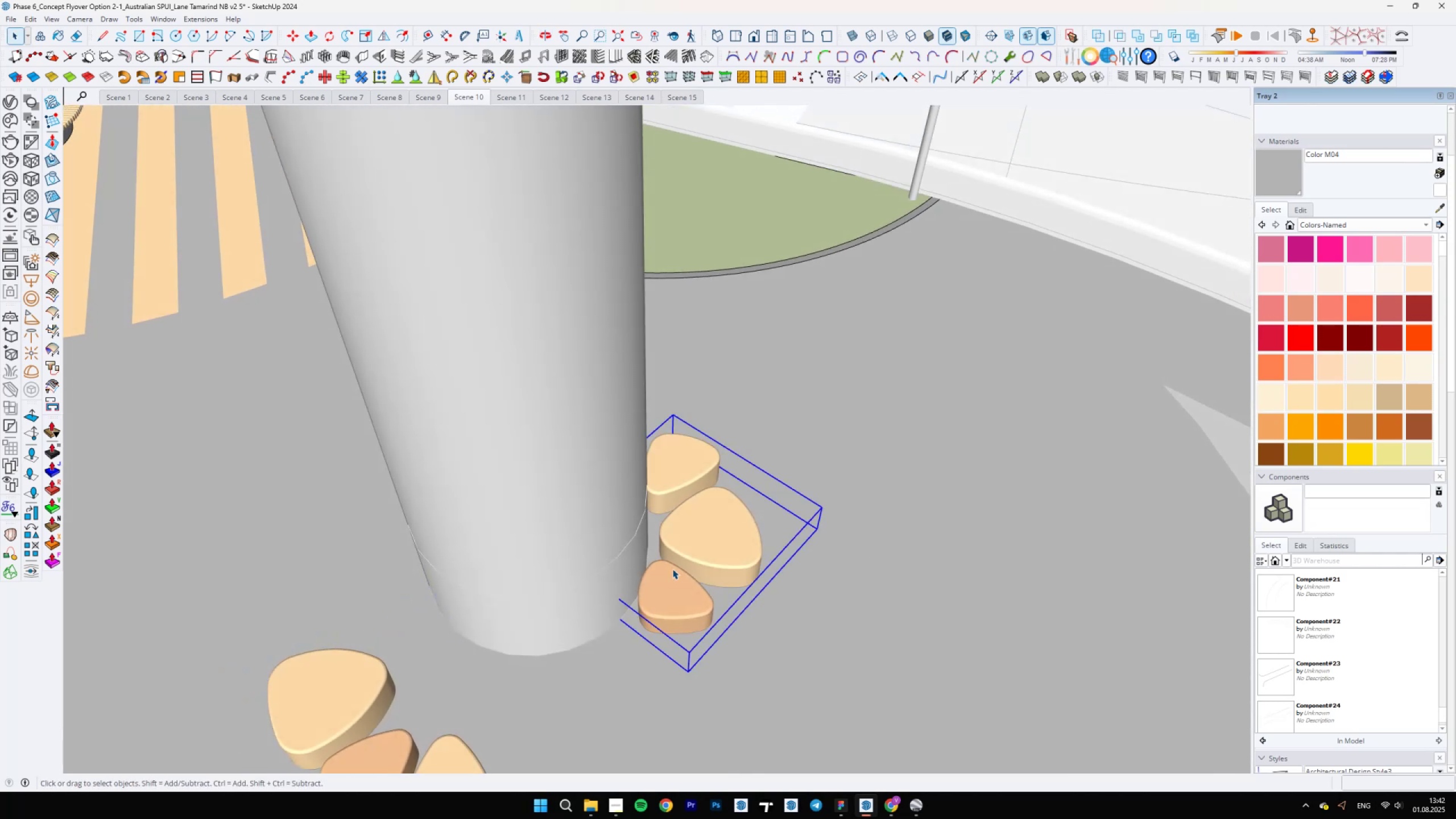 
key(M)
 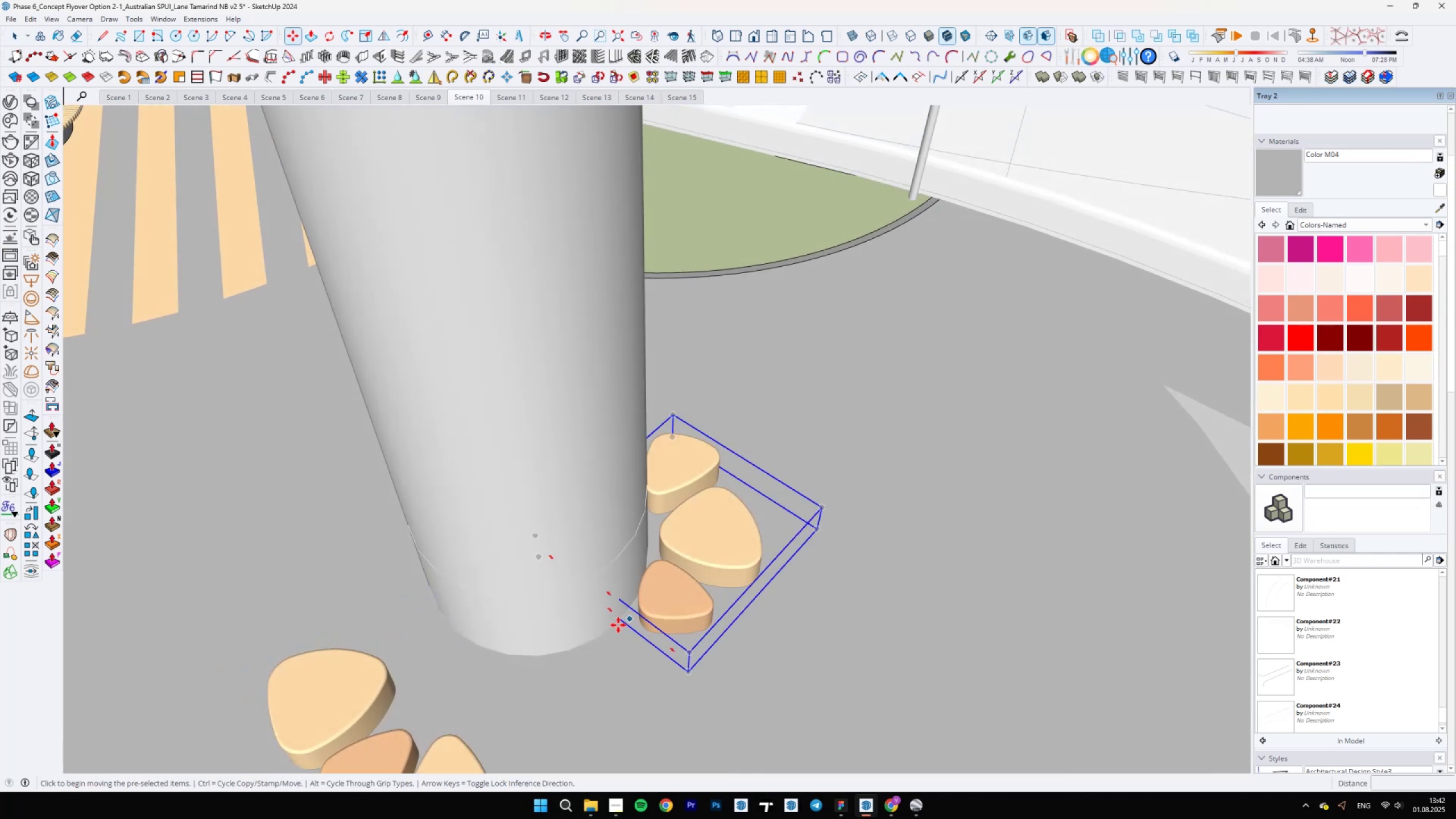 
left_click([621, 626])
 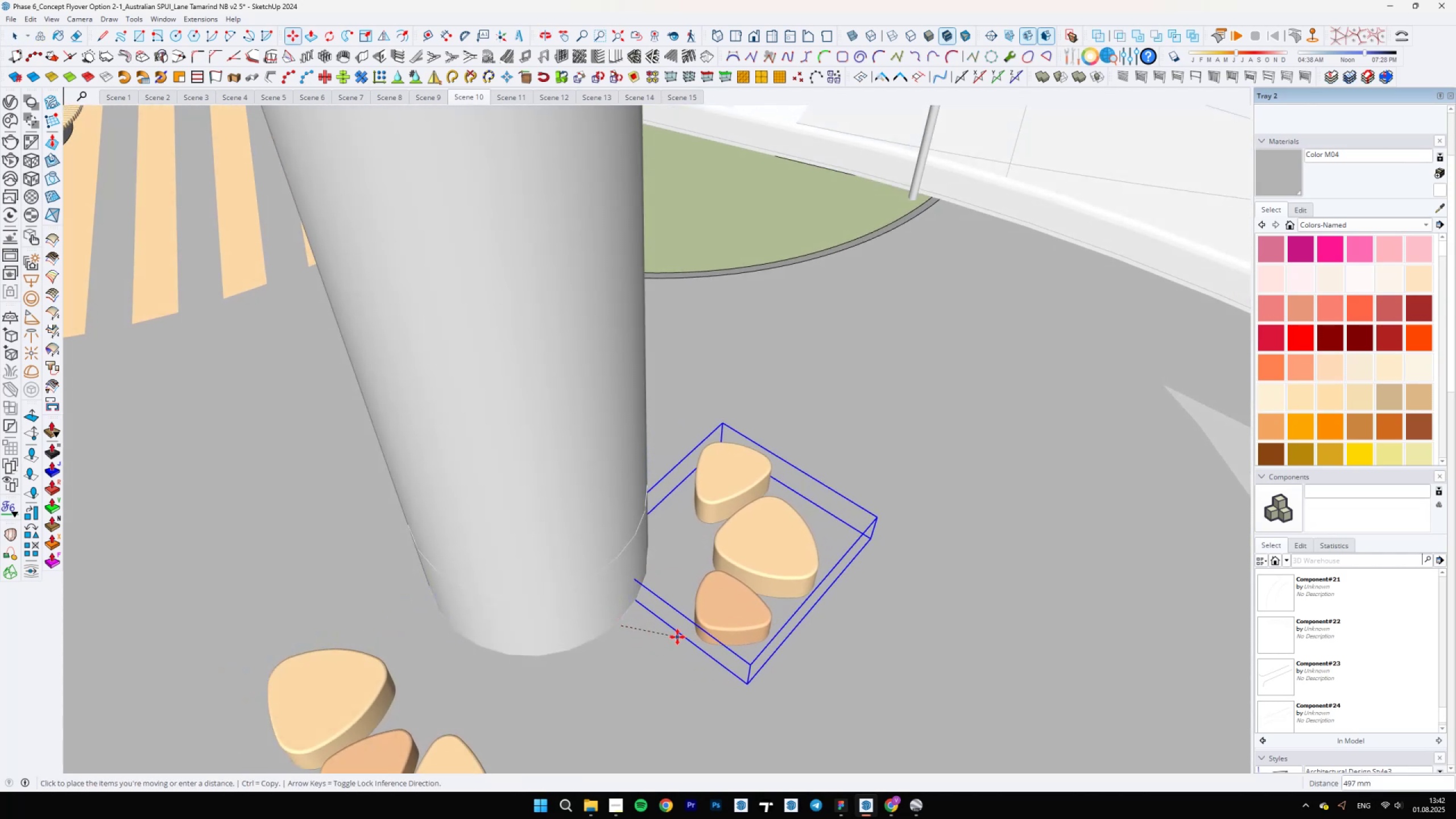 
type(1000)
 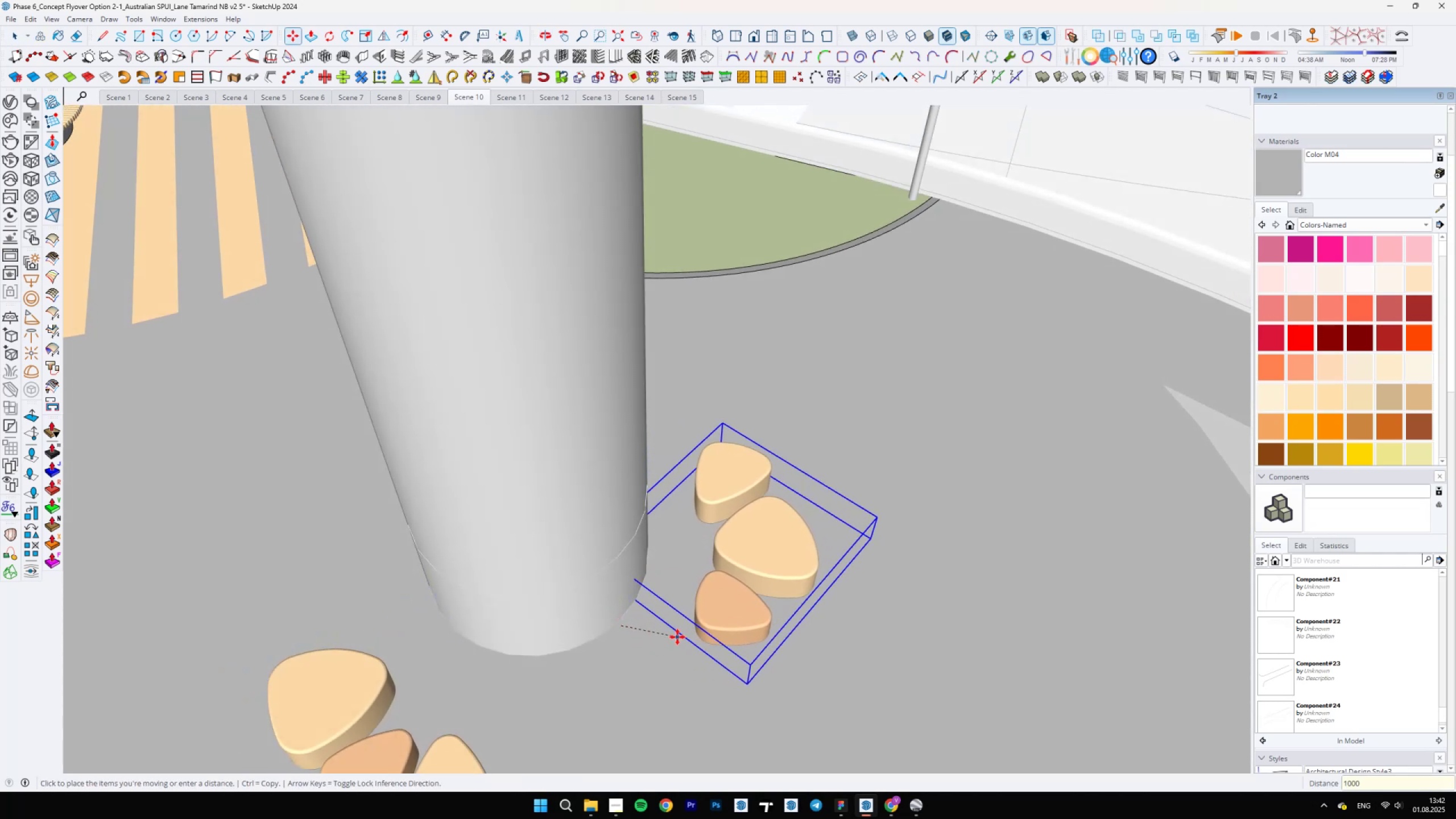 
key(Enter)
 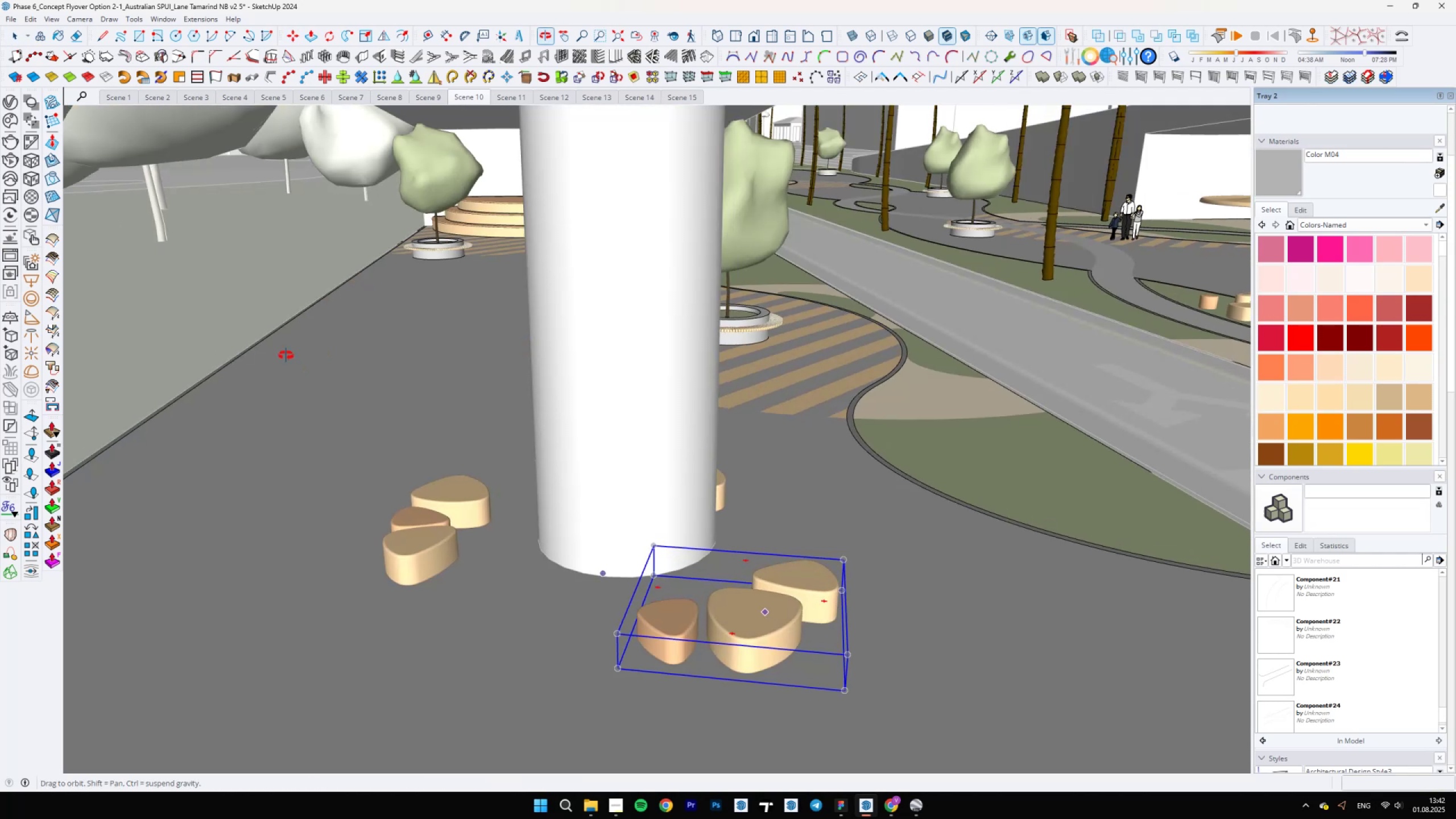 
hold_key(key=ShiftLeft, duration=0.6)
 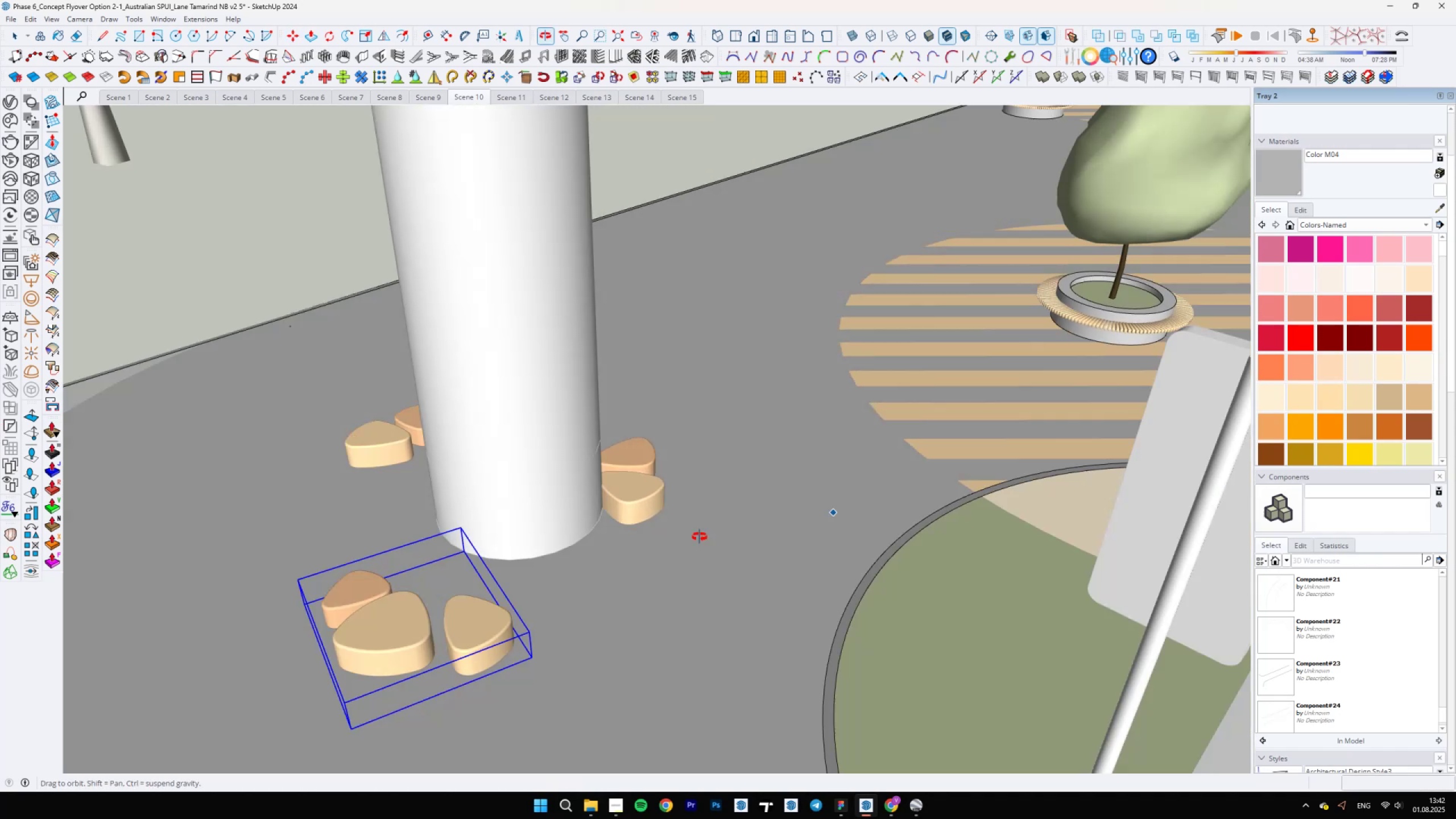 
key(Space)
 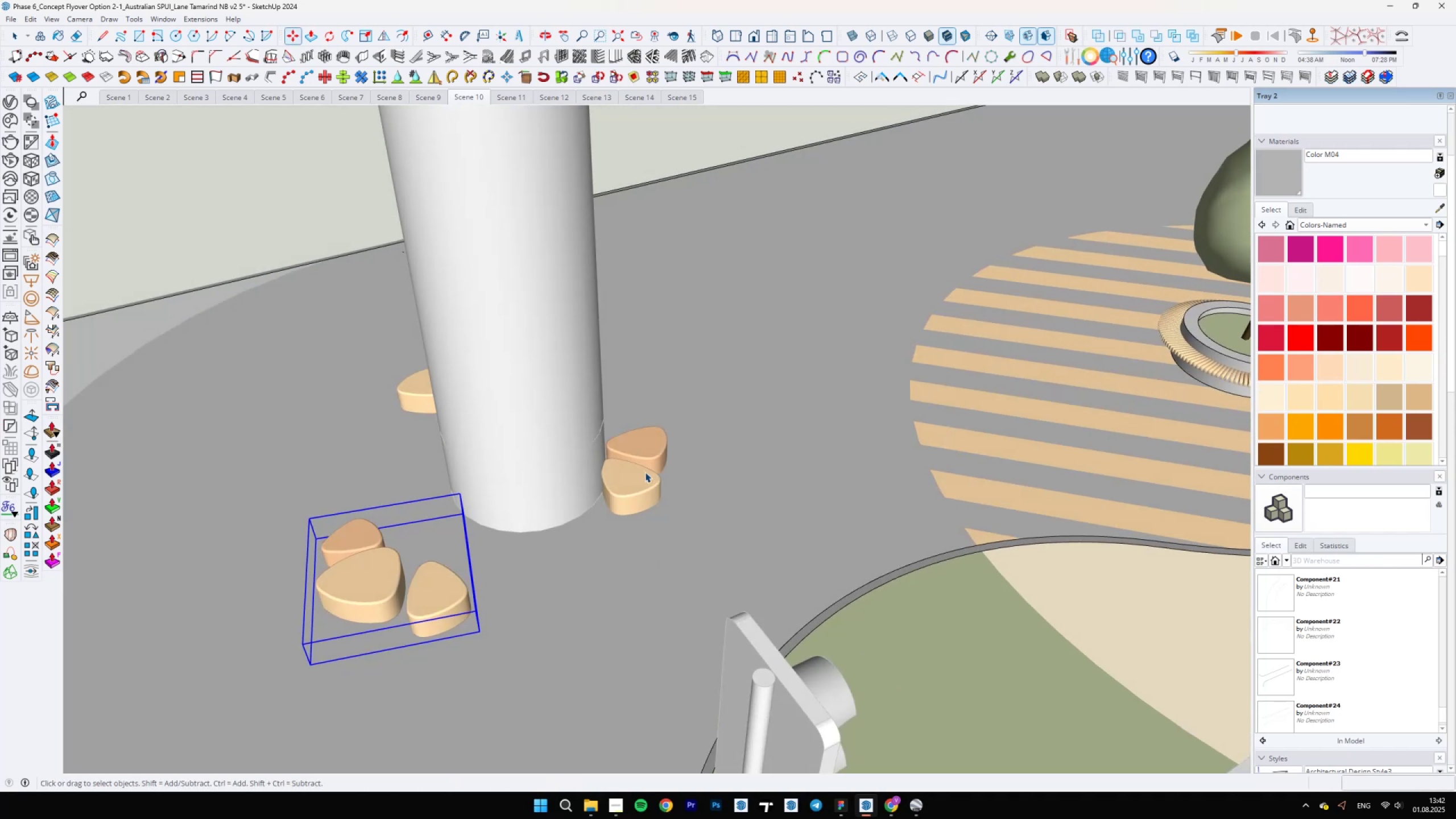 
left_click([643, 453])
 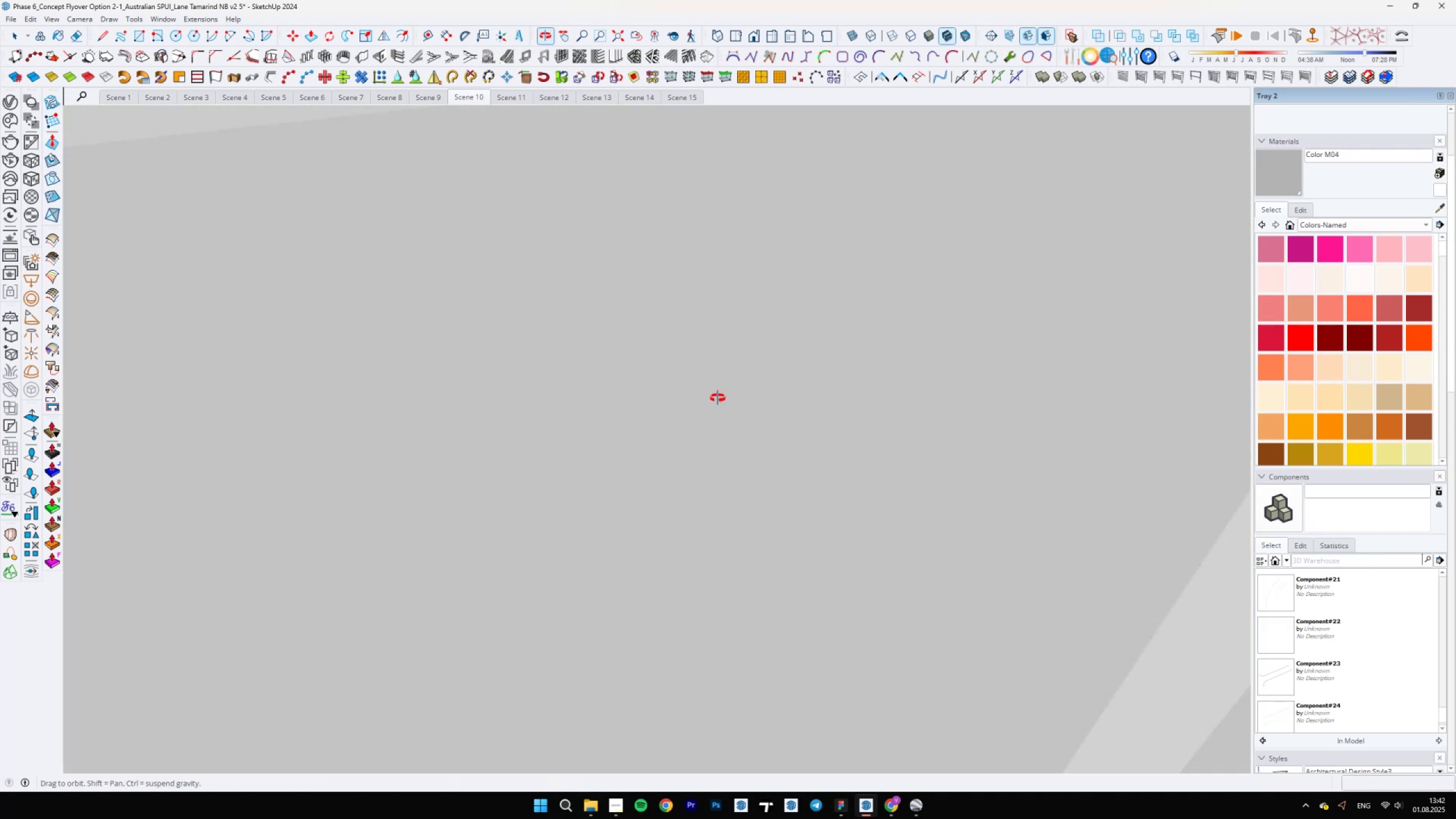 
hold_key(key=ShiftLeft, duration=1.53)
 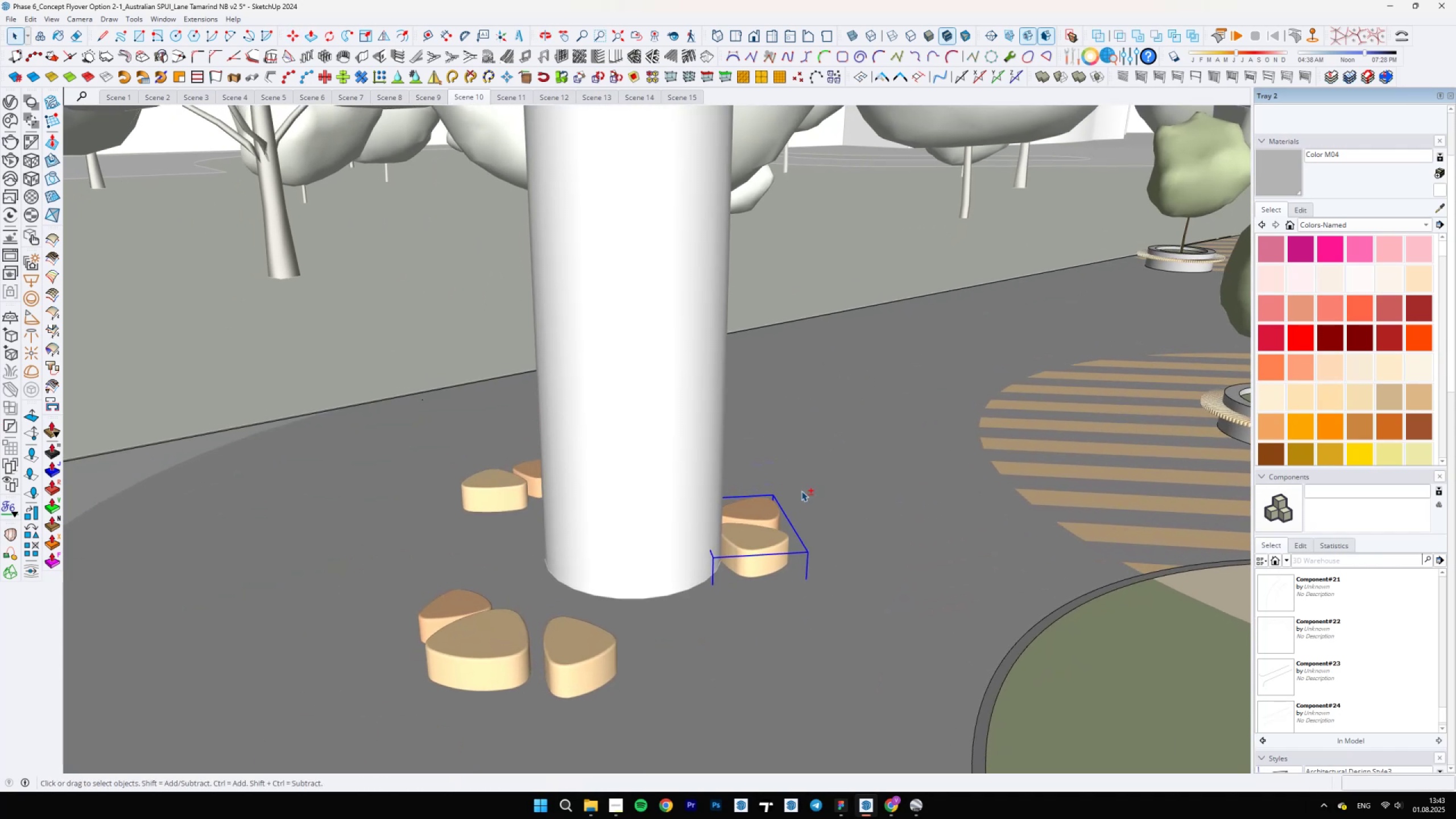 
hold_key(key=ShiftLeft, duration=0.33)
 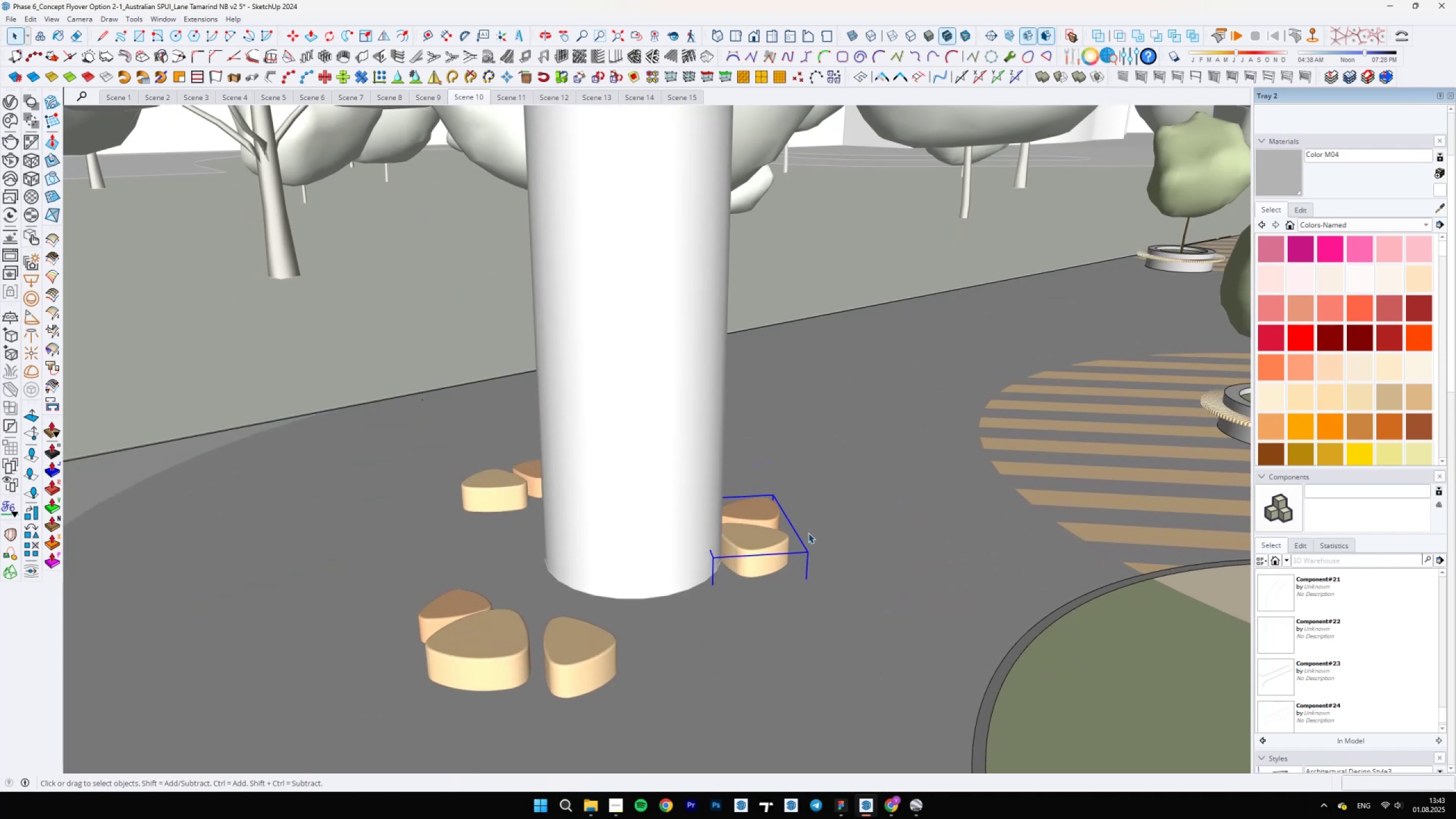 
type(m1000)
 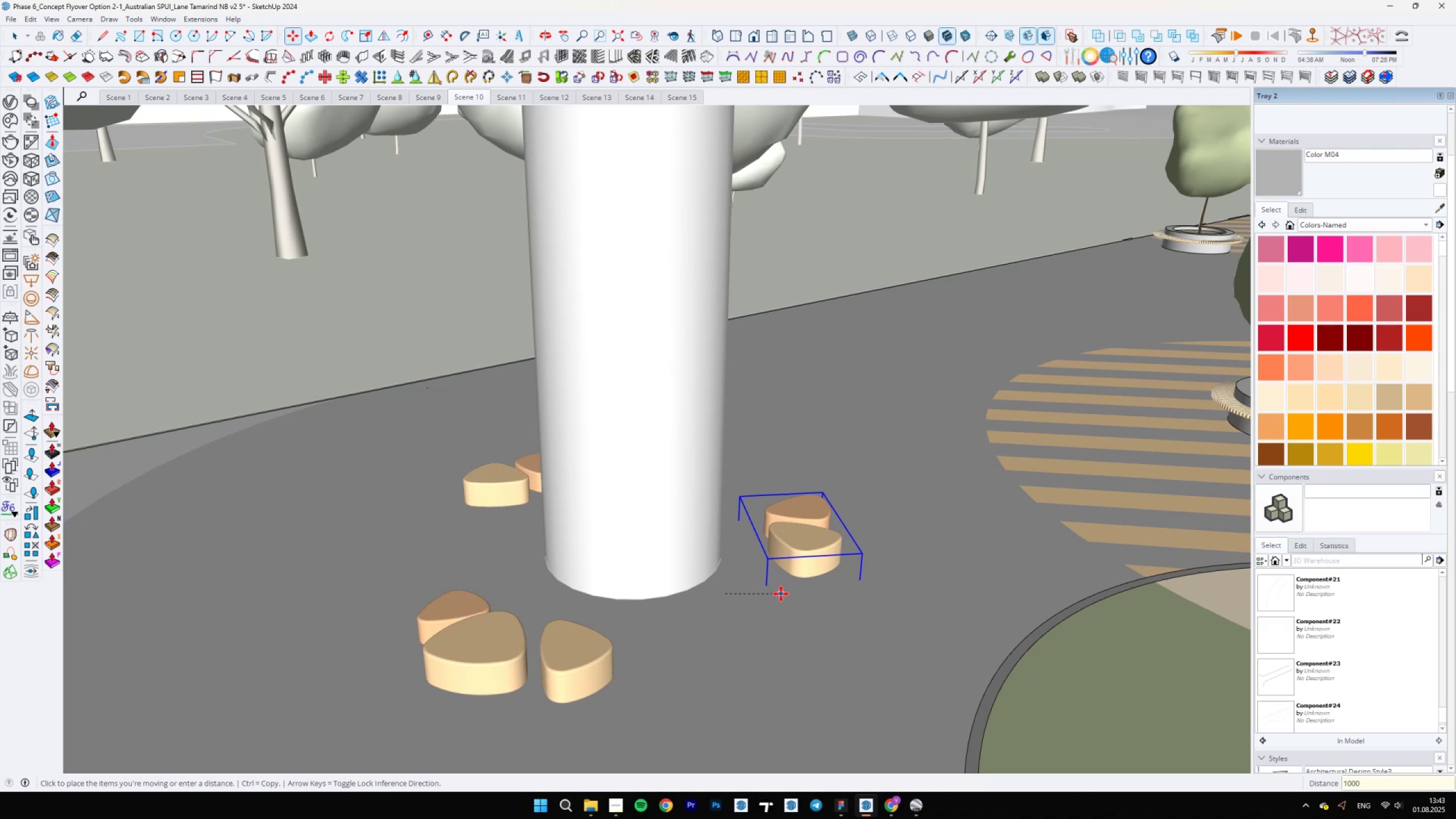 
key(Enter)
 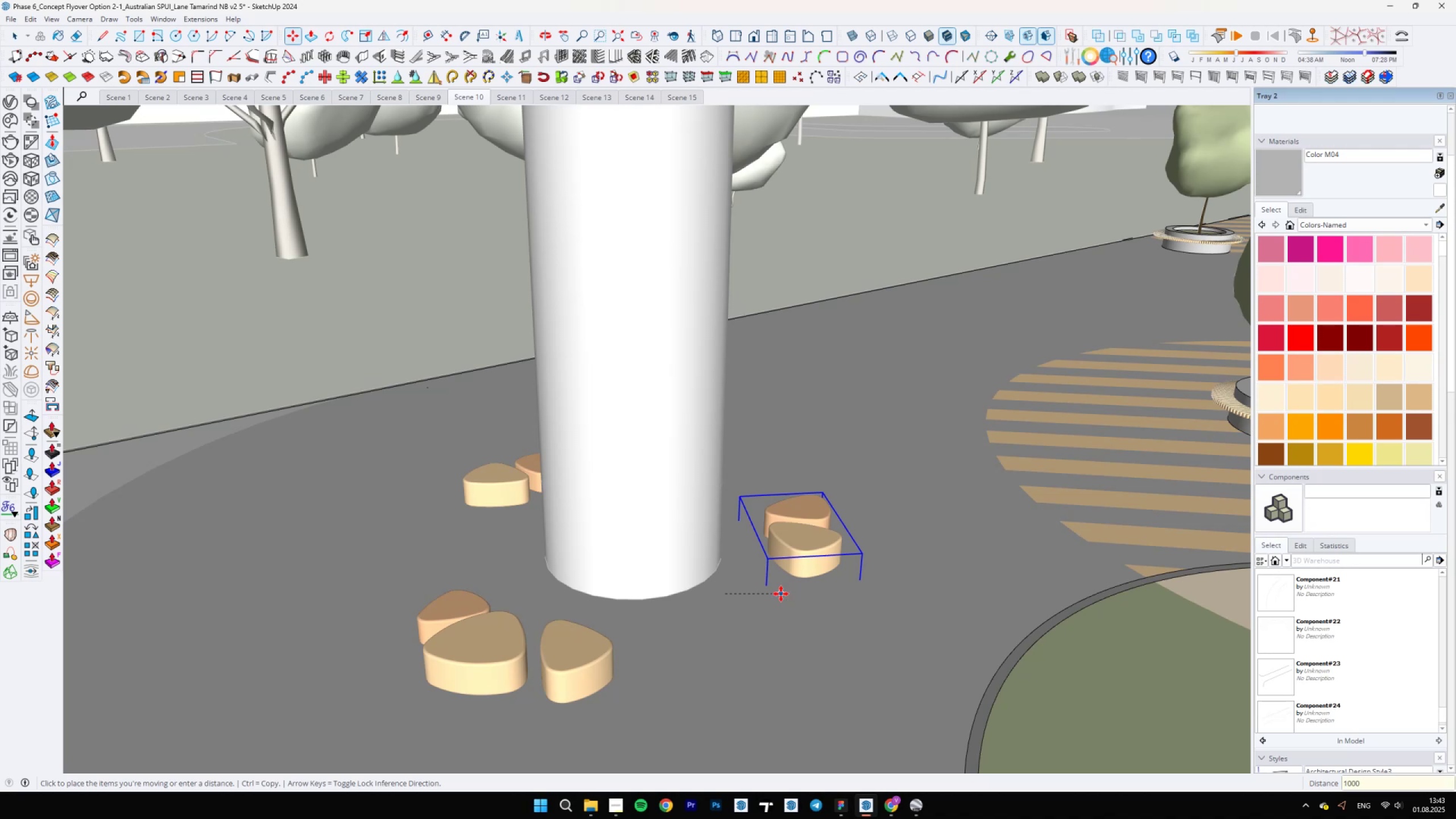 
key(Space)
 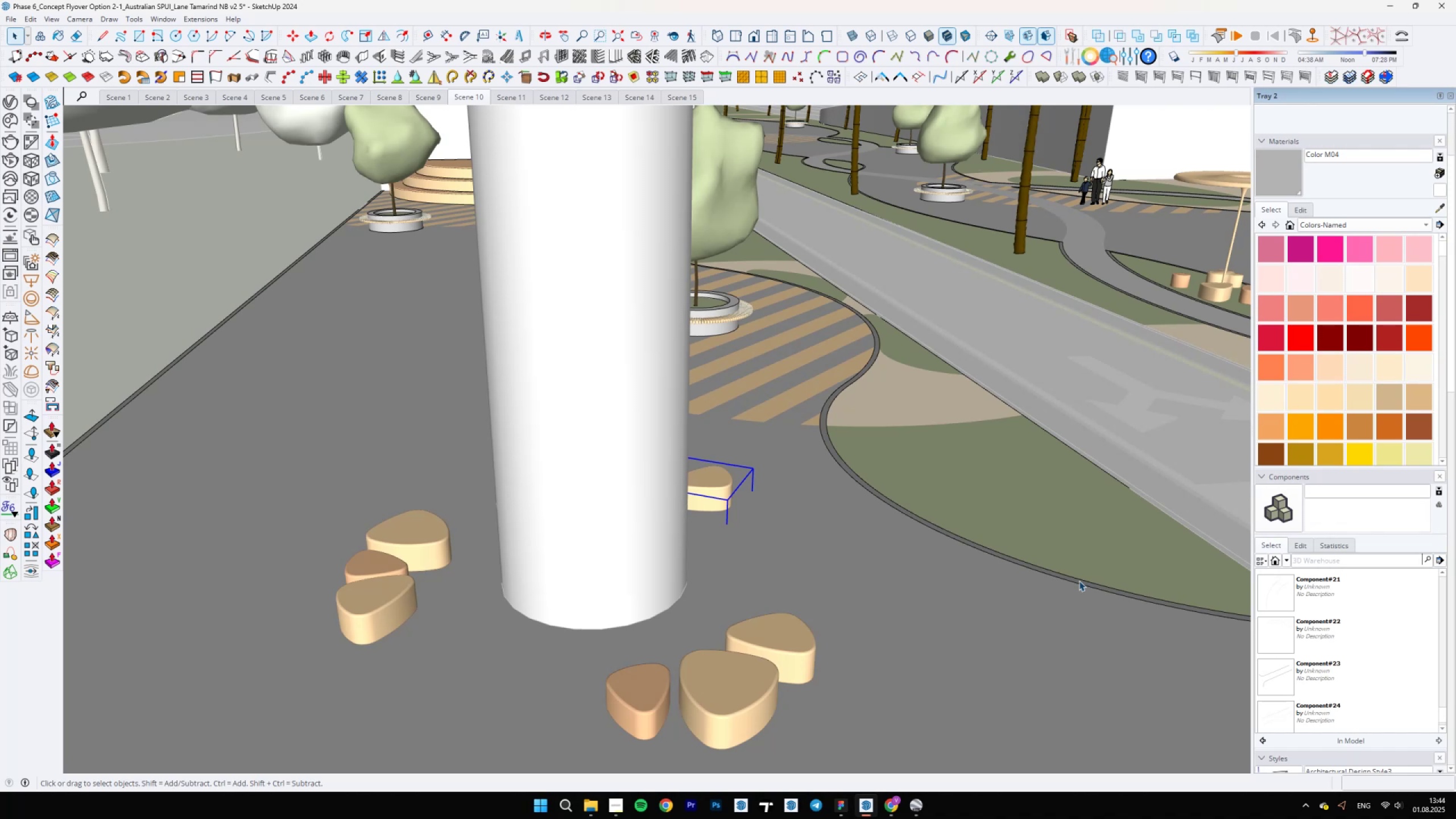 
wait(56.67)
 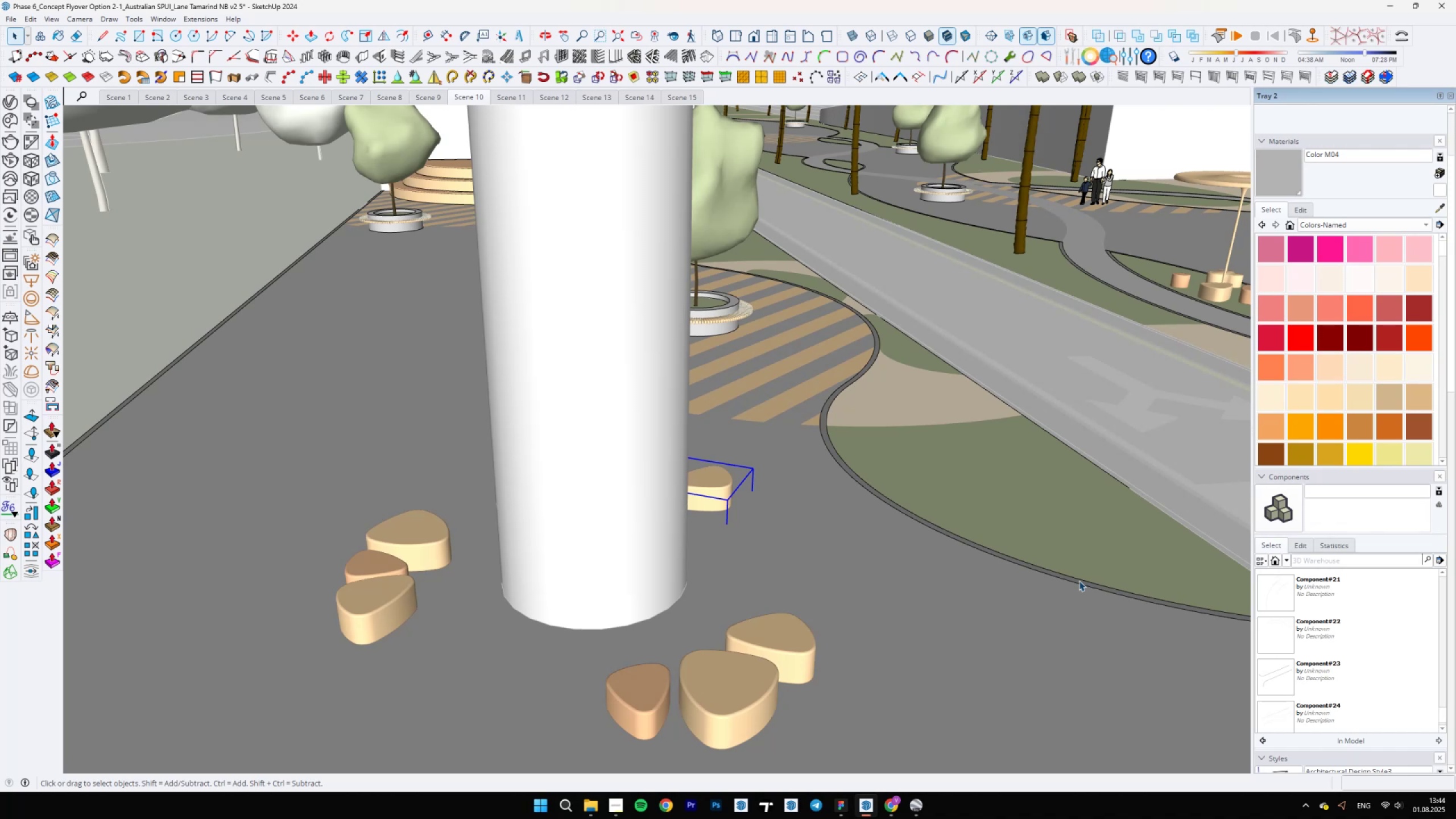 
scroll: coordinate [813, 452], scroll_direction: down, amount: 23.0
 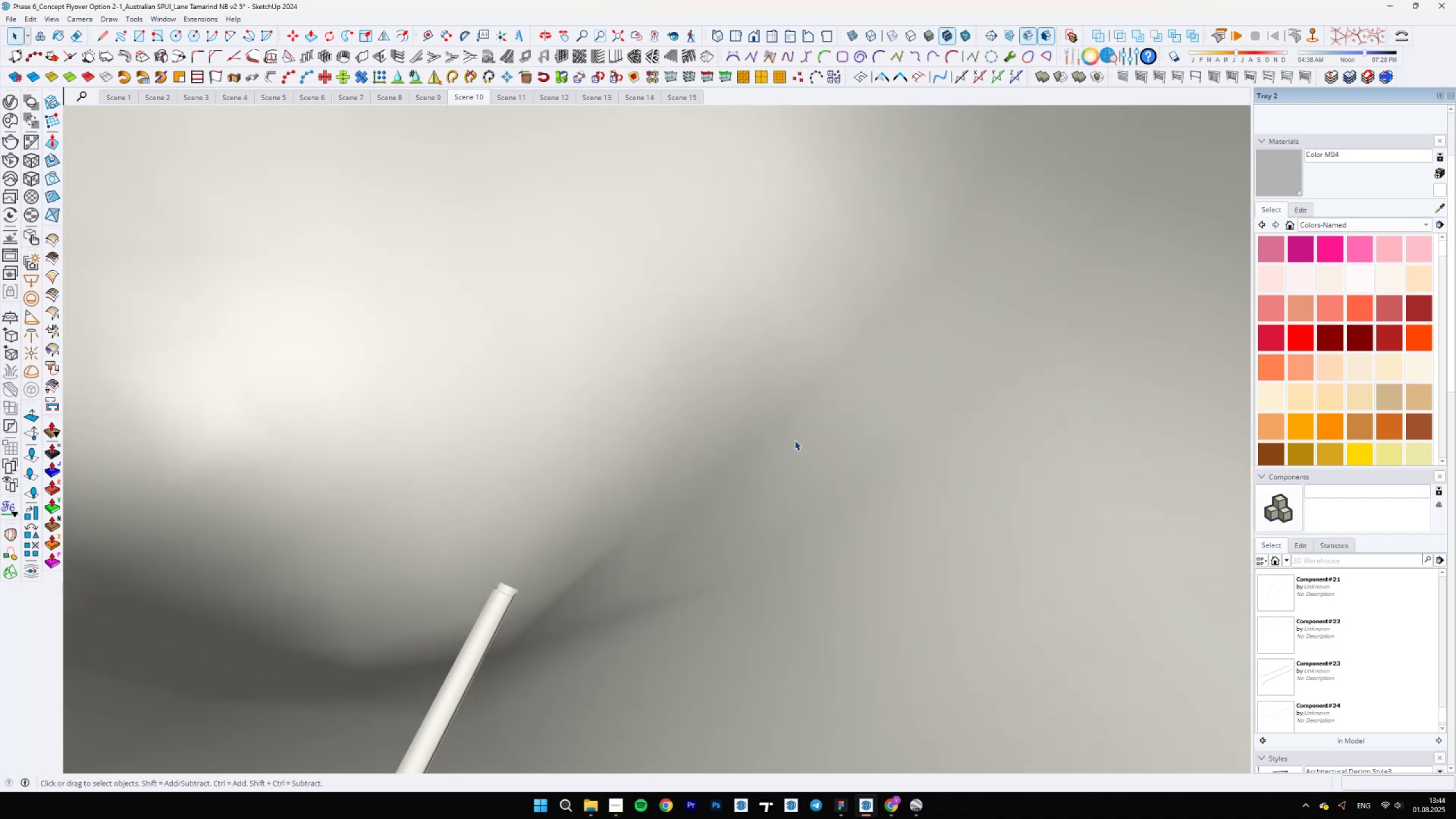 
hold_key(key=ShiftLeft, duration=0.75)
 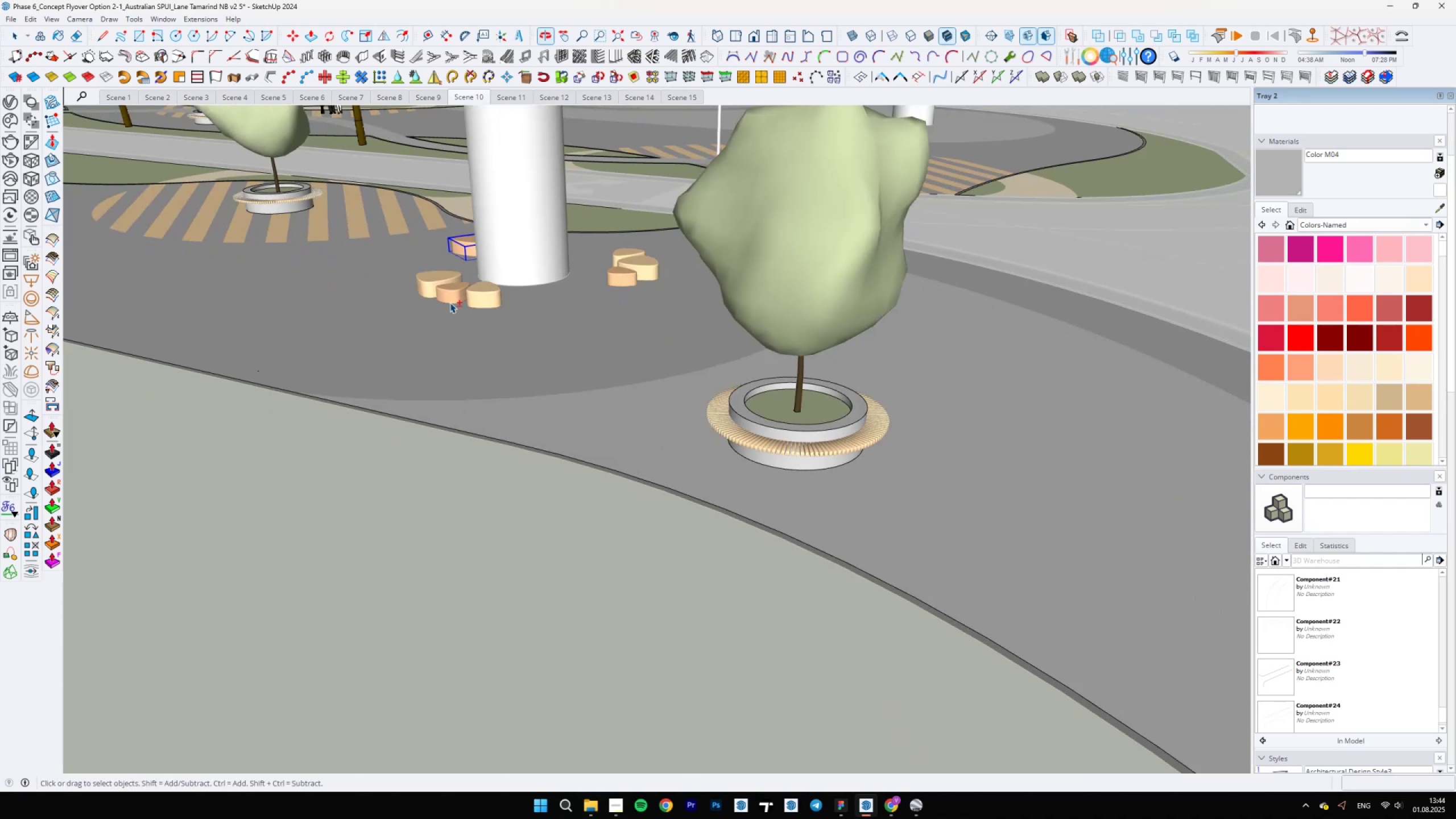 
scroll: coordinate [623, 403], scroll_direction: down, amount: 12.0
 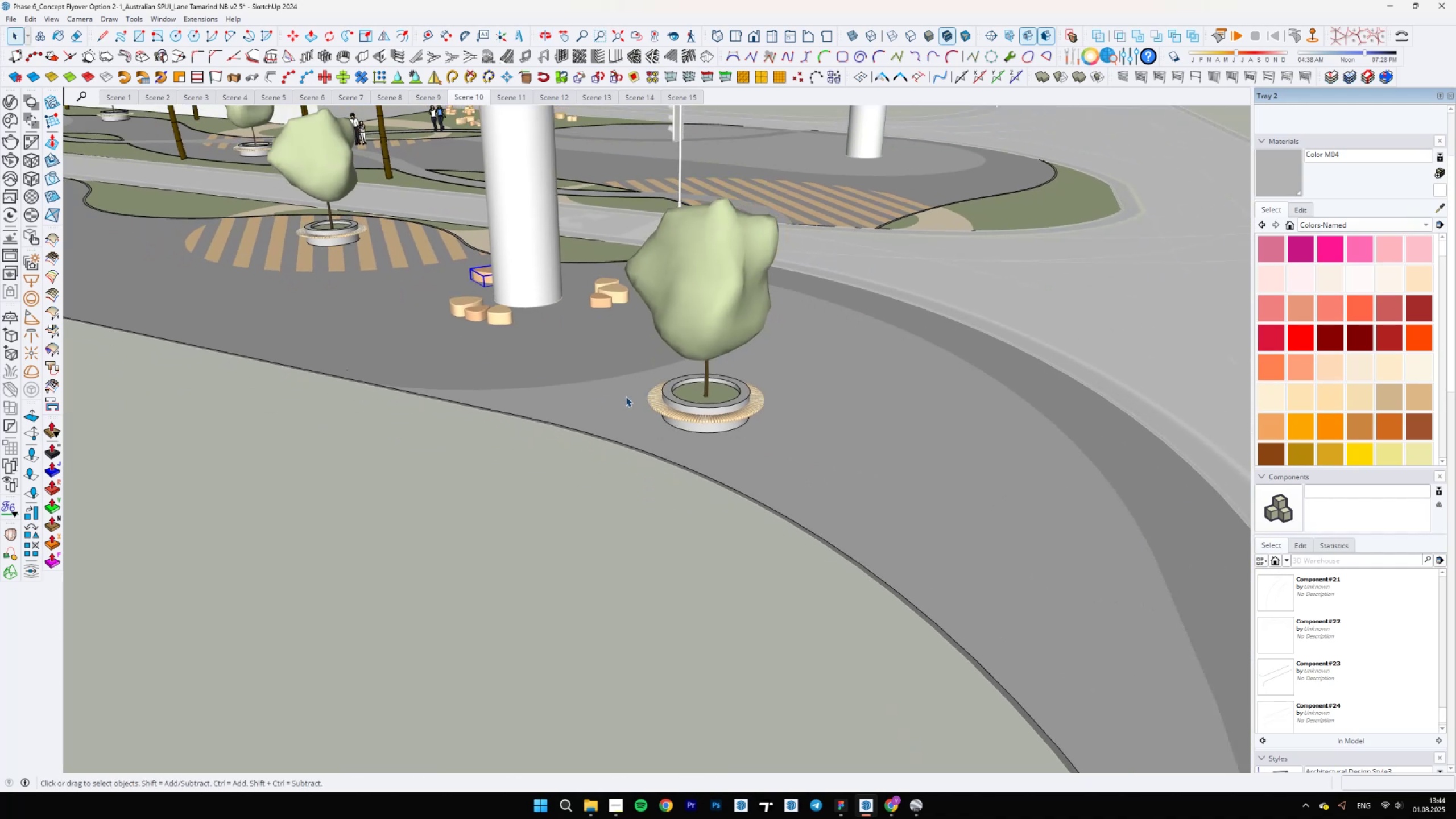 
key(Backslash)
 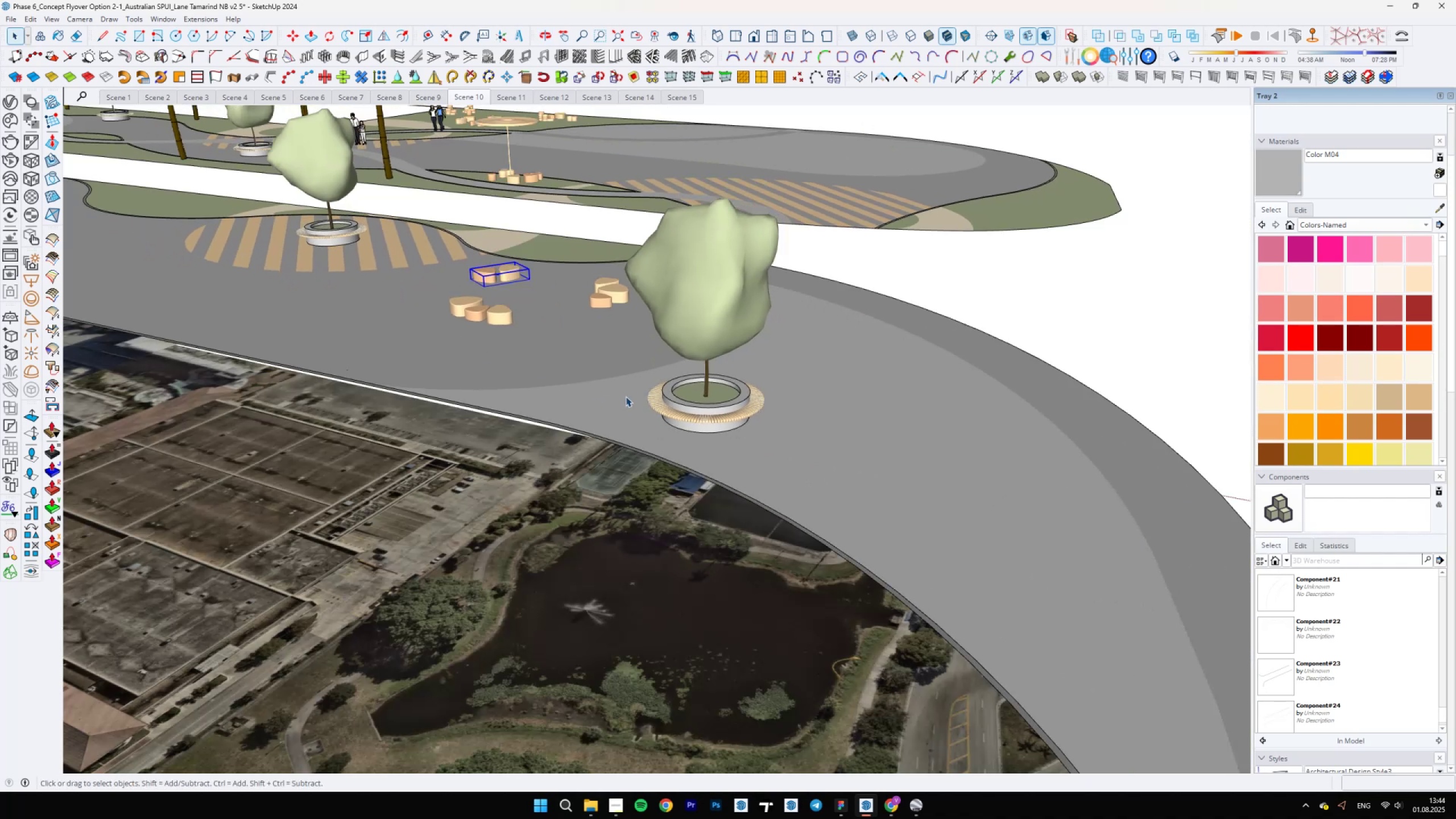 
scroll: coordinate [417, 447], scroll_direction: down, amount: 11.0
 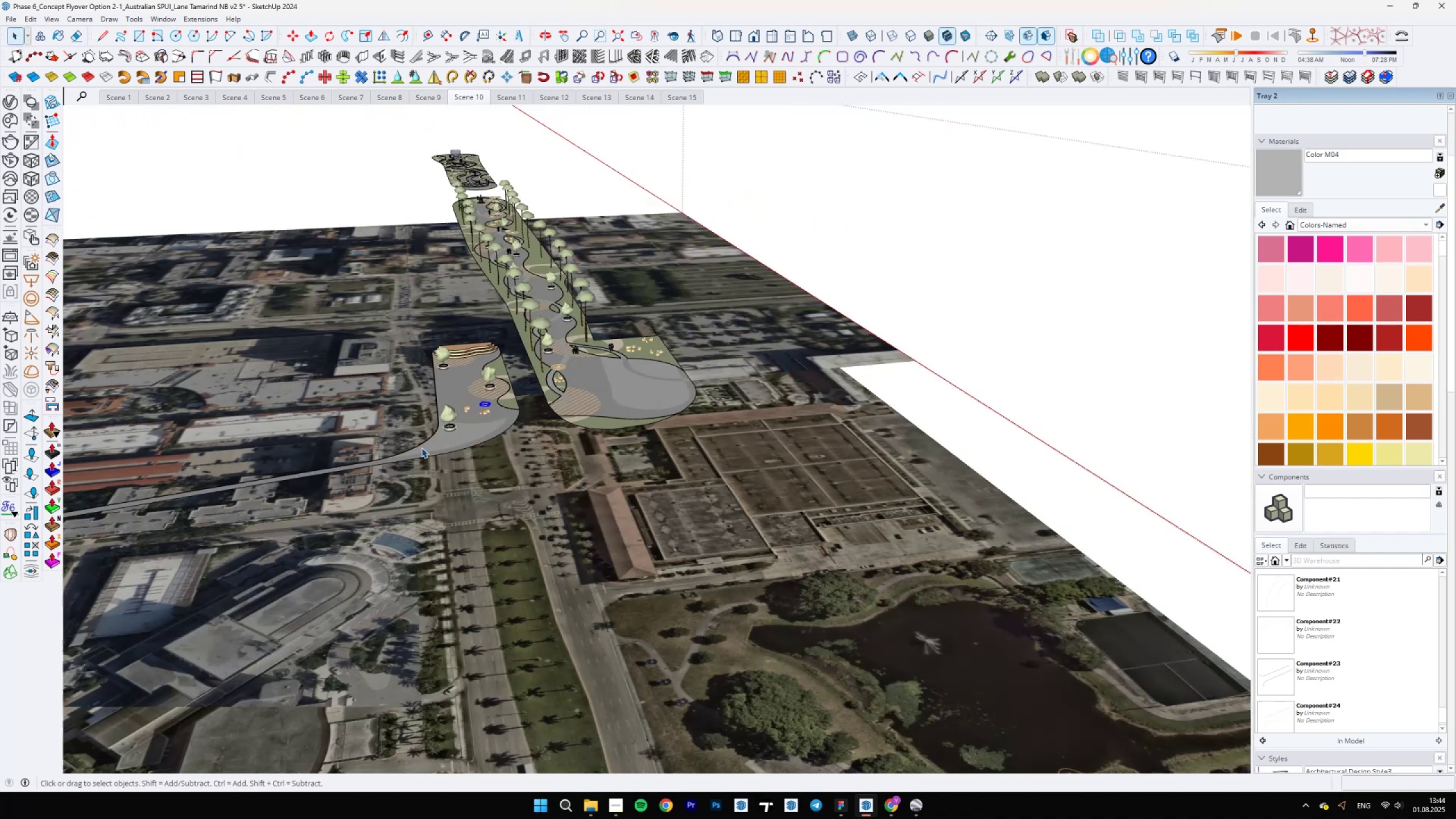 
key(Escape)
 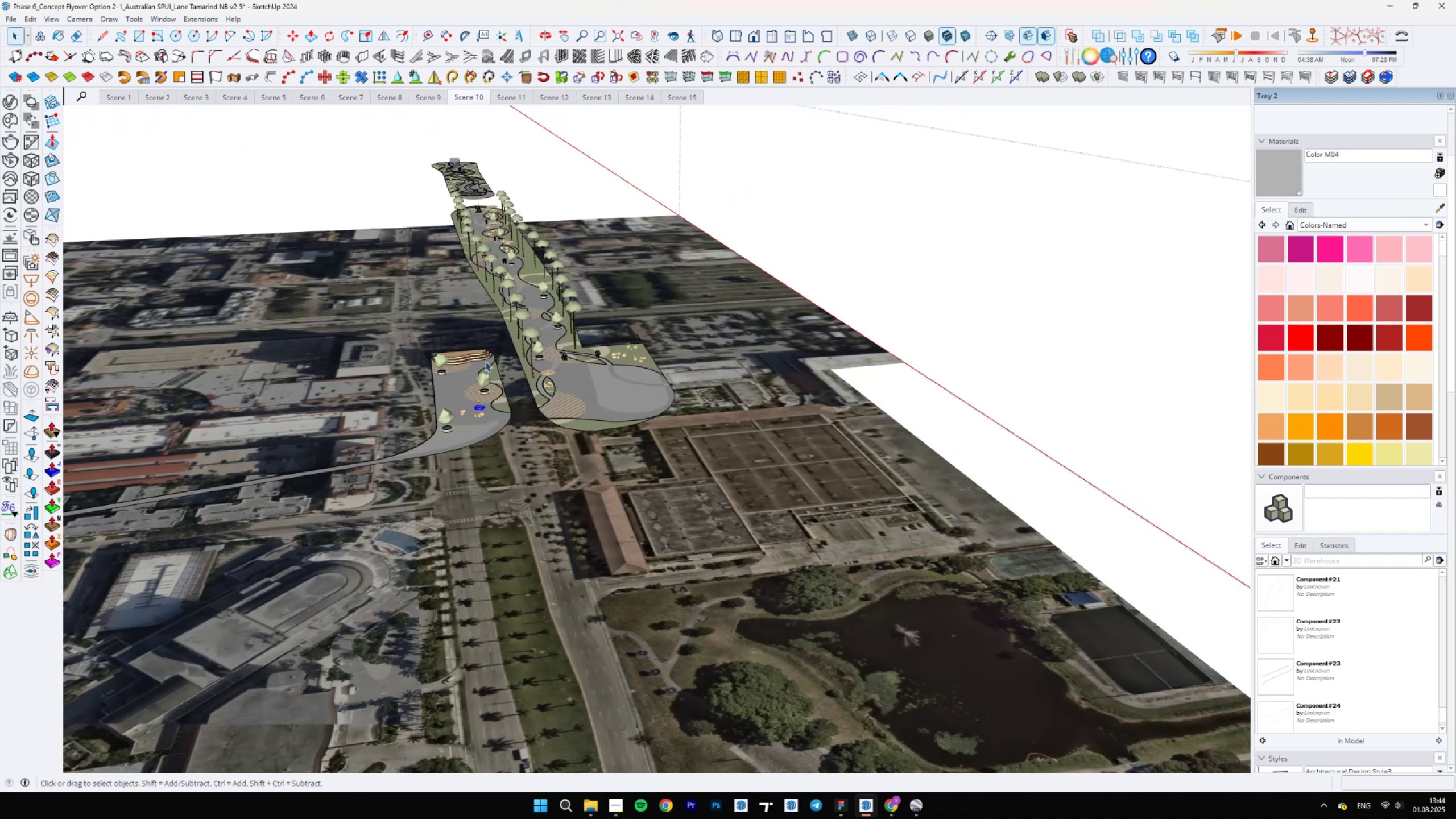 
scroll: coordinate [476, 365], scroll_direction: up, amount: 11.0
 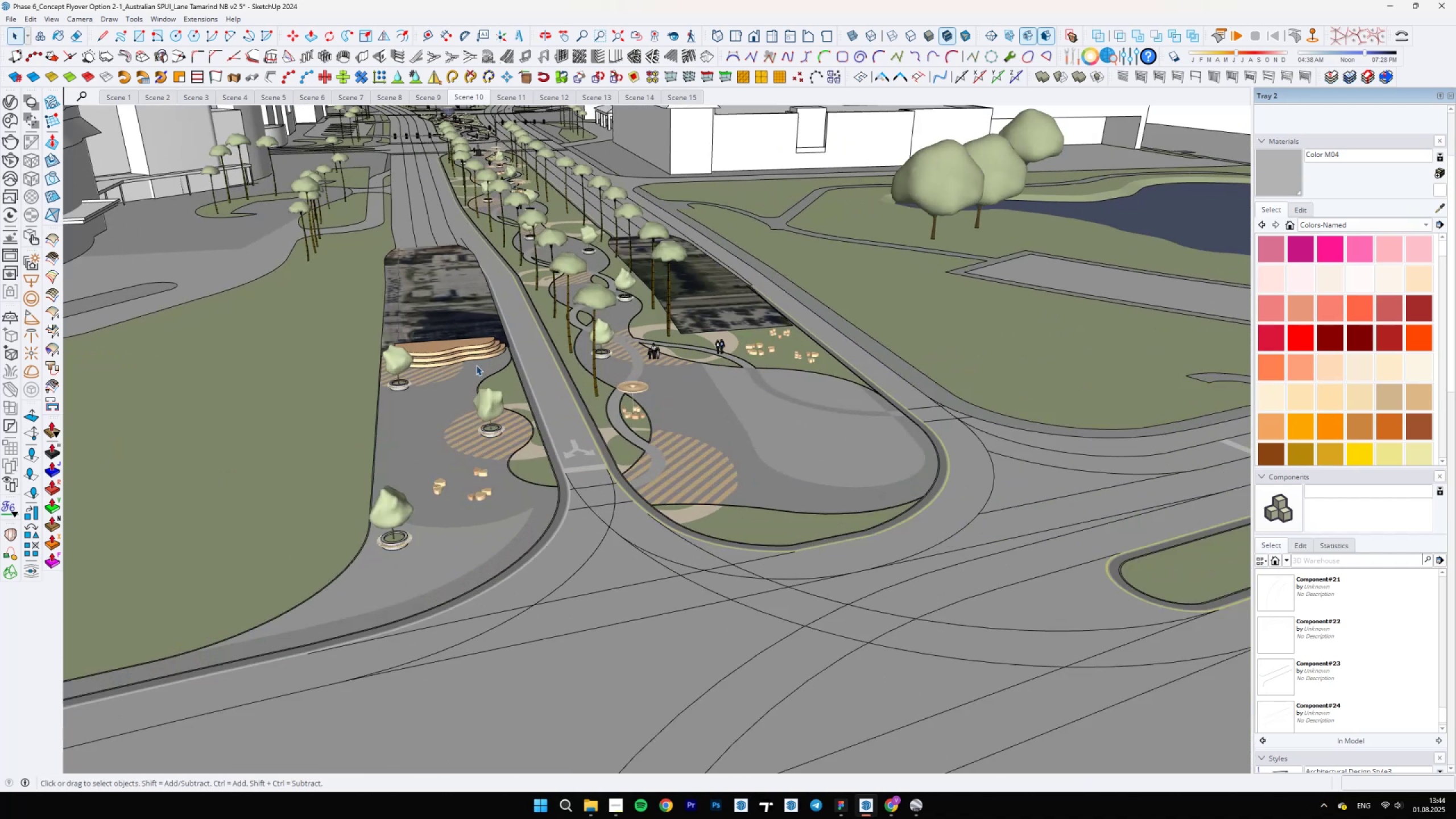 
key(Escape)
 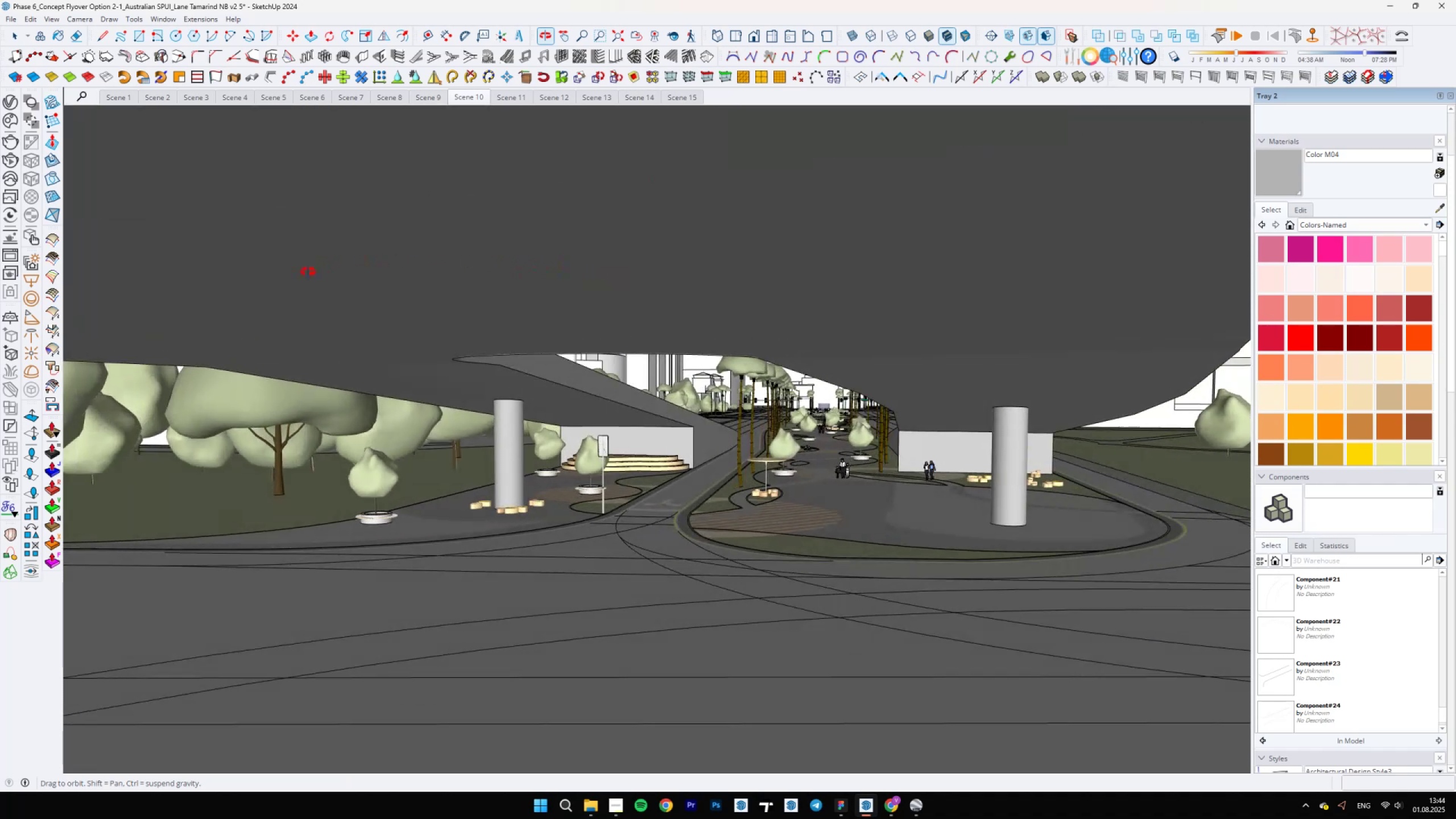 
wait(10.76)
 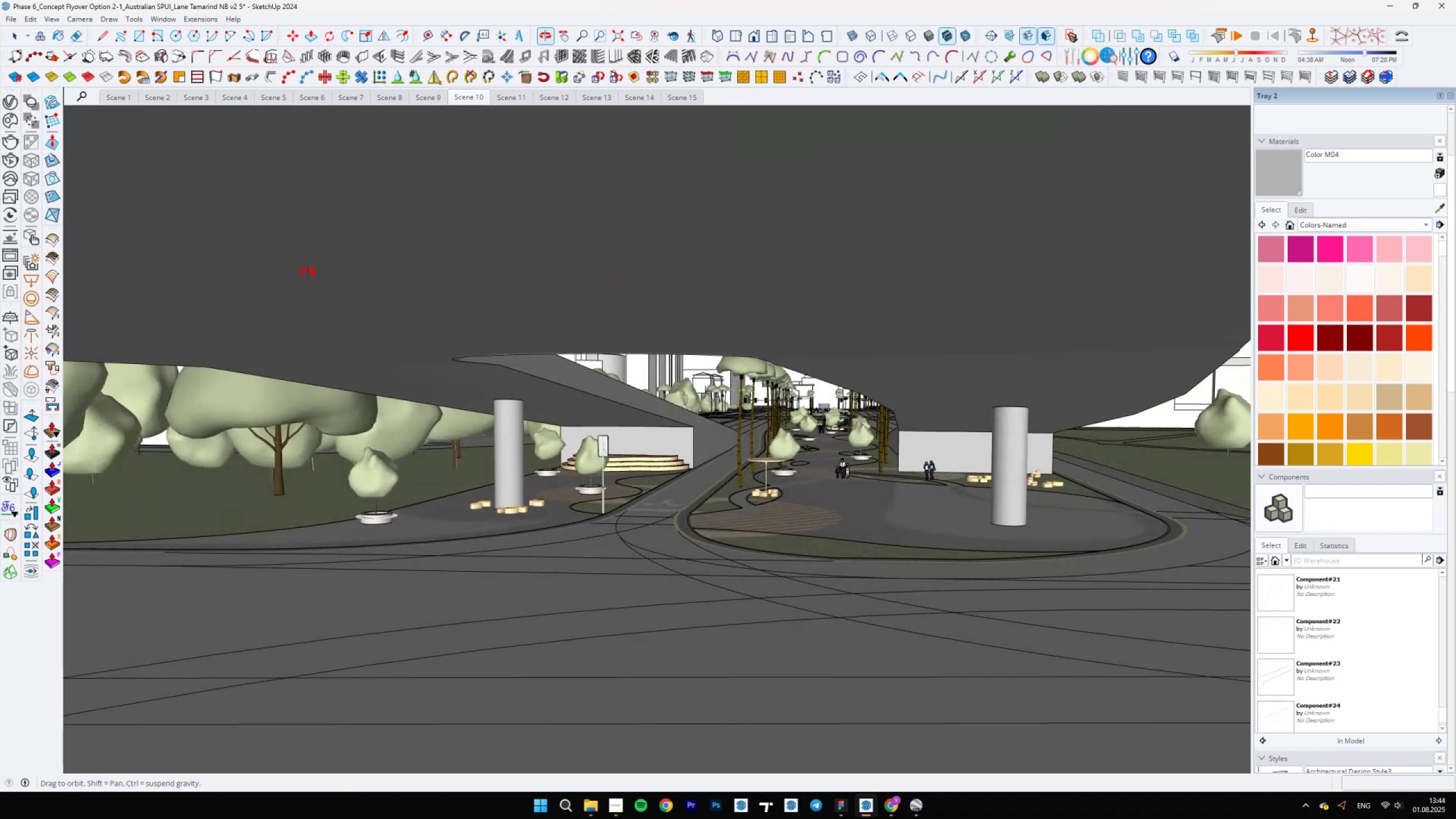 
scroll: coordinate [381, 448], scroll_direction: up, amount: 3.0
 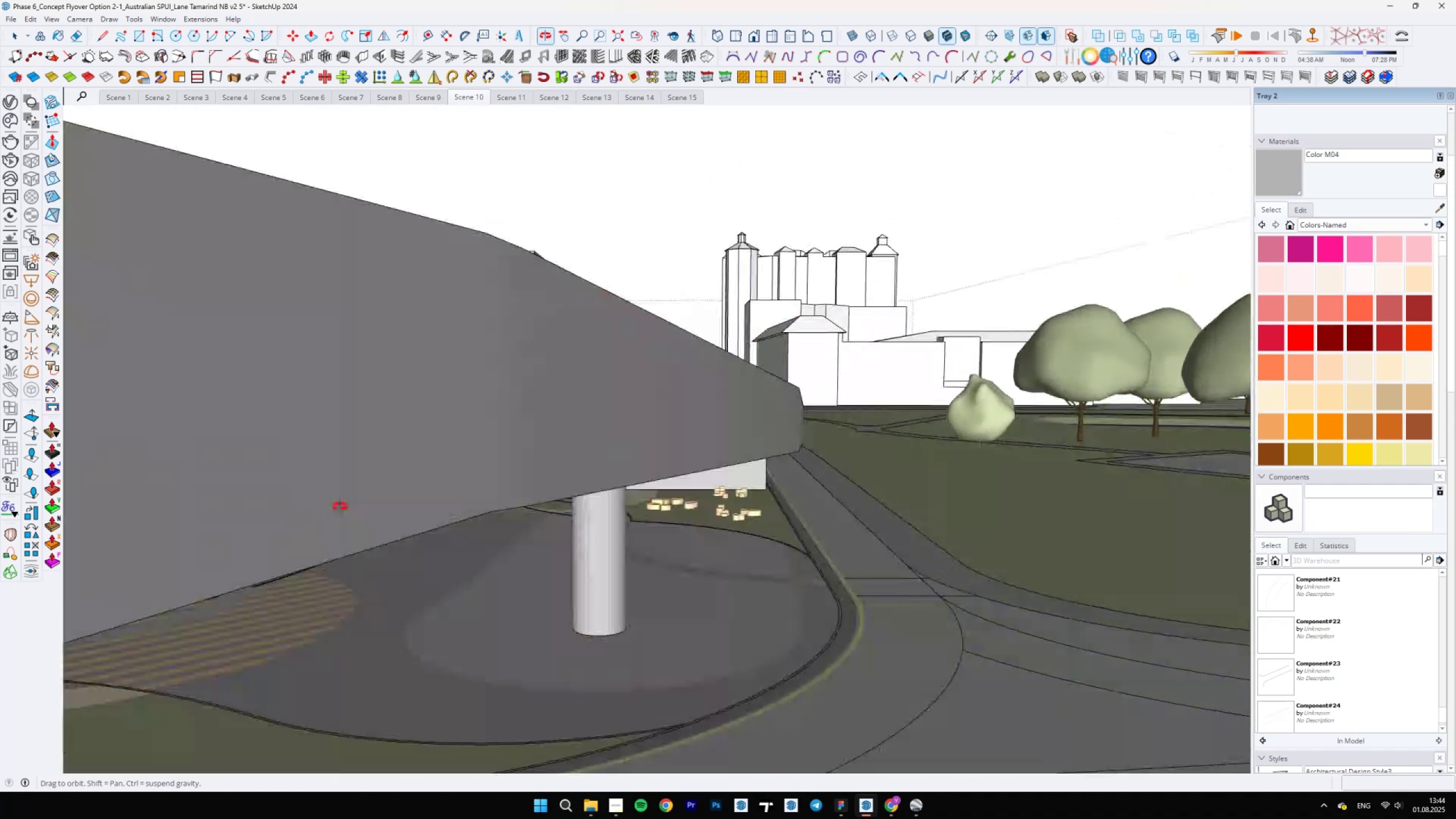 
hold_key(key=ShiftLeft, duration=0.89)
scroll: coordinate [333, 653], scroll_direction: up, amount: 1.0
 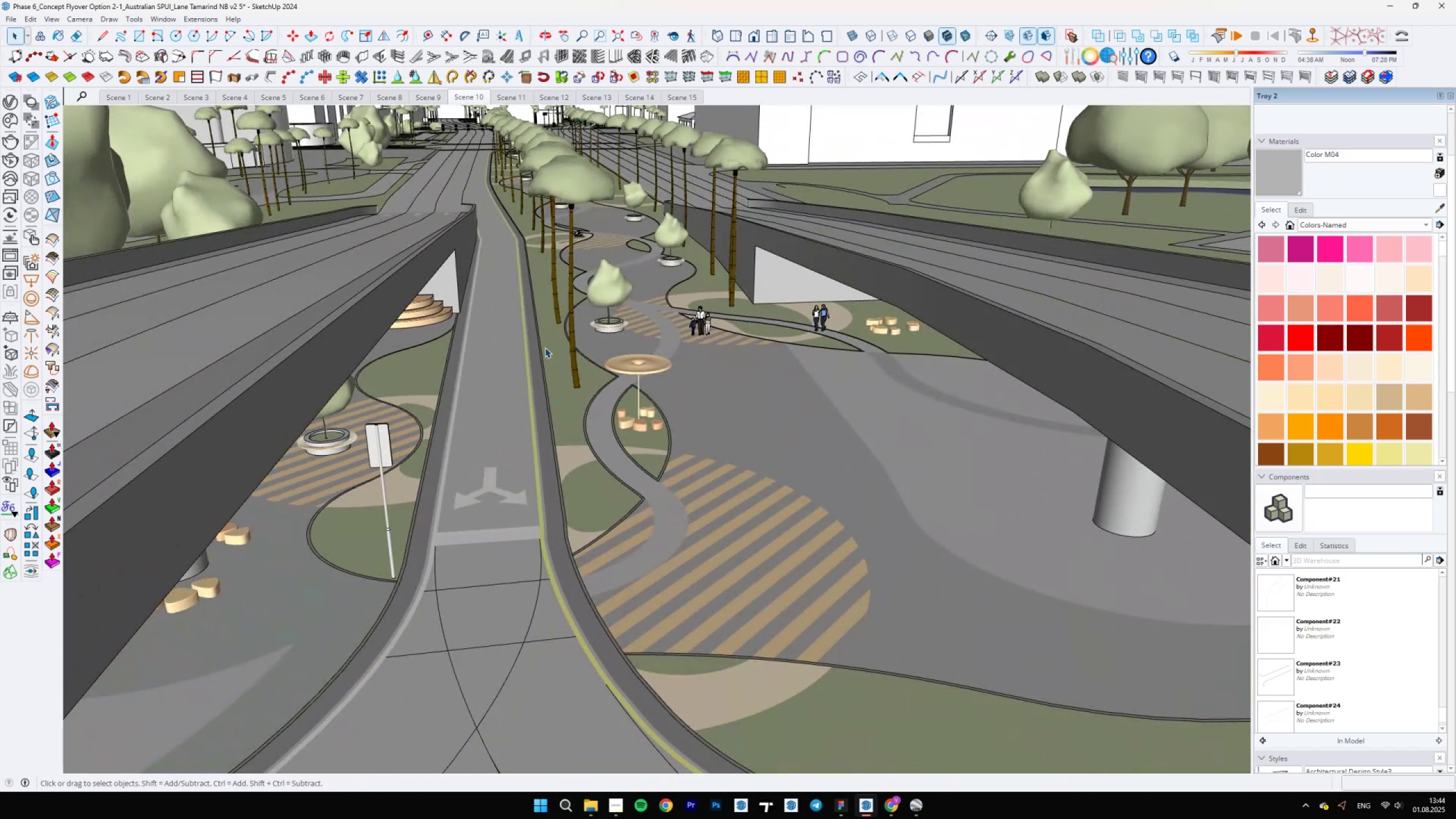 
wait(5.92)
 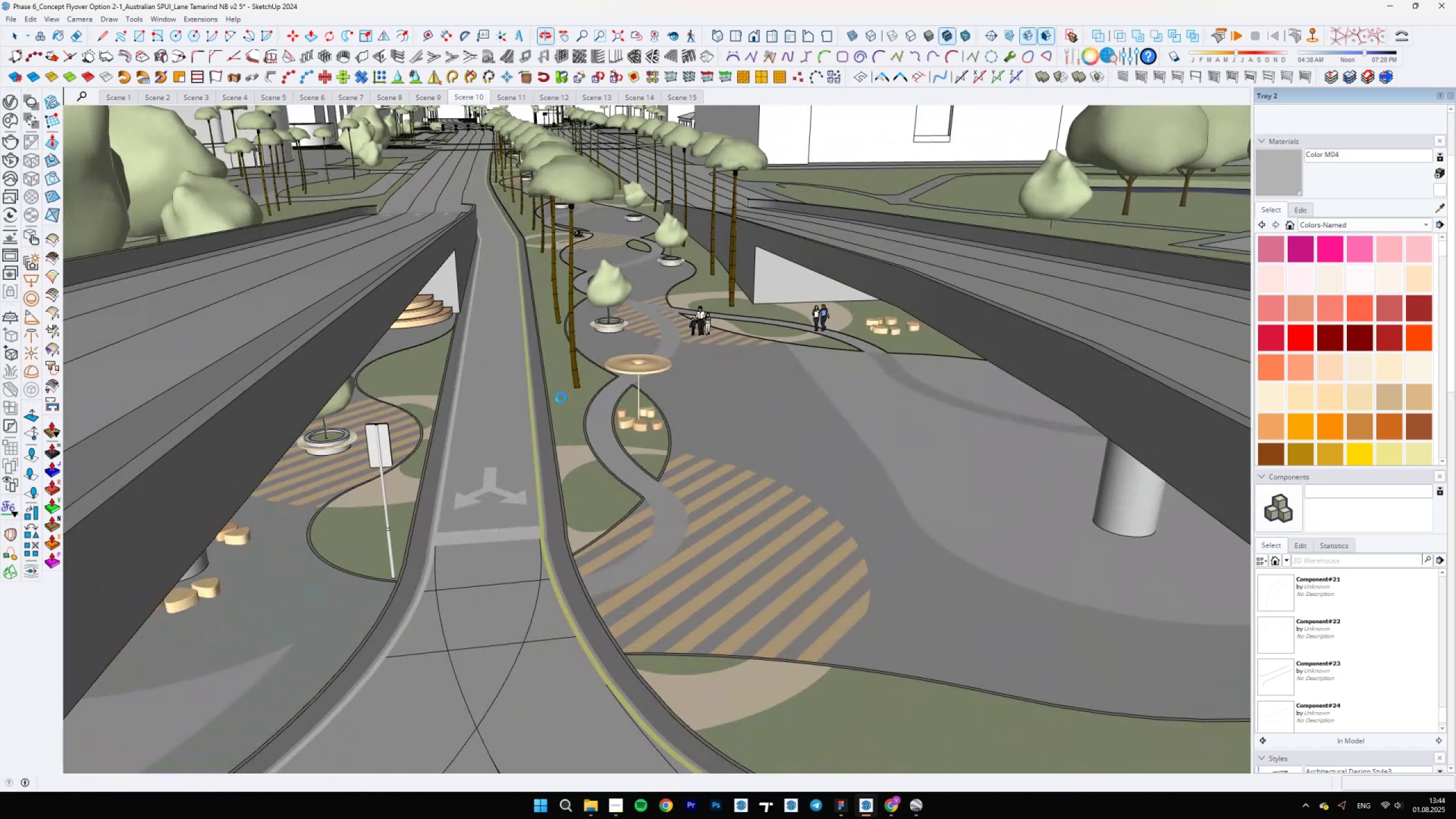 
scroll: coordinate [648, 428], scroll_direction: down, amount: 7.0
 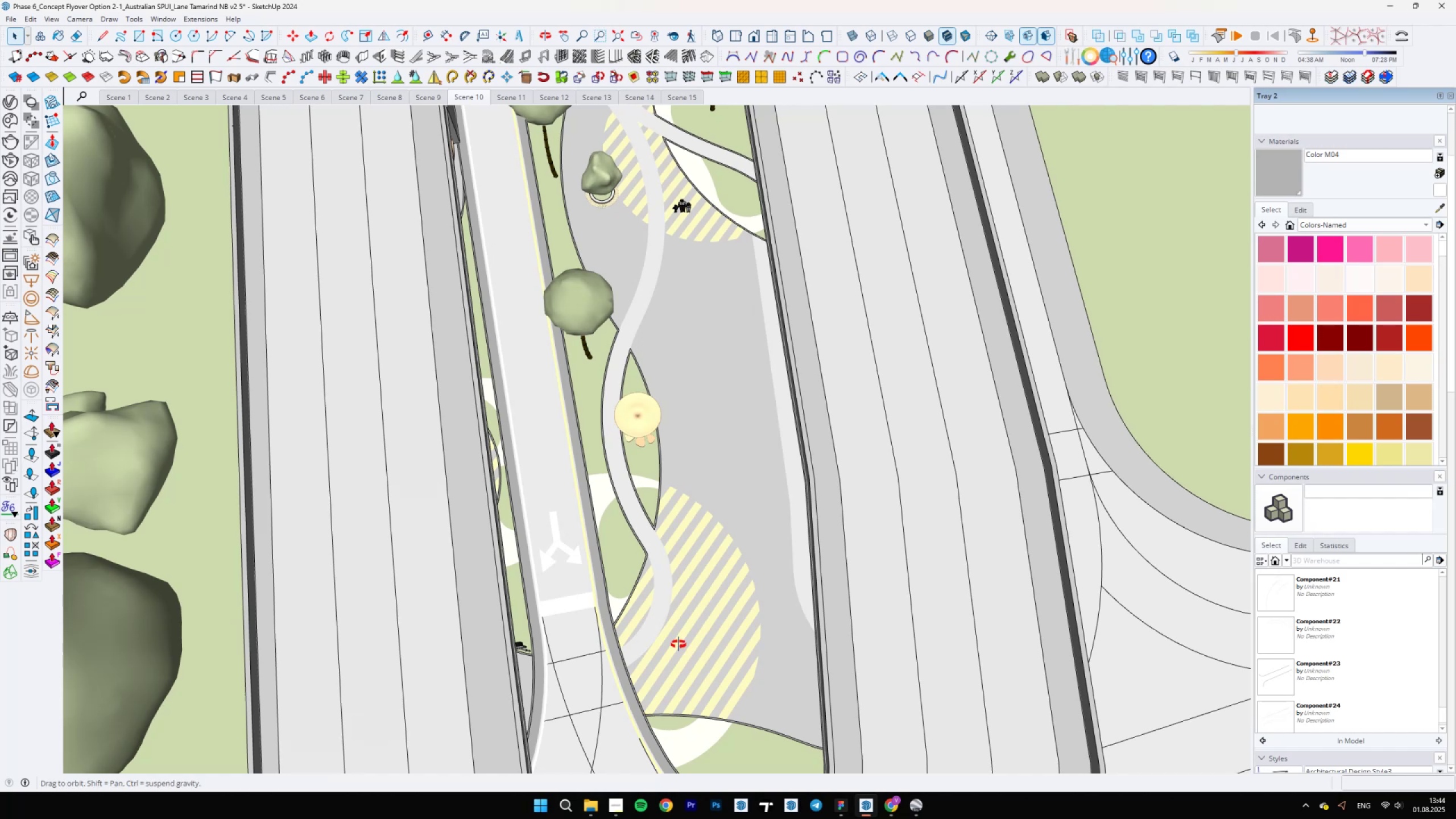 
scroll: coordinate [391, 548], scroll_direction: up, amount: 3.0
 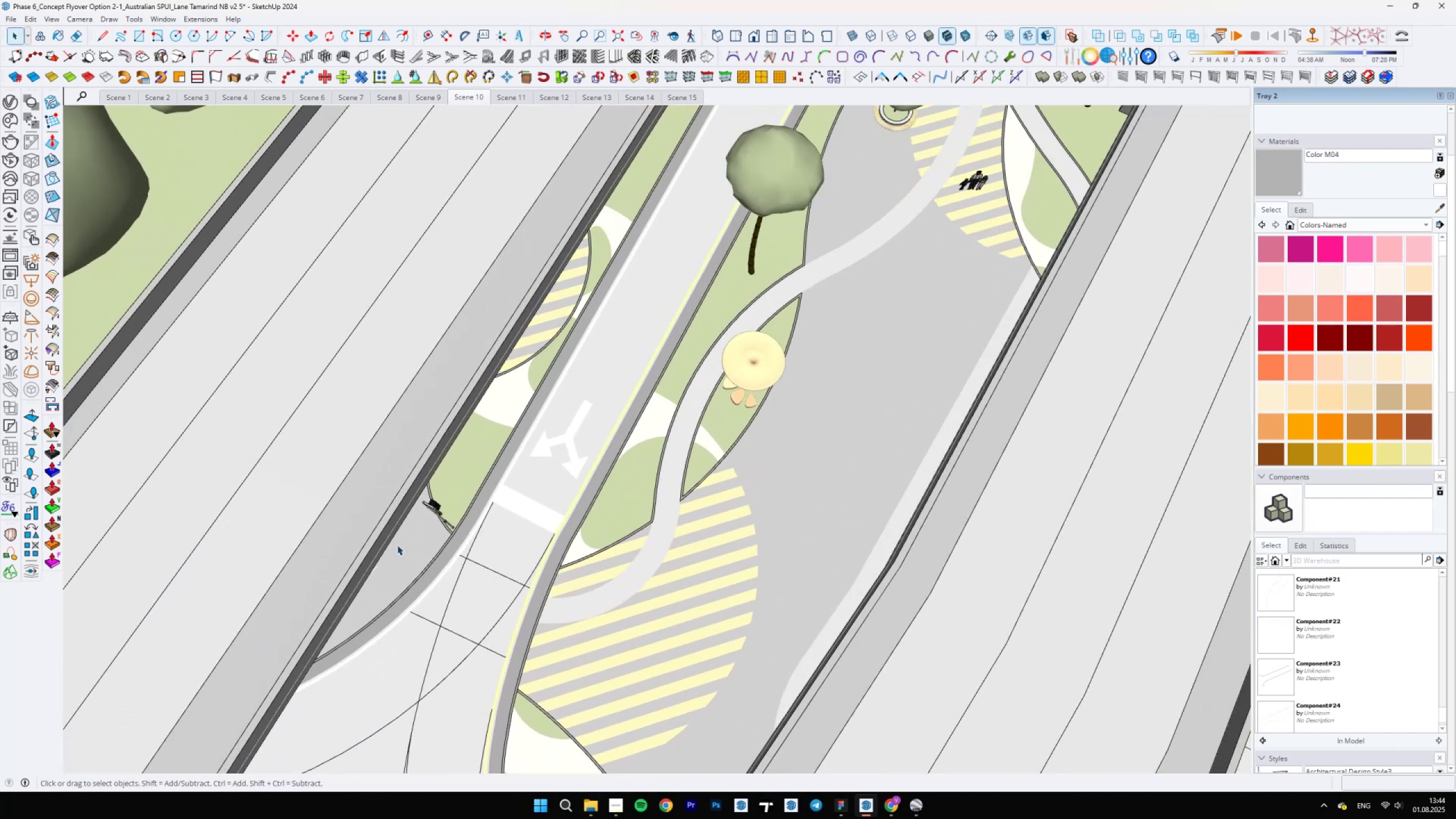 
wait(7.47)
 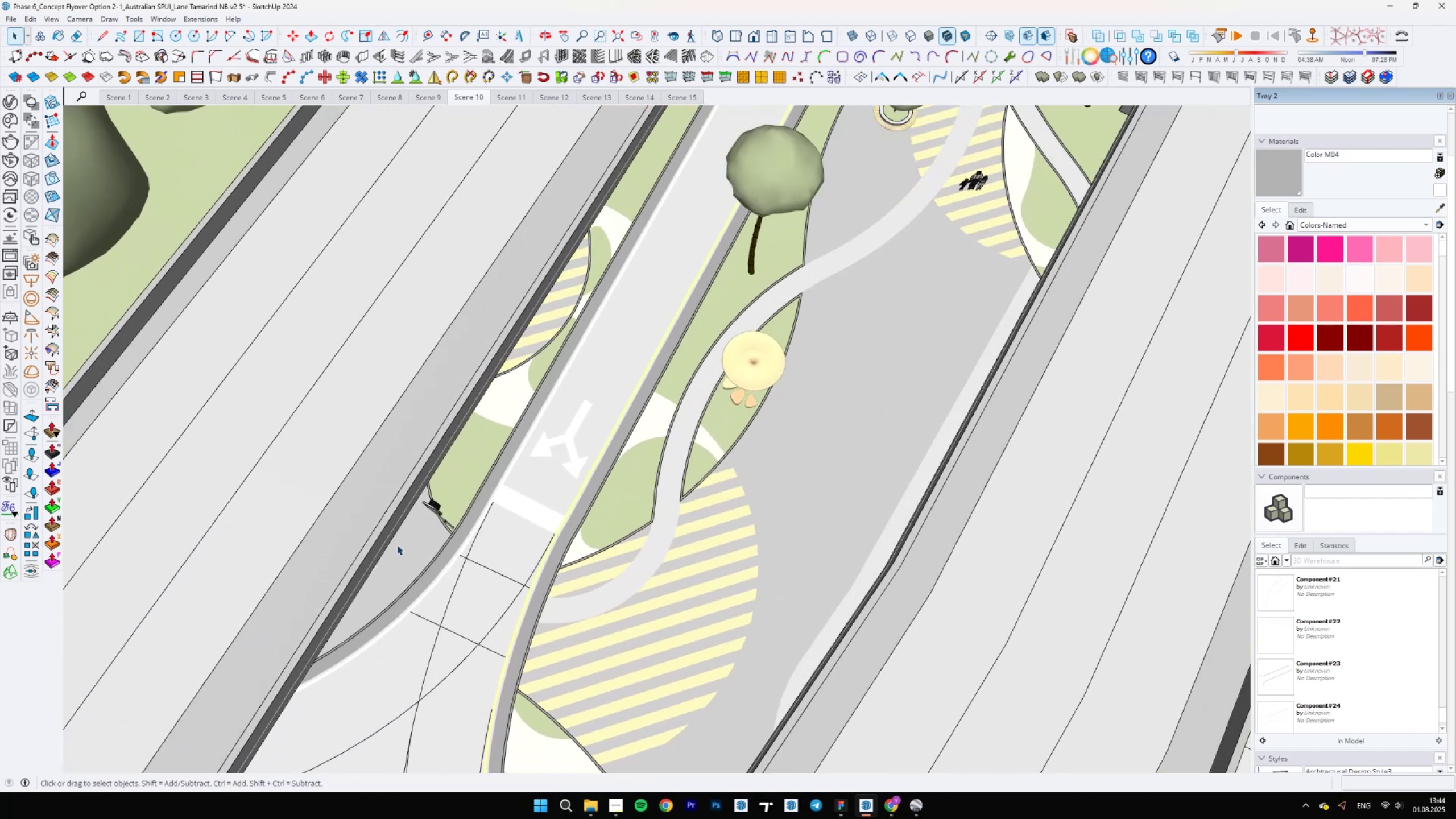 
scroll: coordinate [767, 473], scroll_direction: down, amount: 17.0
 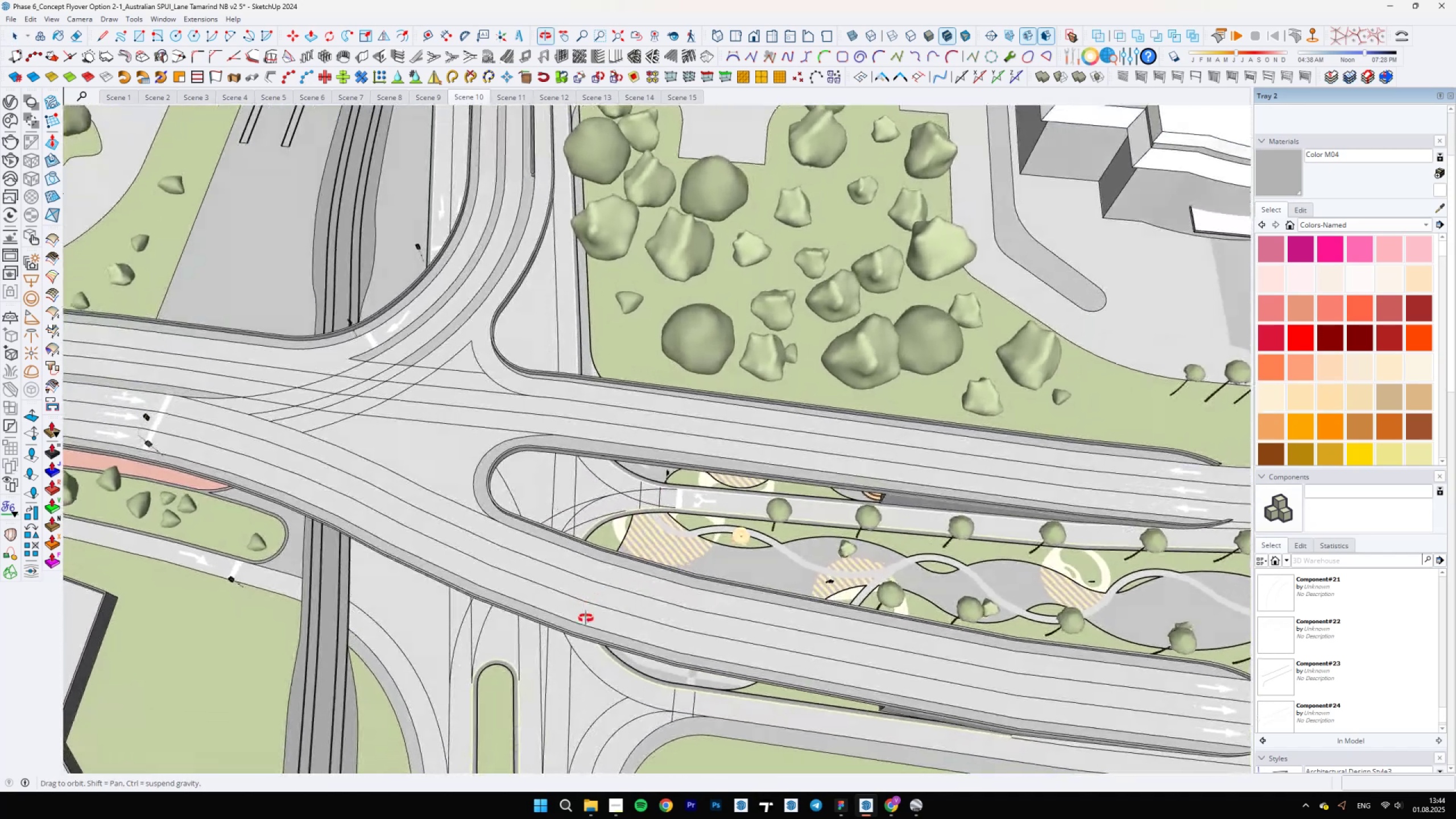 
scroll: coordinate [647, 473], scroll_direction: up, amount: 16.0
 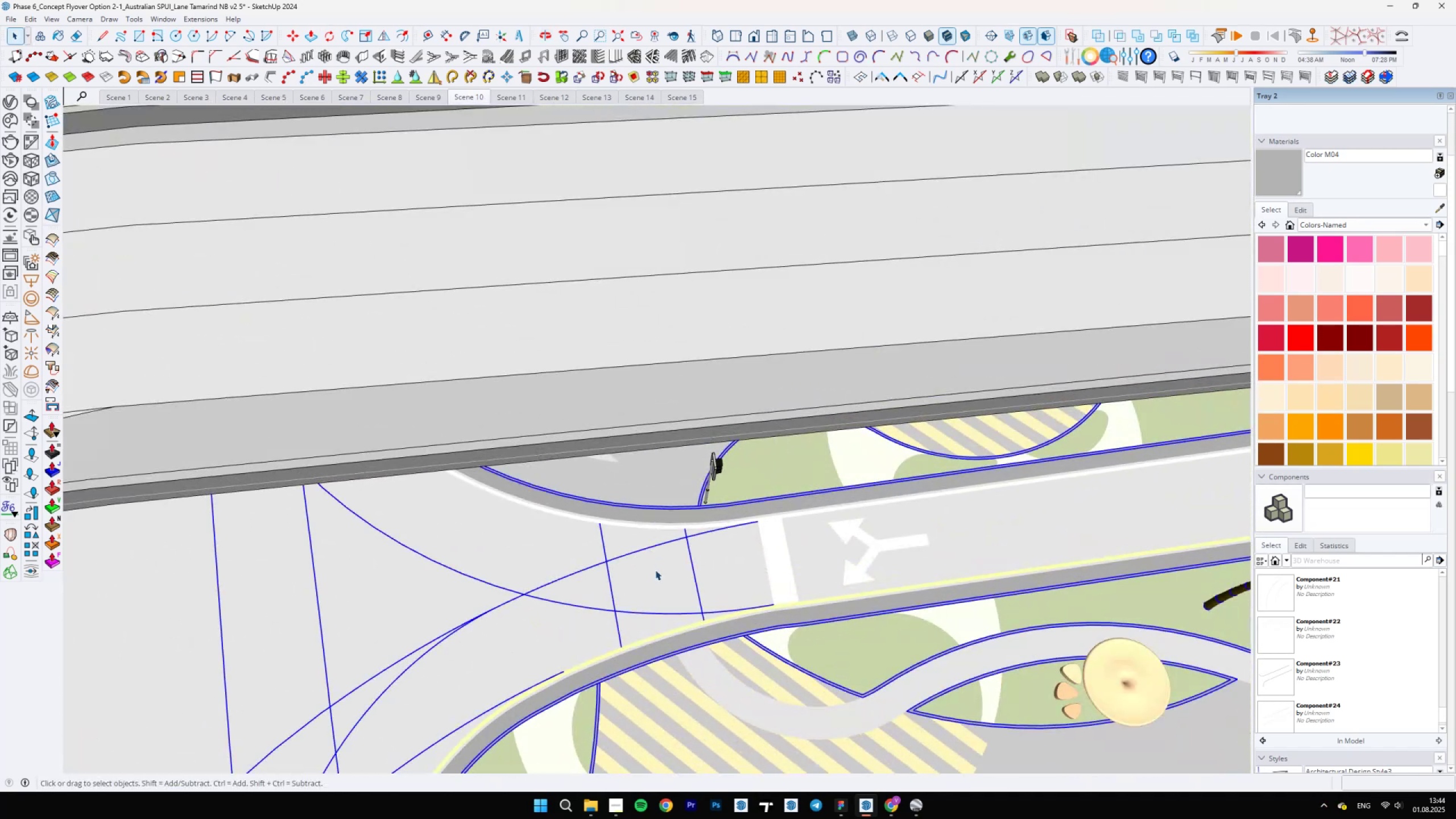 
double_click([655, 570])
 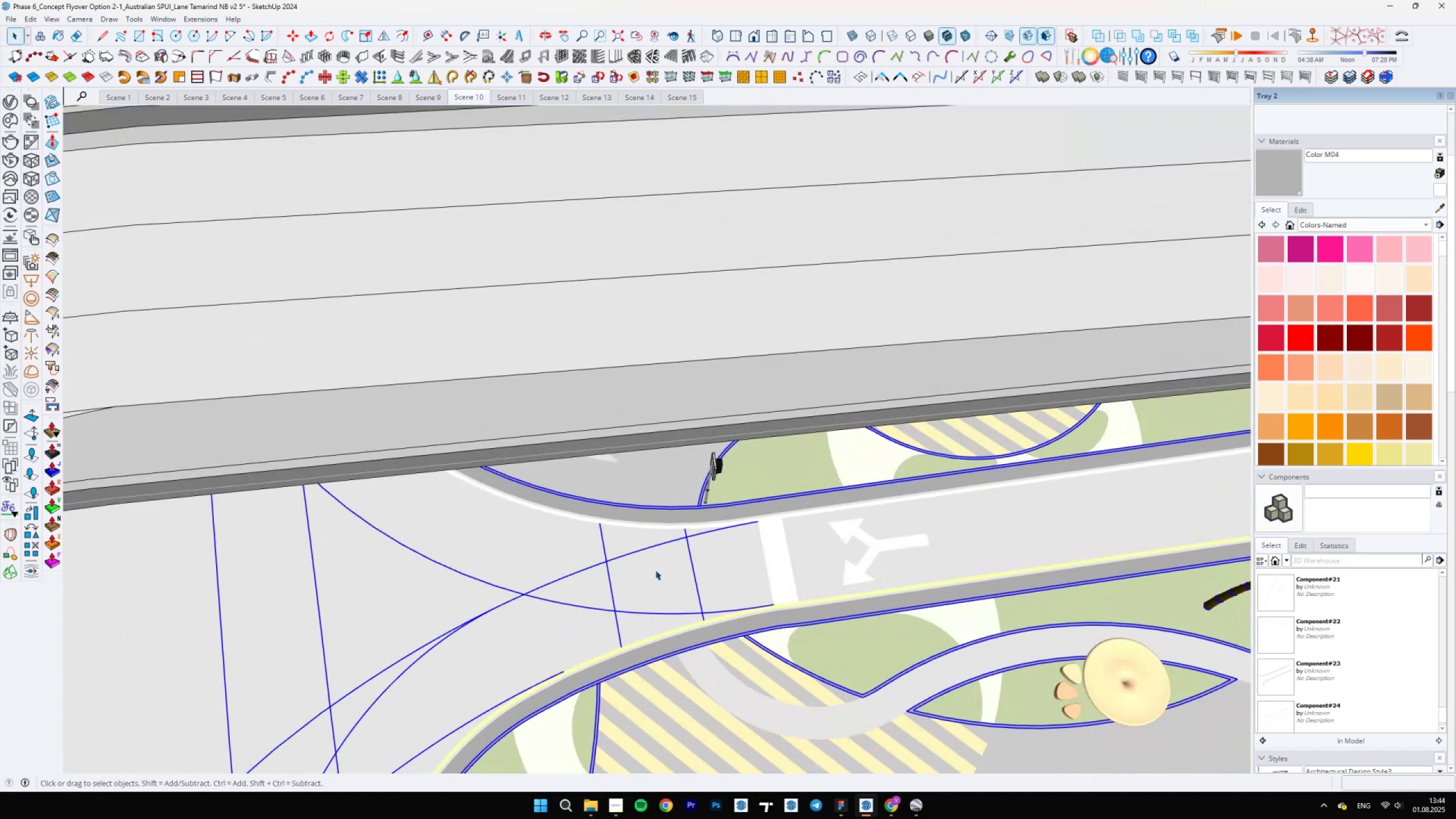 
triple_click([655, 570])
 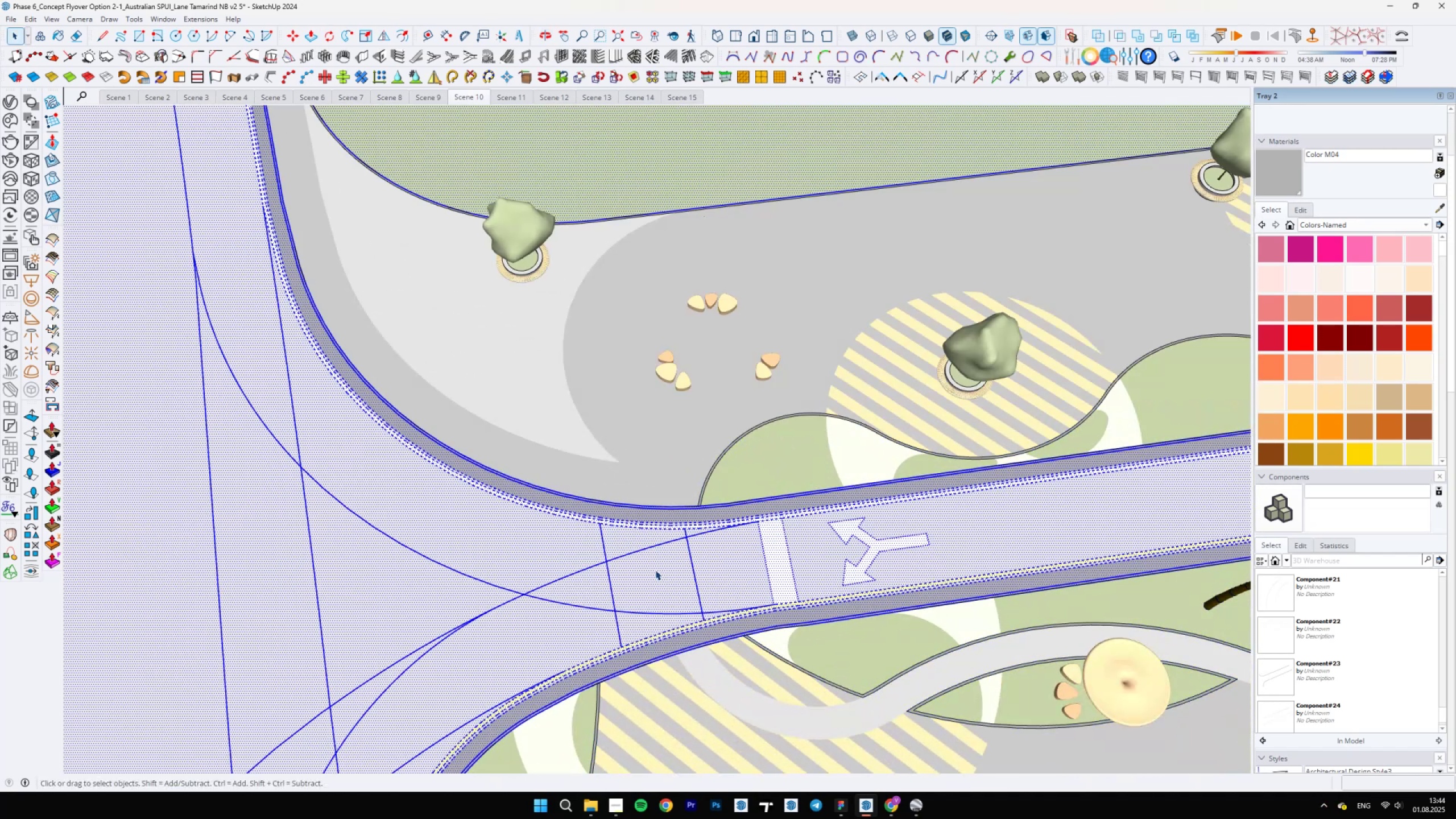 
left_click([655, 569])
 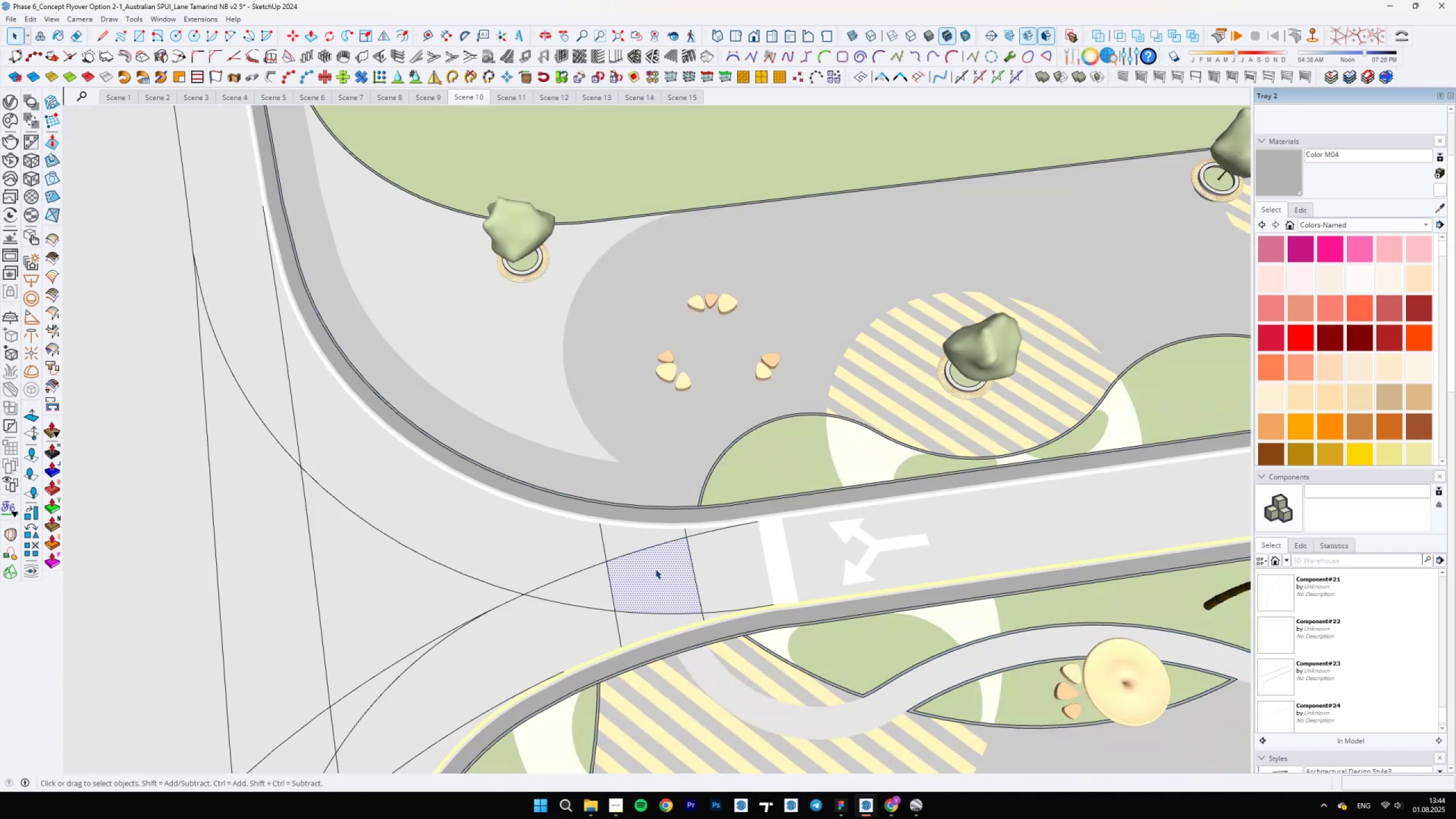 
scroll: coordinate [660, 561], scroll_direction: up, amount: 2.0
 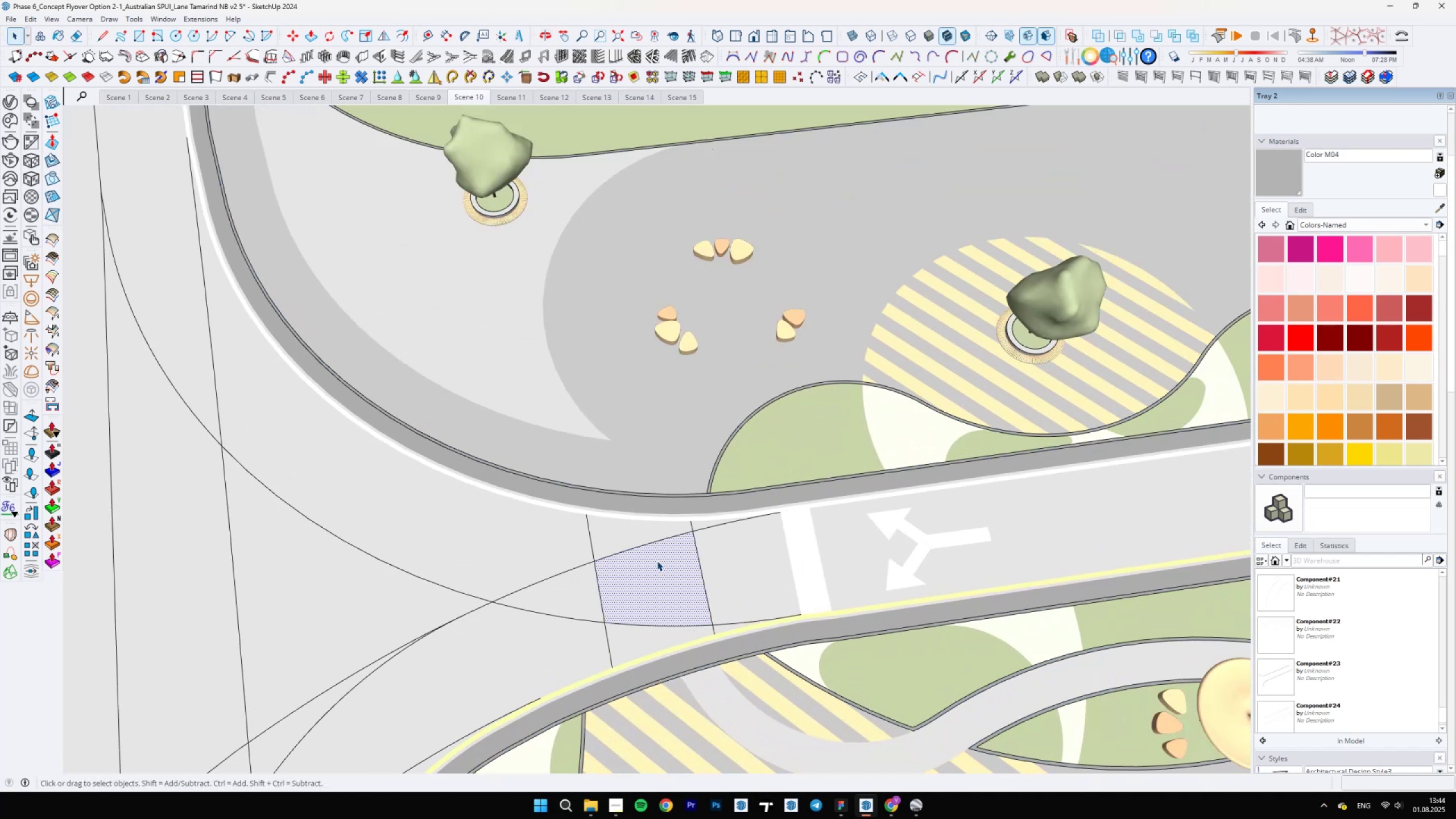 
scroll: coordinate [668, 551], scroll_direction: down, amount: 4.0
 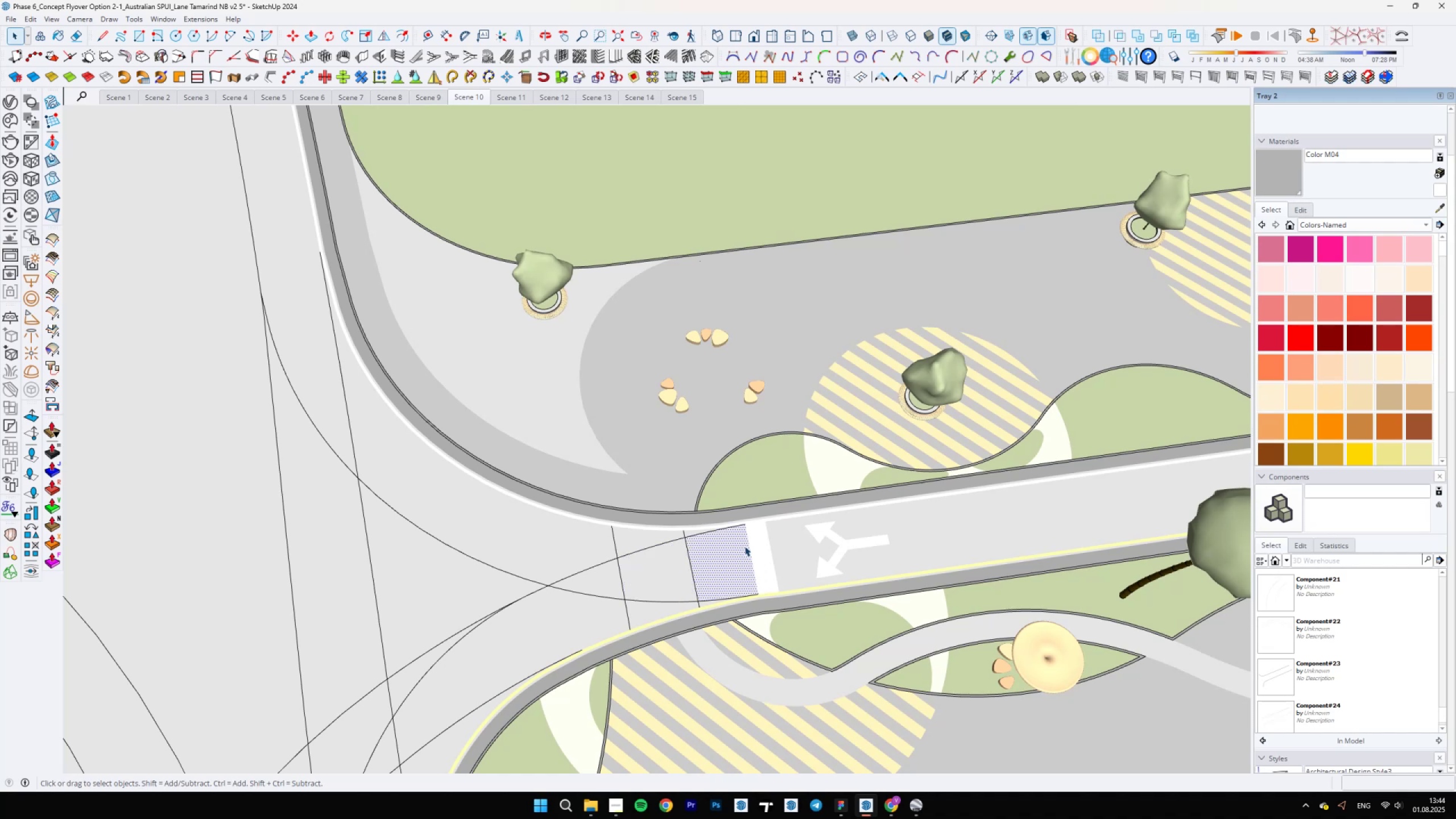 
scroll: coordinate [795, 592], scroll_direction: up, amount: 10.0
 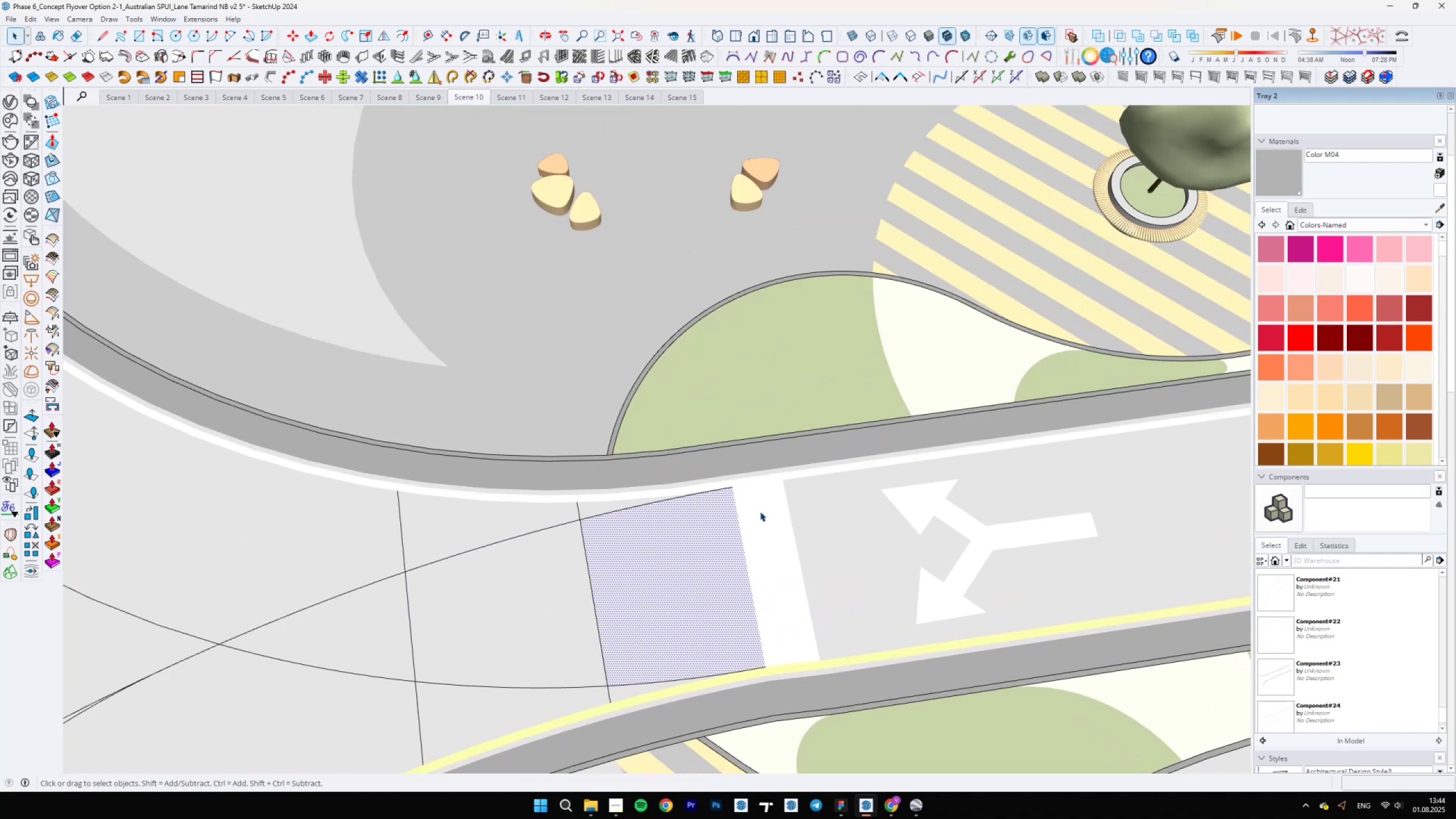 
double_click([750, 519])
 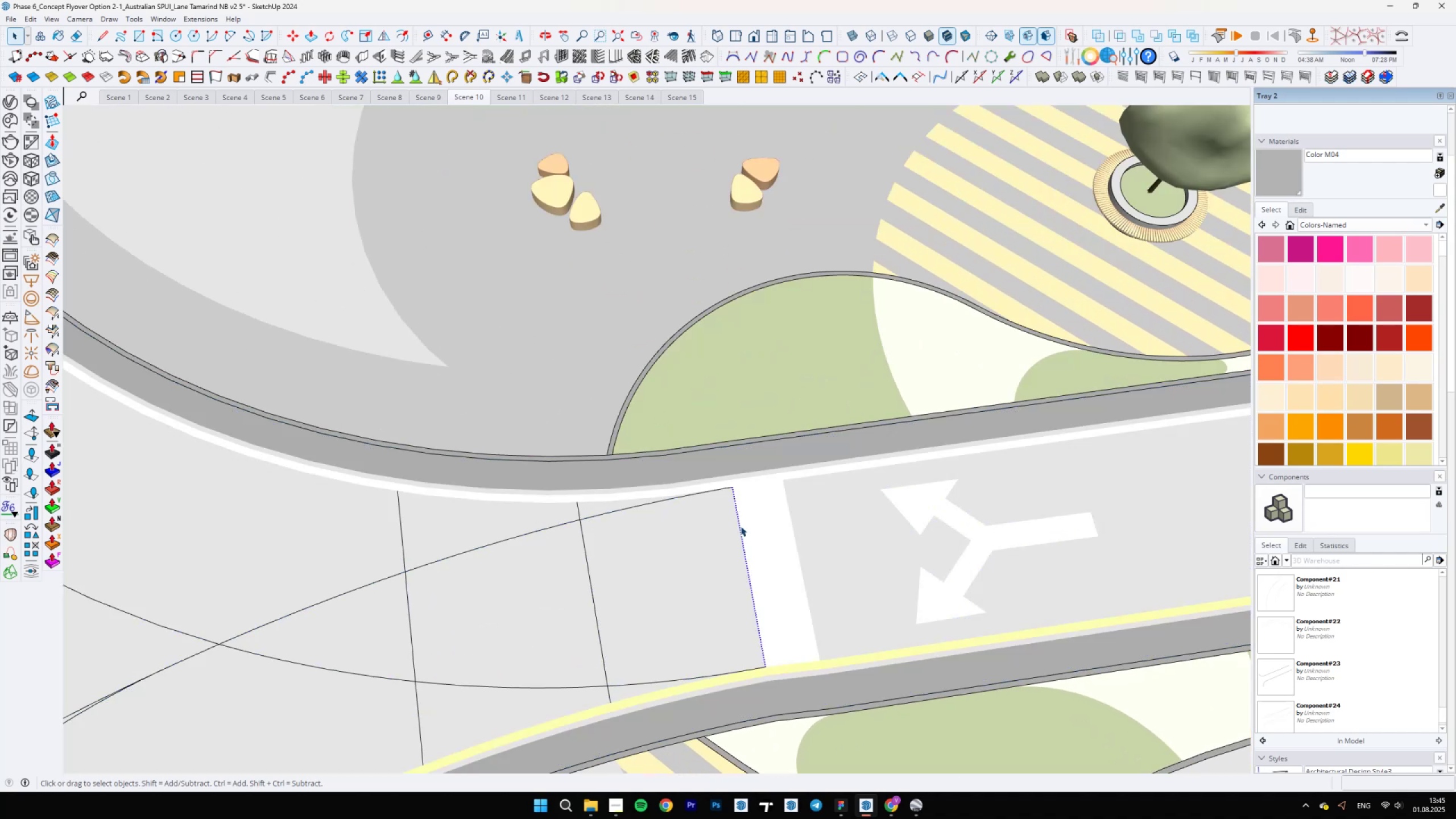 
key(M)
 